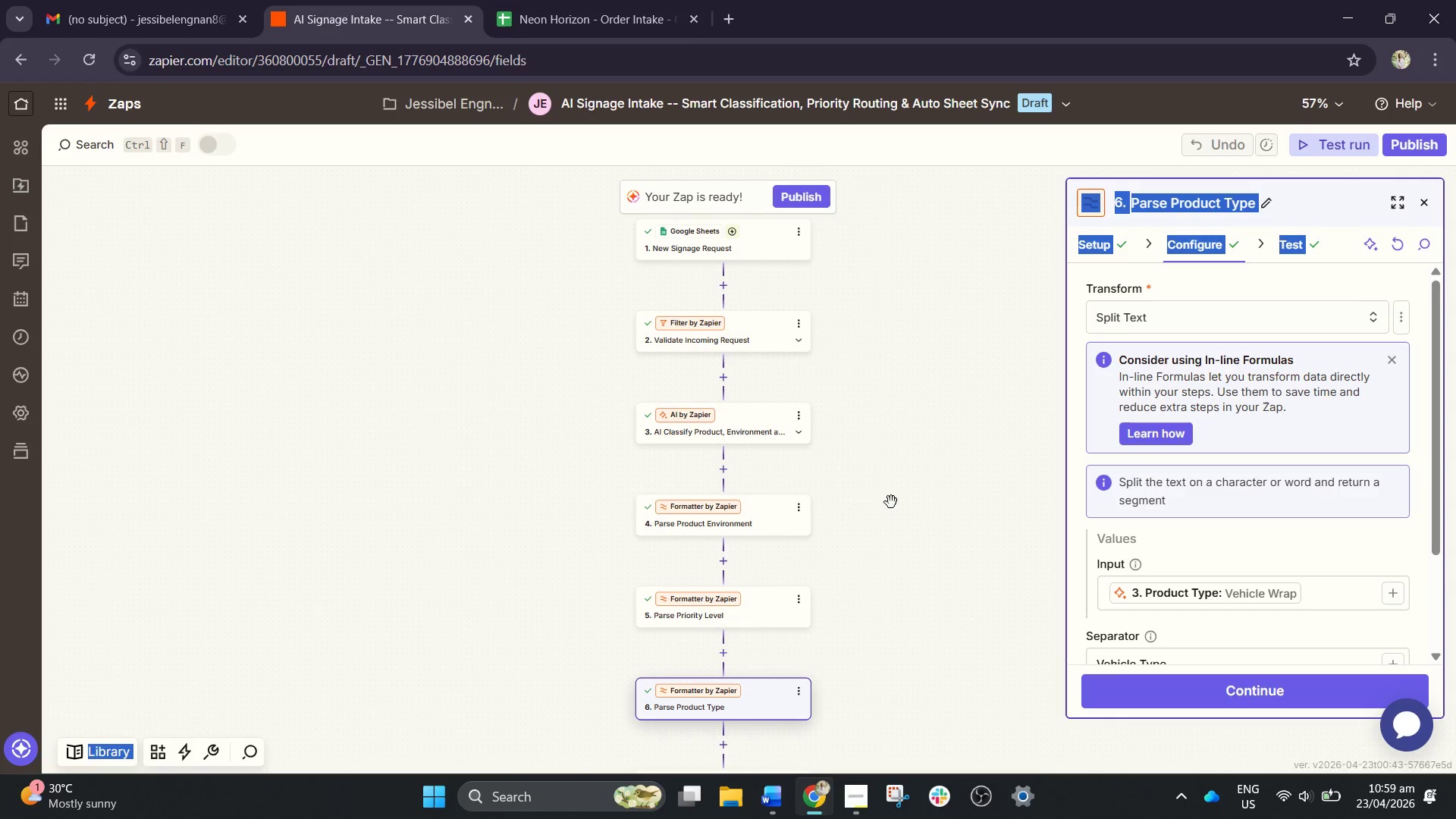 
scroll: coordinate [893, 362], scroll_direction: up, amount: 1.0
 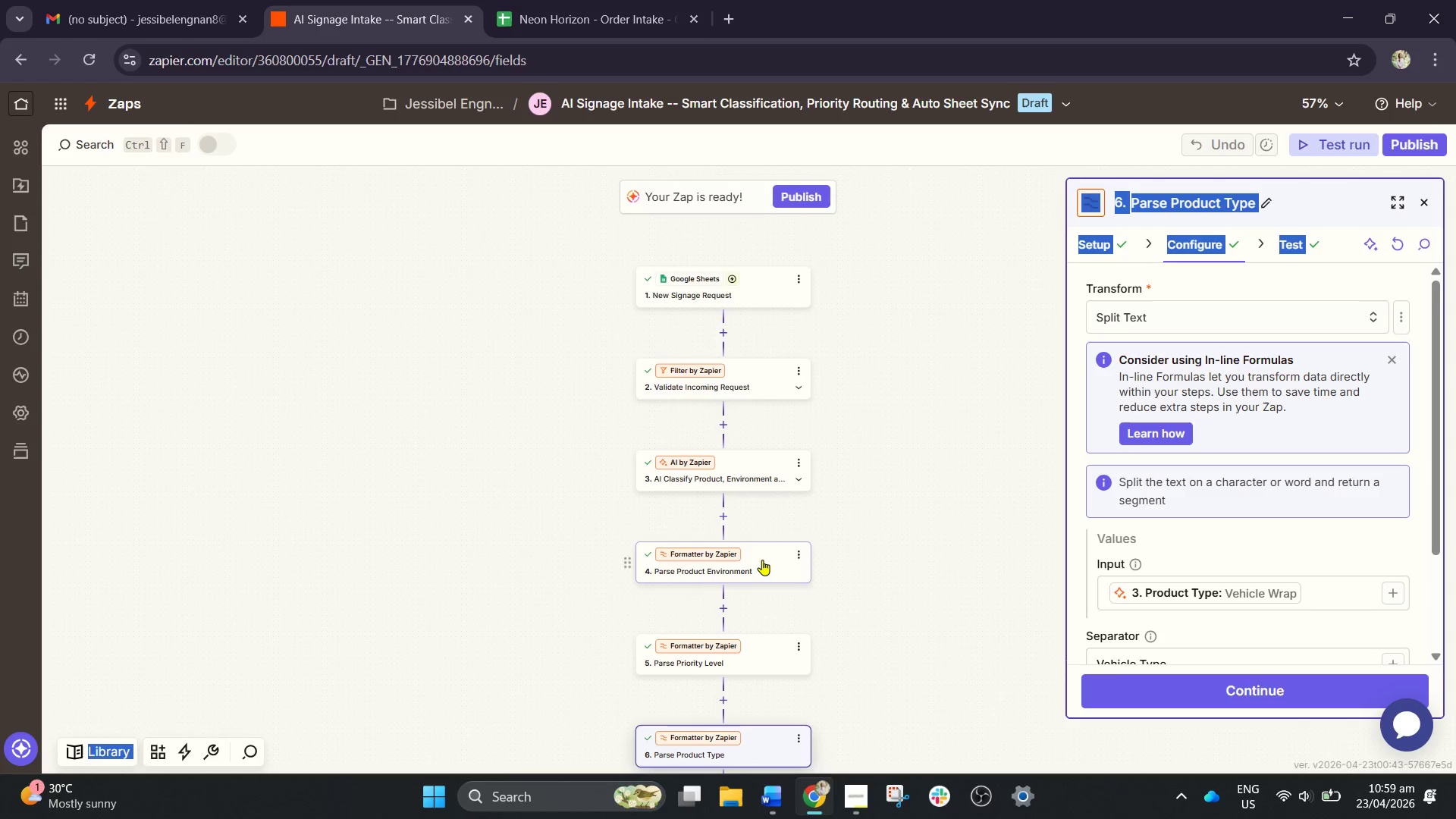 
scroll: coordinate [761, 562], scroll_direction: down, amount: 1.0
 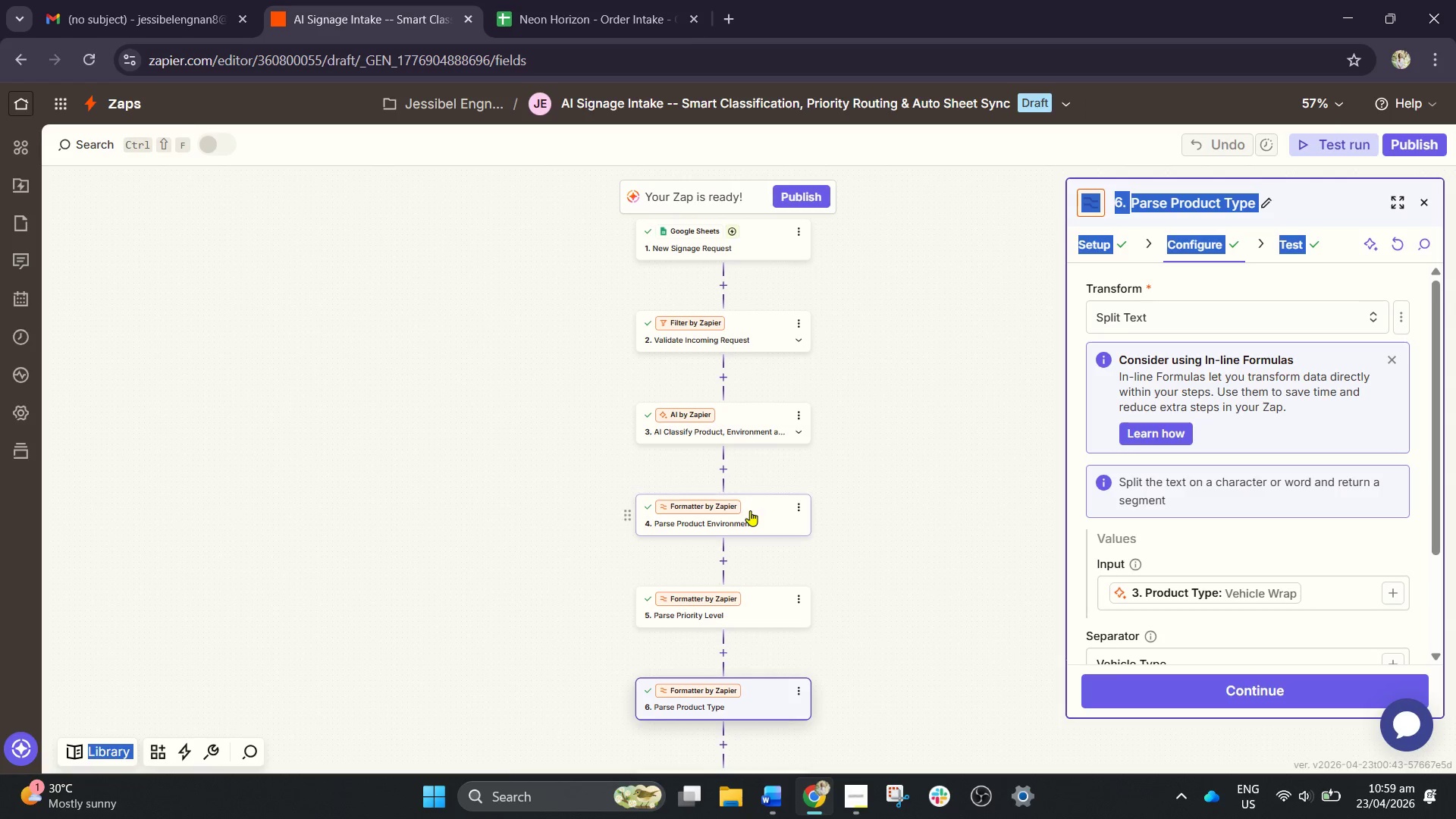 
left_click([764, 509])
 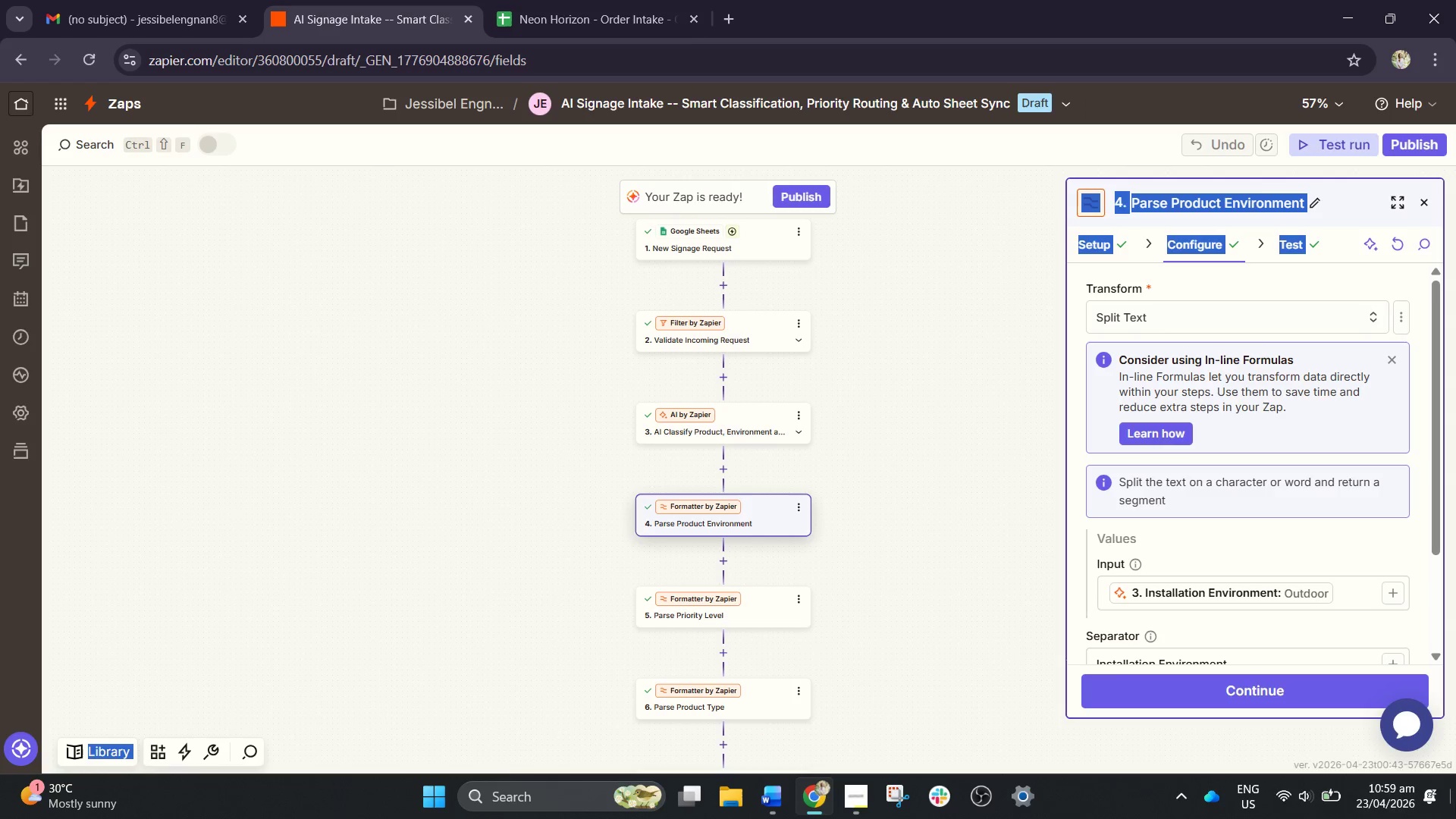 
left_click_drag(start_coordinate=[1382, 709], to_coordinate=[1364, 535])
 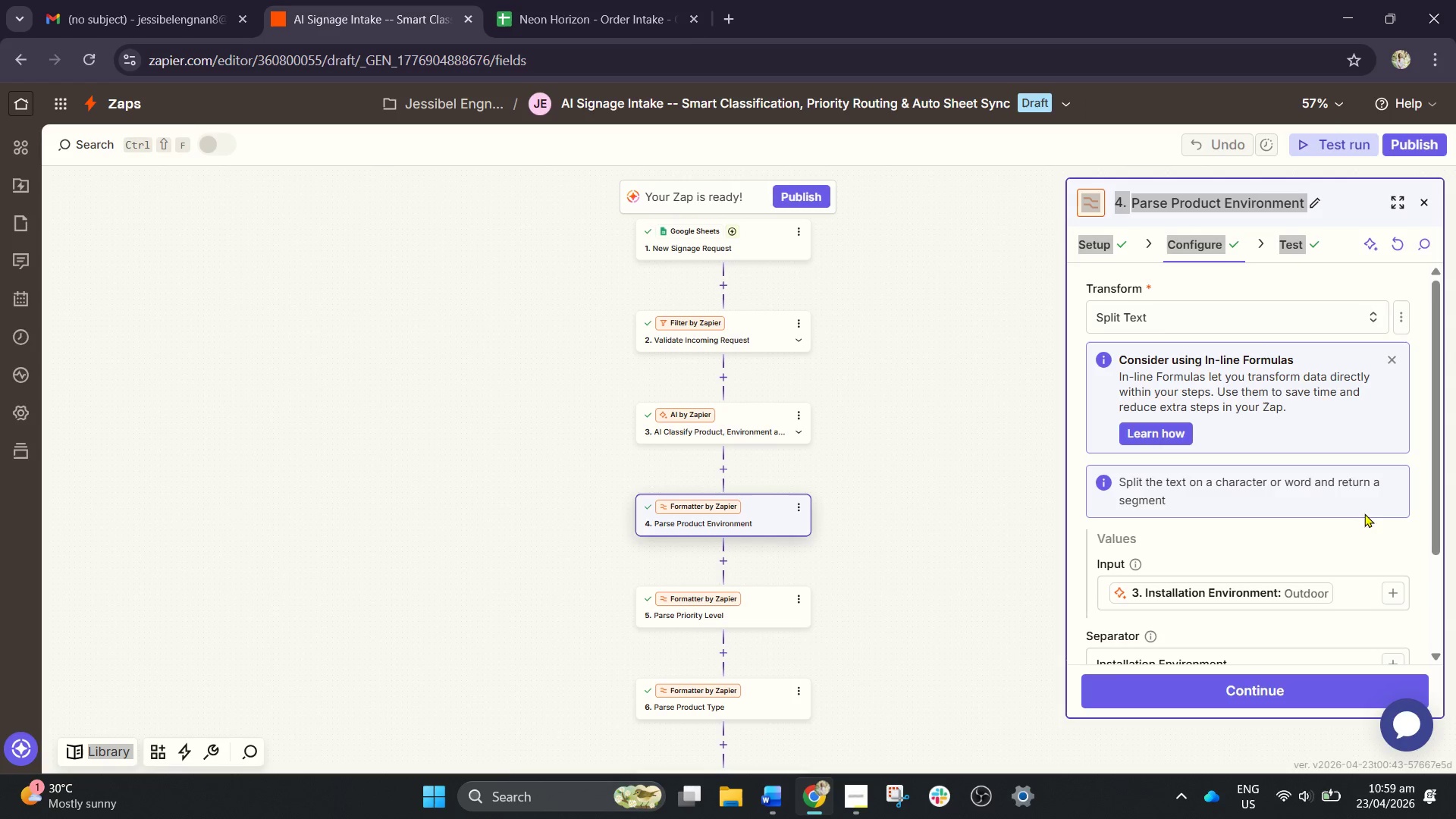 
scroll: coordinate [1364, 513], scroll_direction: up, amount: 5.0
 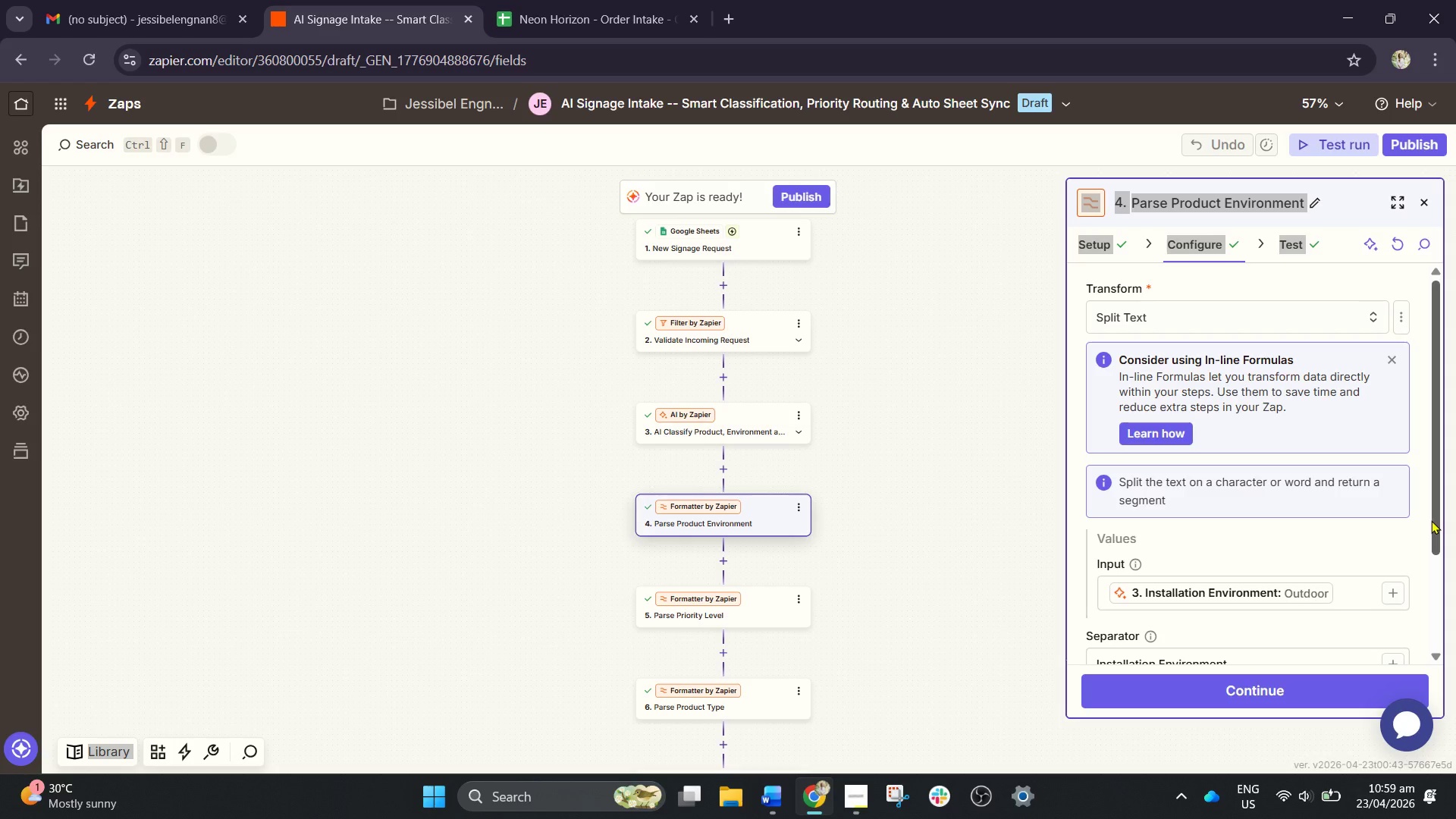 
left_click_drag(start_coordinate=[1434, 522], to_coordinate=[1181, 256])
 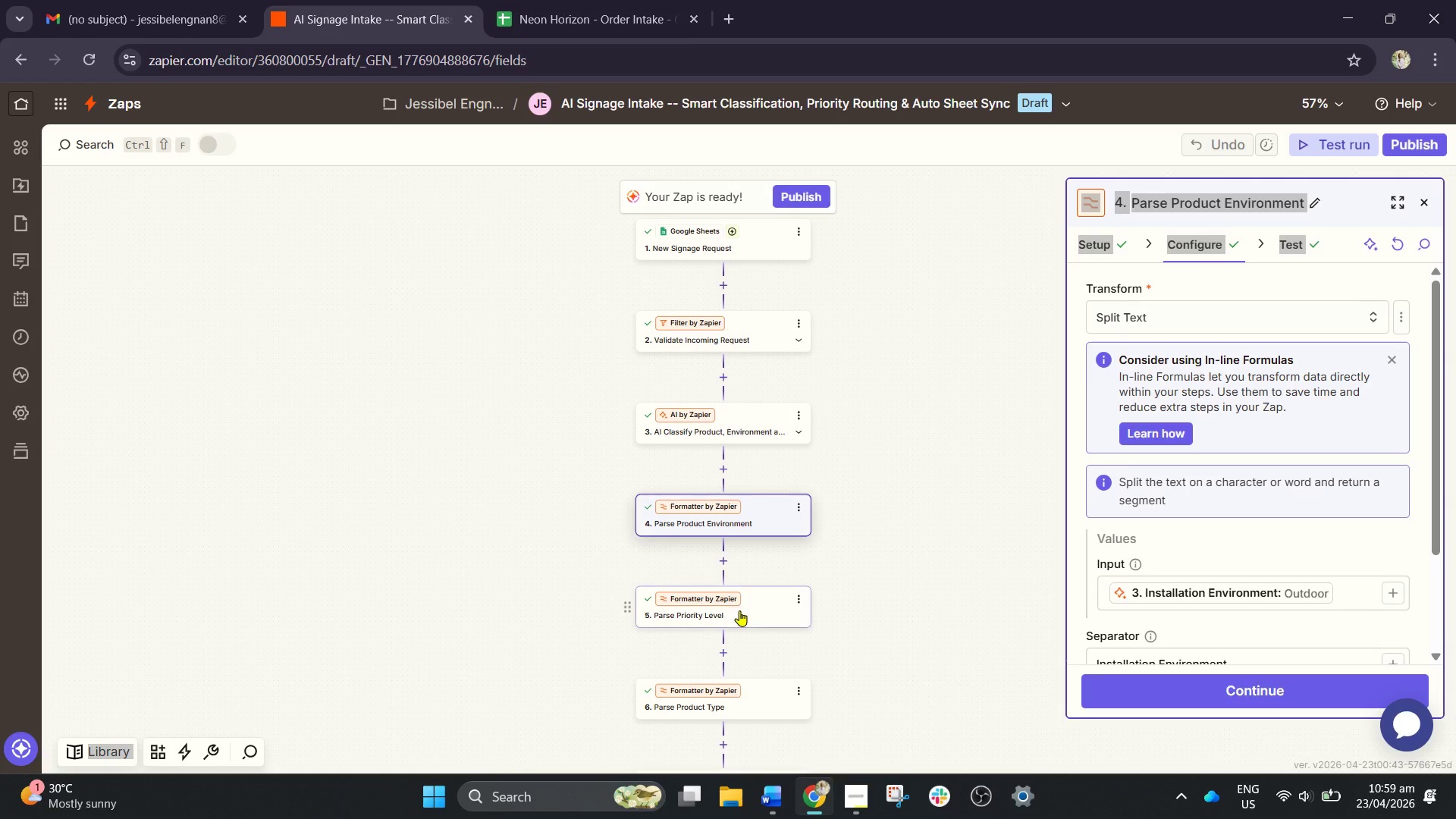 
left_click([755, 615])
 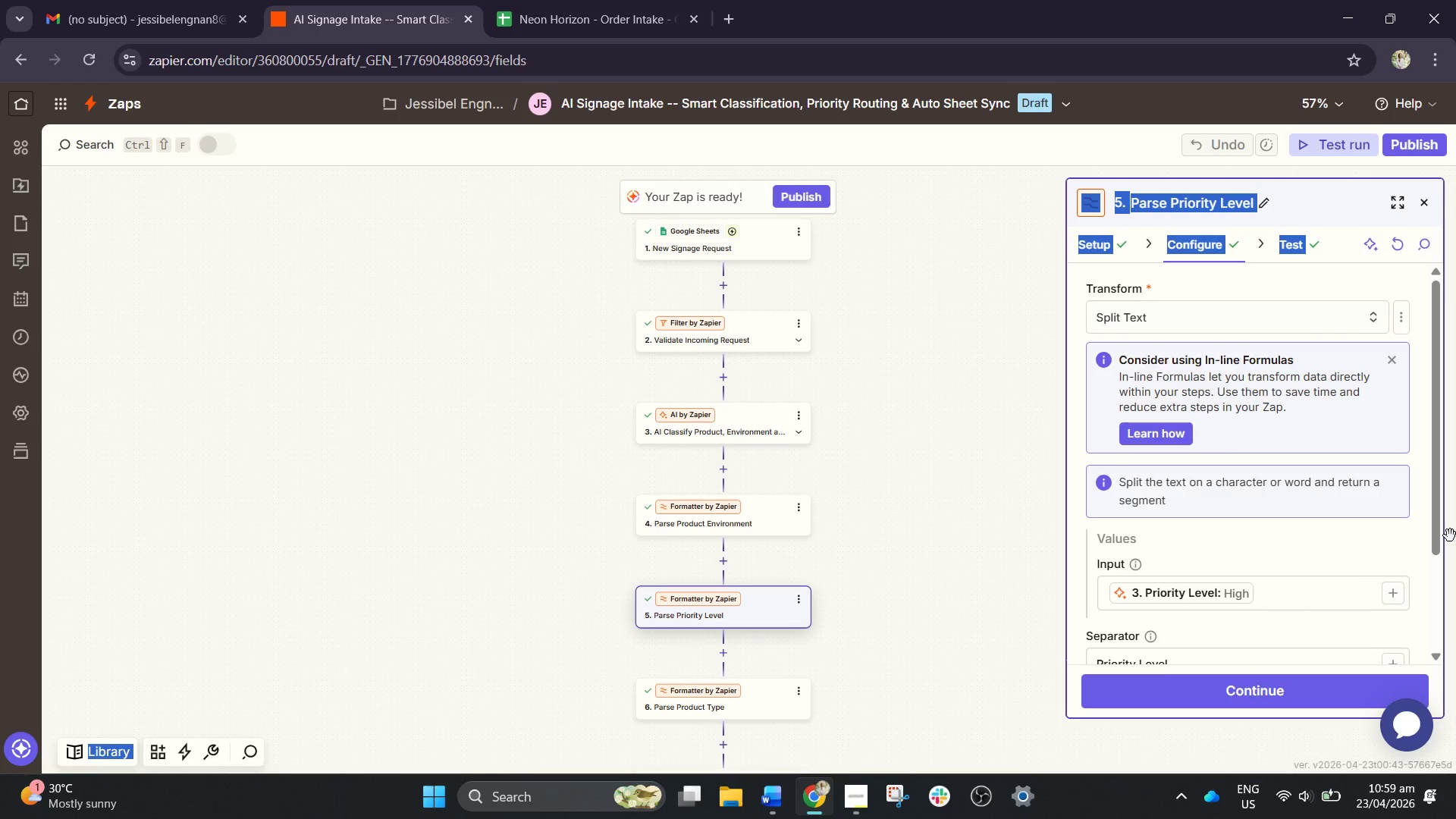 
left_click_drag(start_coordinate=[1436, 541], to_coordinate=[1362, 667])
 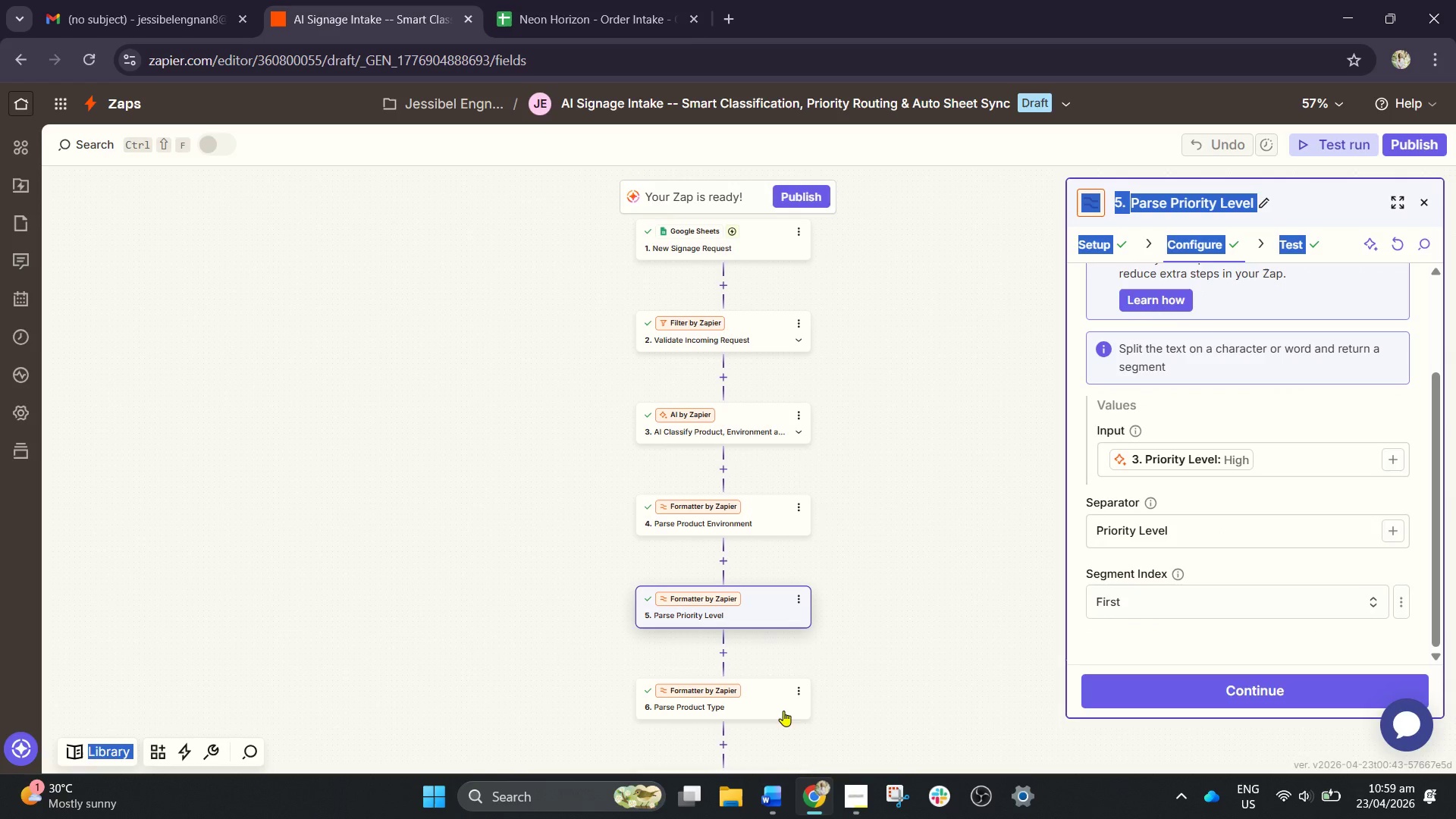 
left_click([783, 694])
 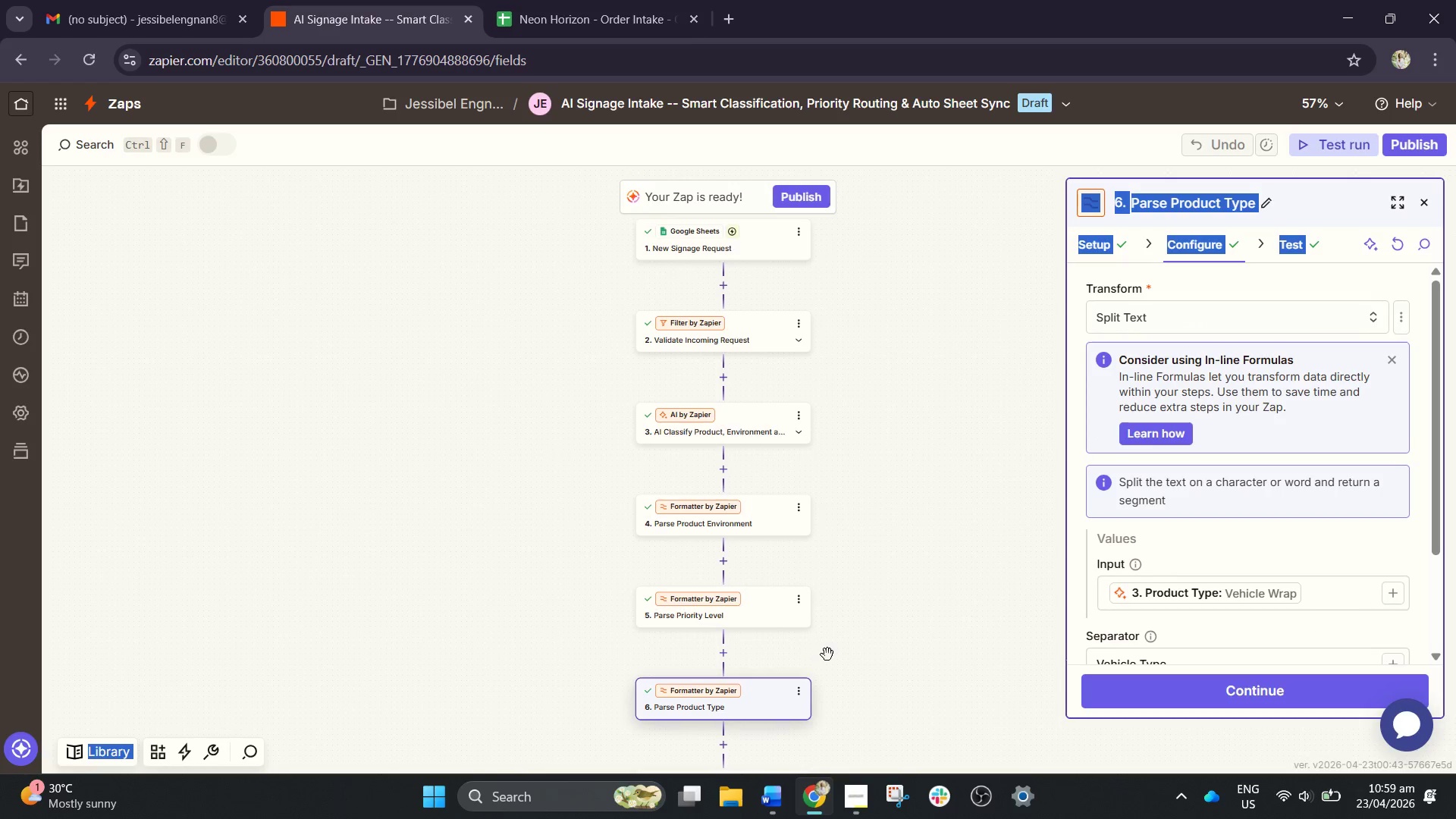 
scroll: coordinate [830, 632], scroll_direction: down, amount: 3.0
 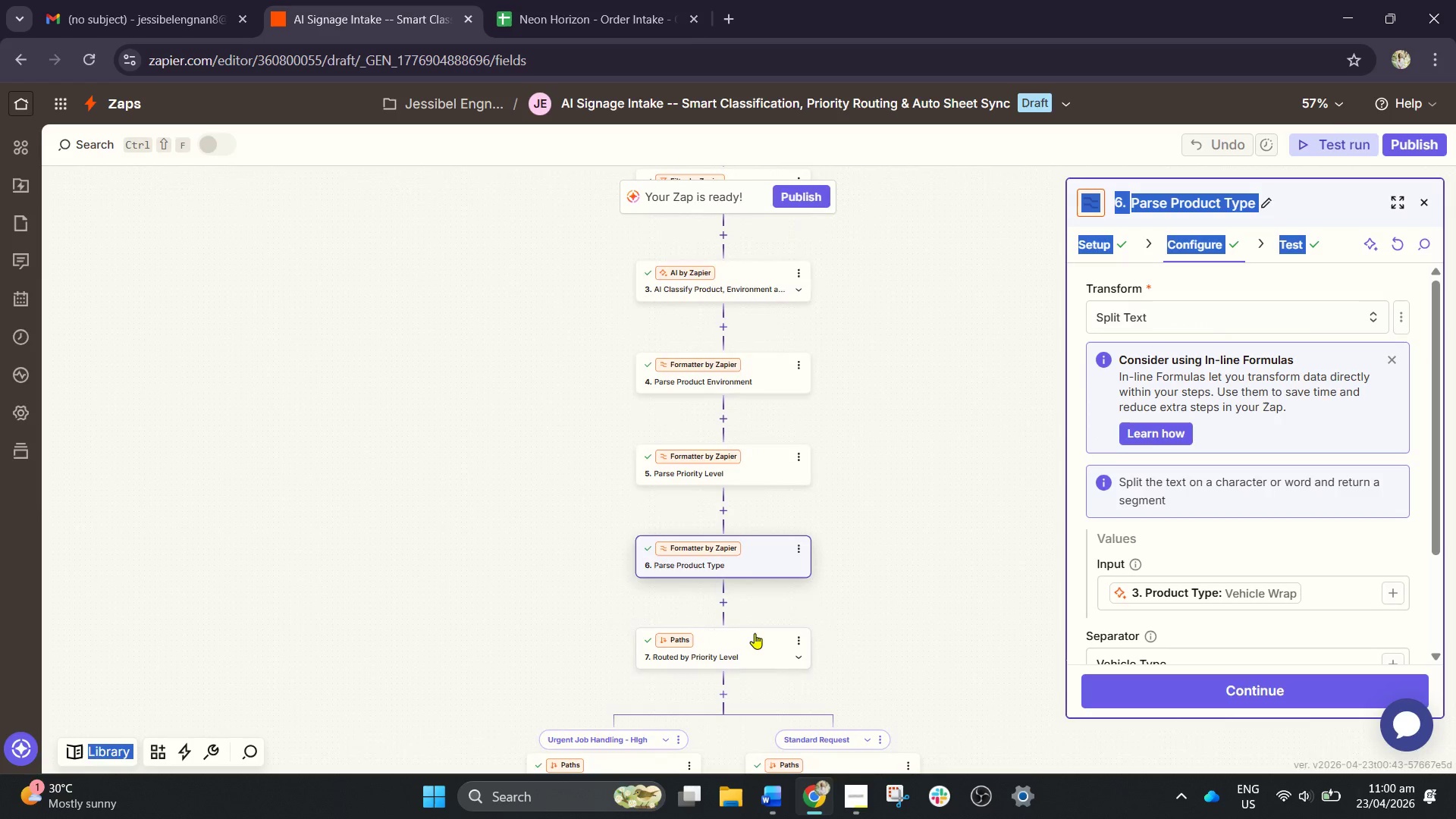 
left_click([766, 635])
 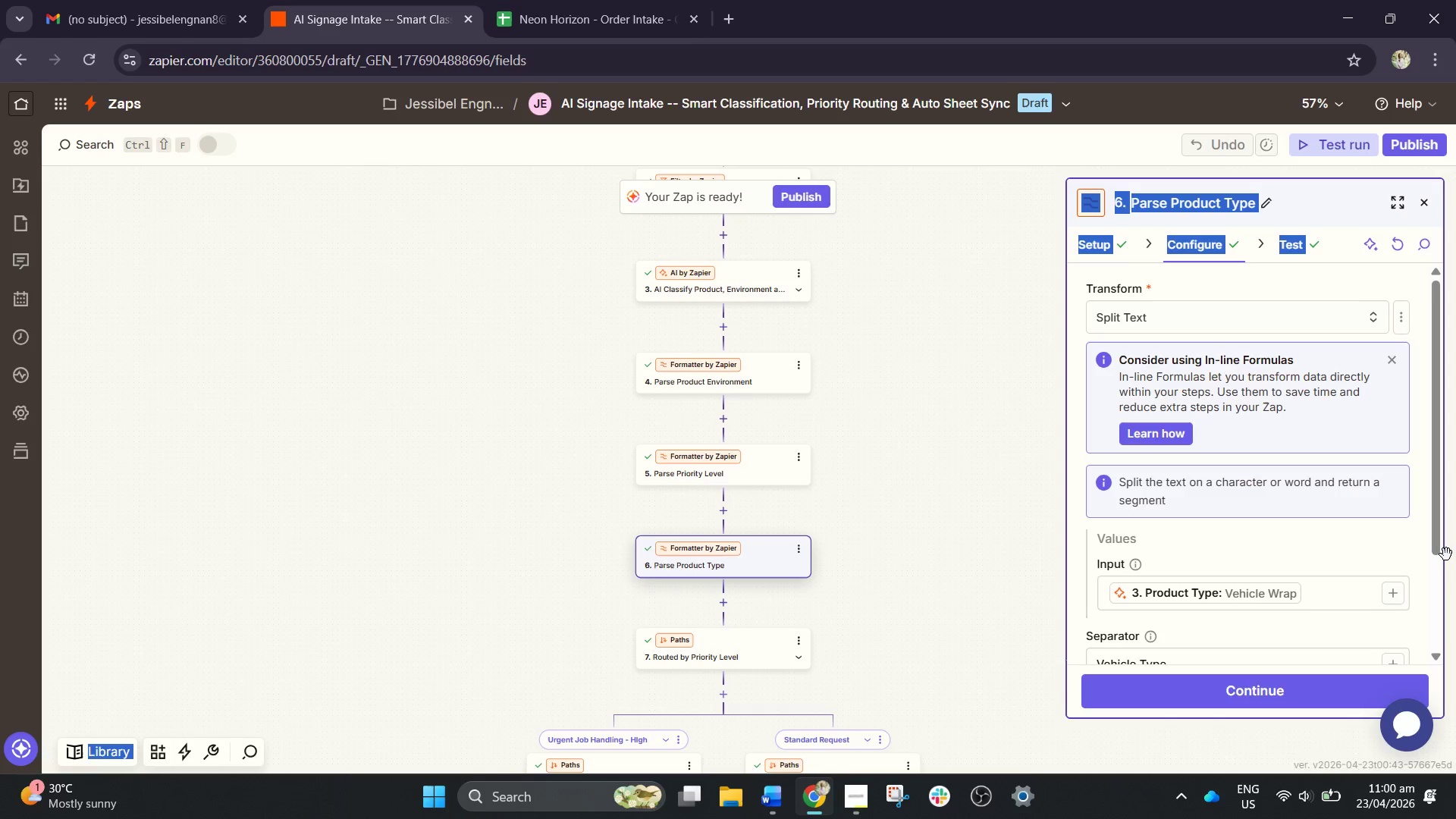 
left_click_drag(start_coordinate=[1440, 549], to_coordinate=[1387, 576])
 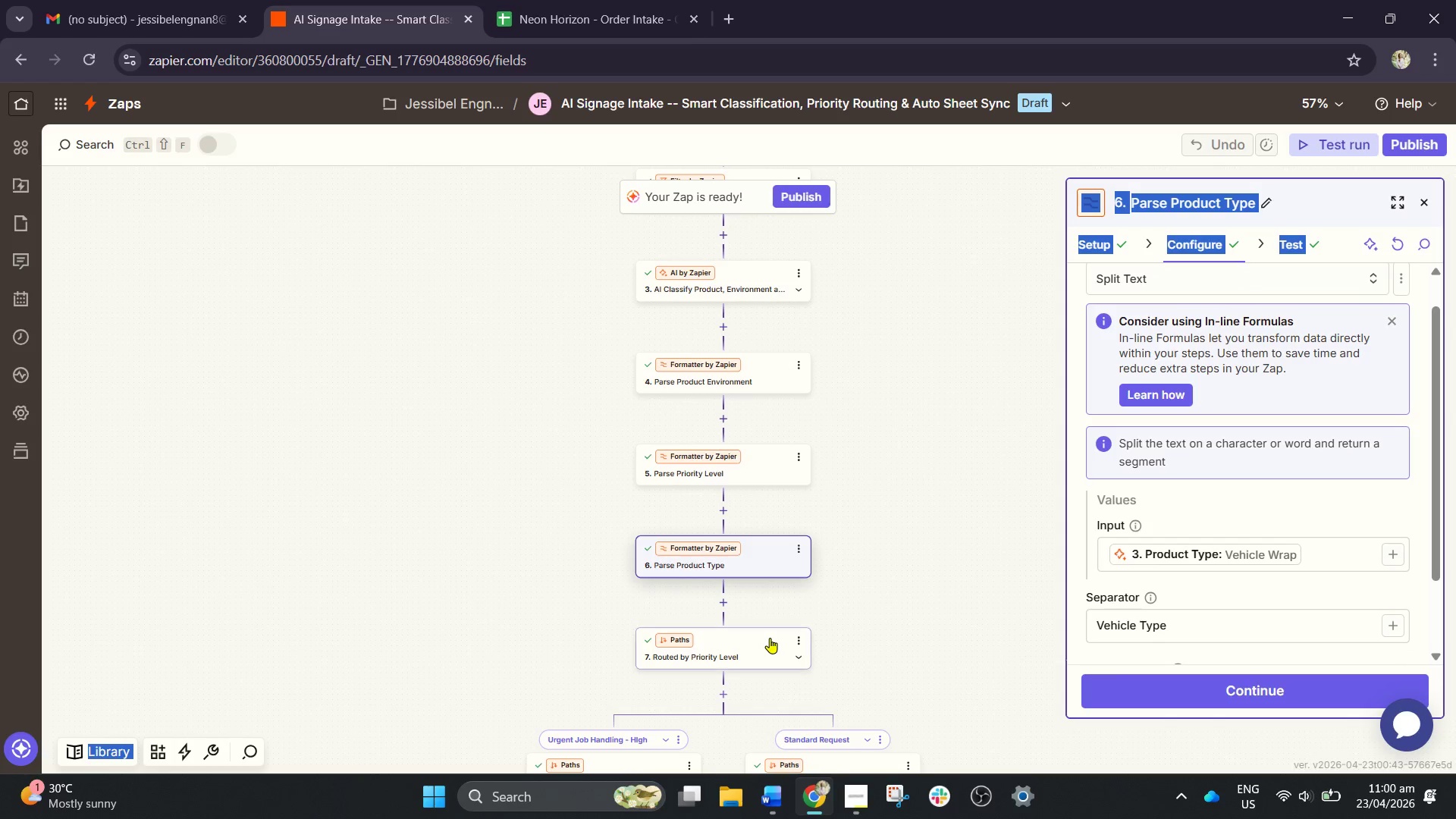 
left_click([770, 638])
 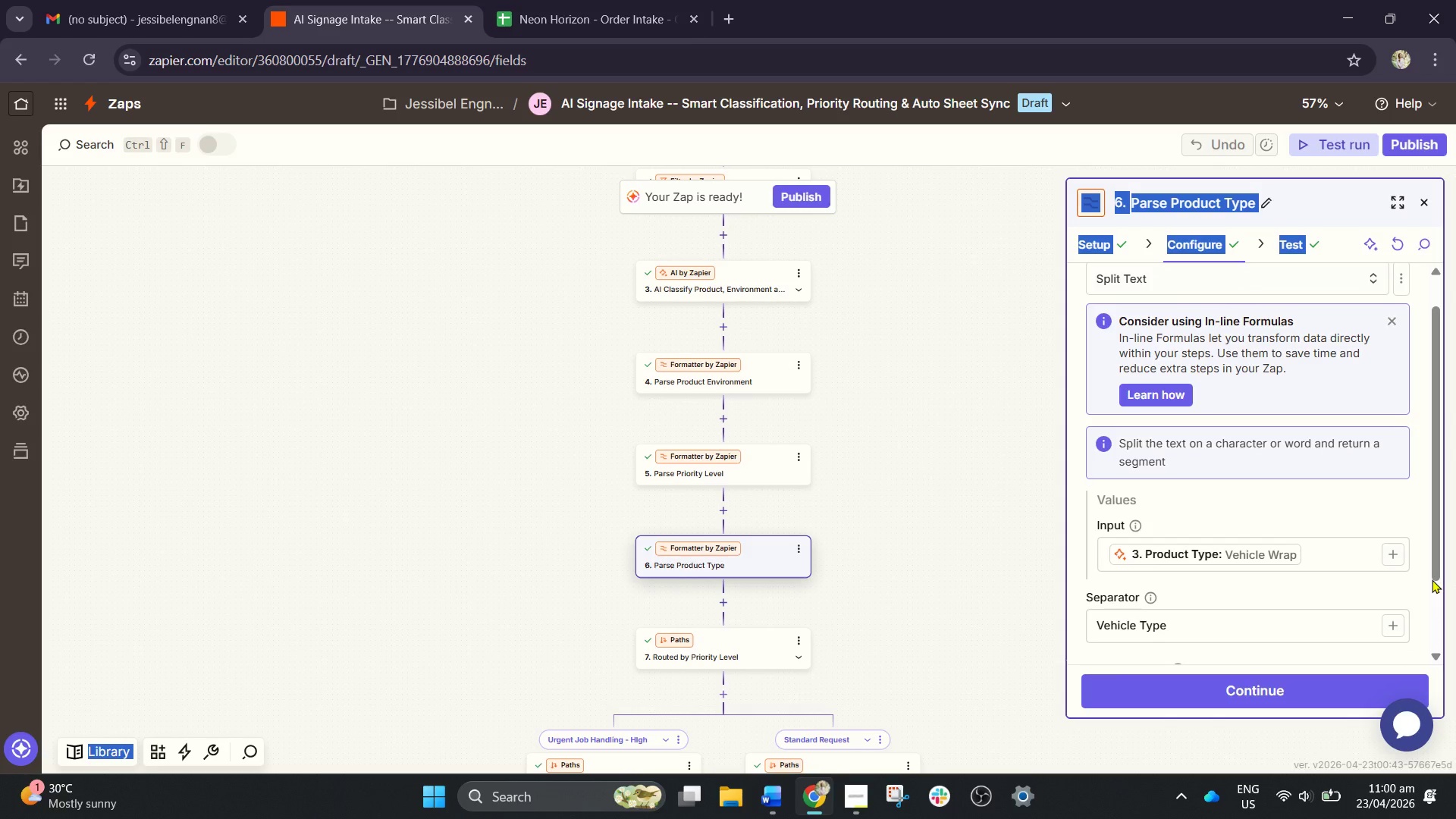 
left_click_drag(start_coordinate=[1436, 573], to_coordinate=[1410, 736])
 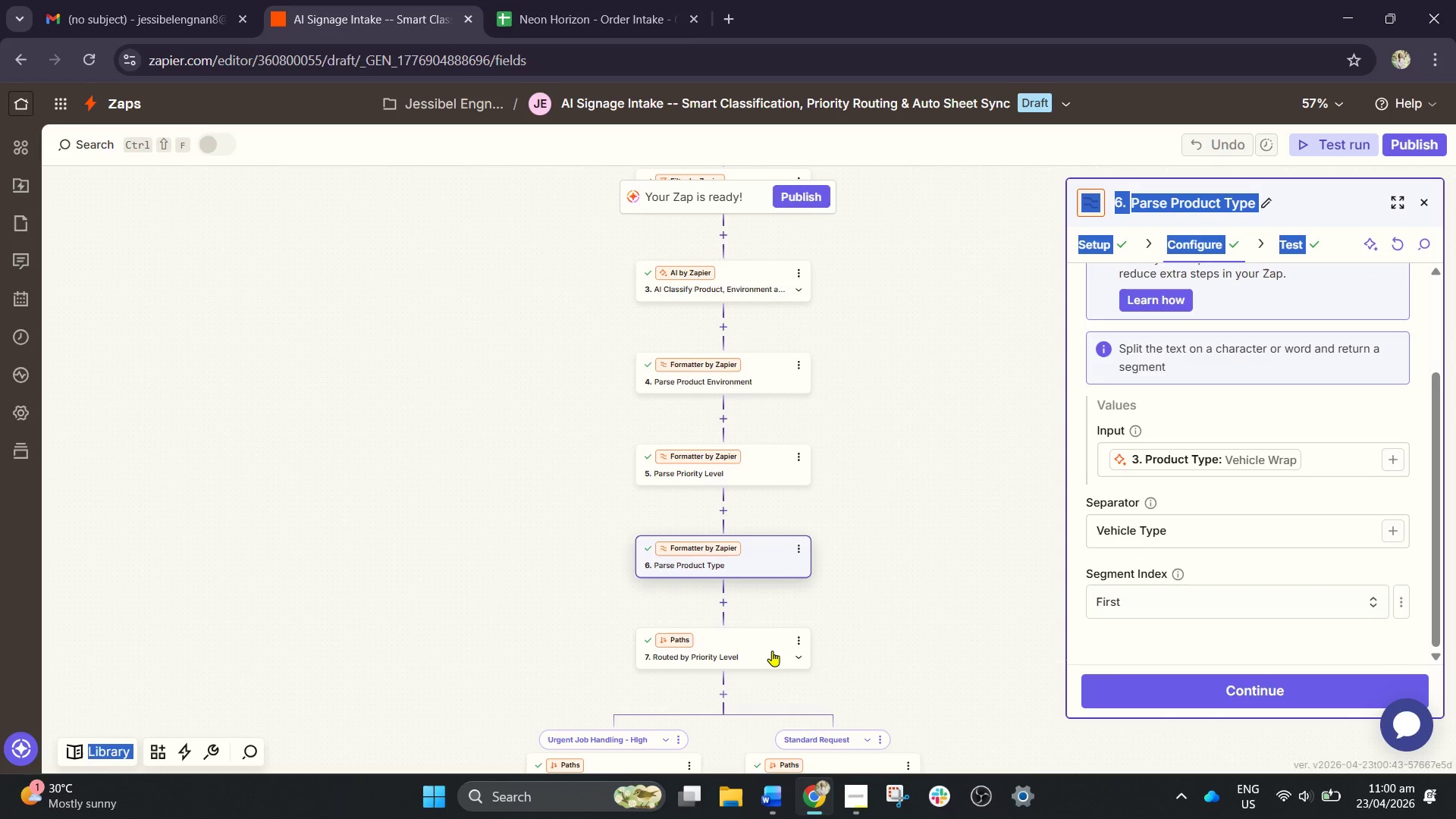 
left_click([772, 651])
 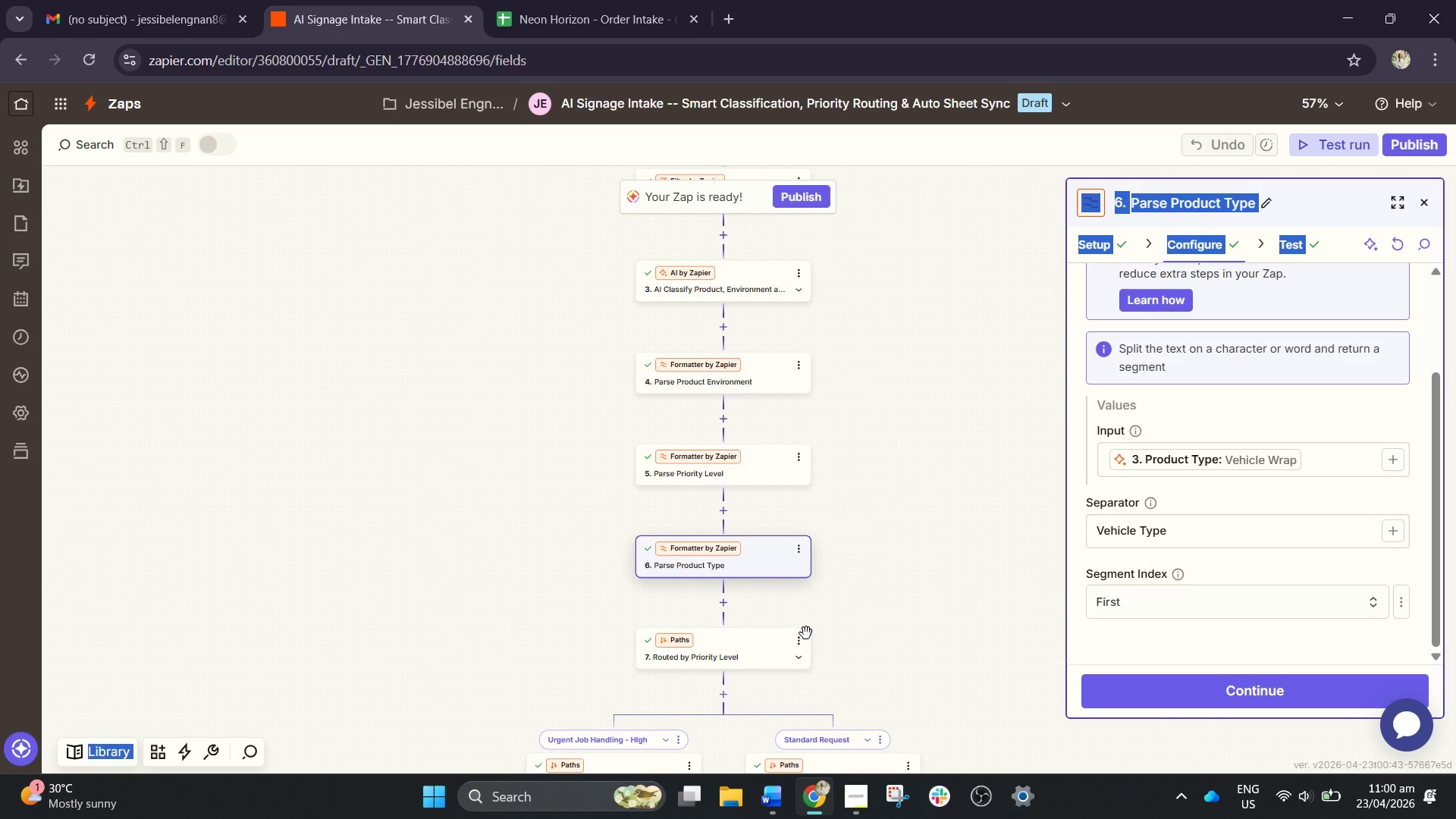 
left_click([770, 647])
 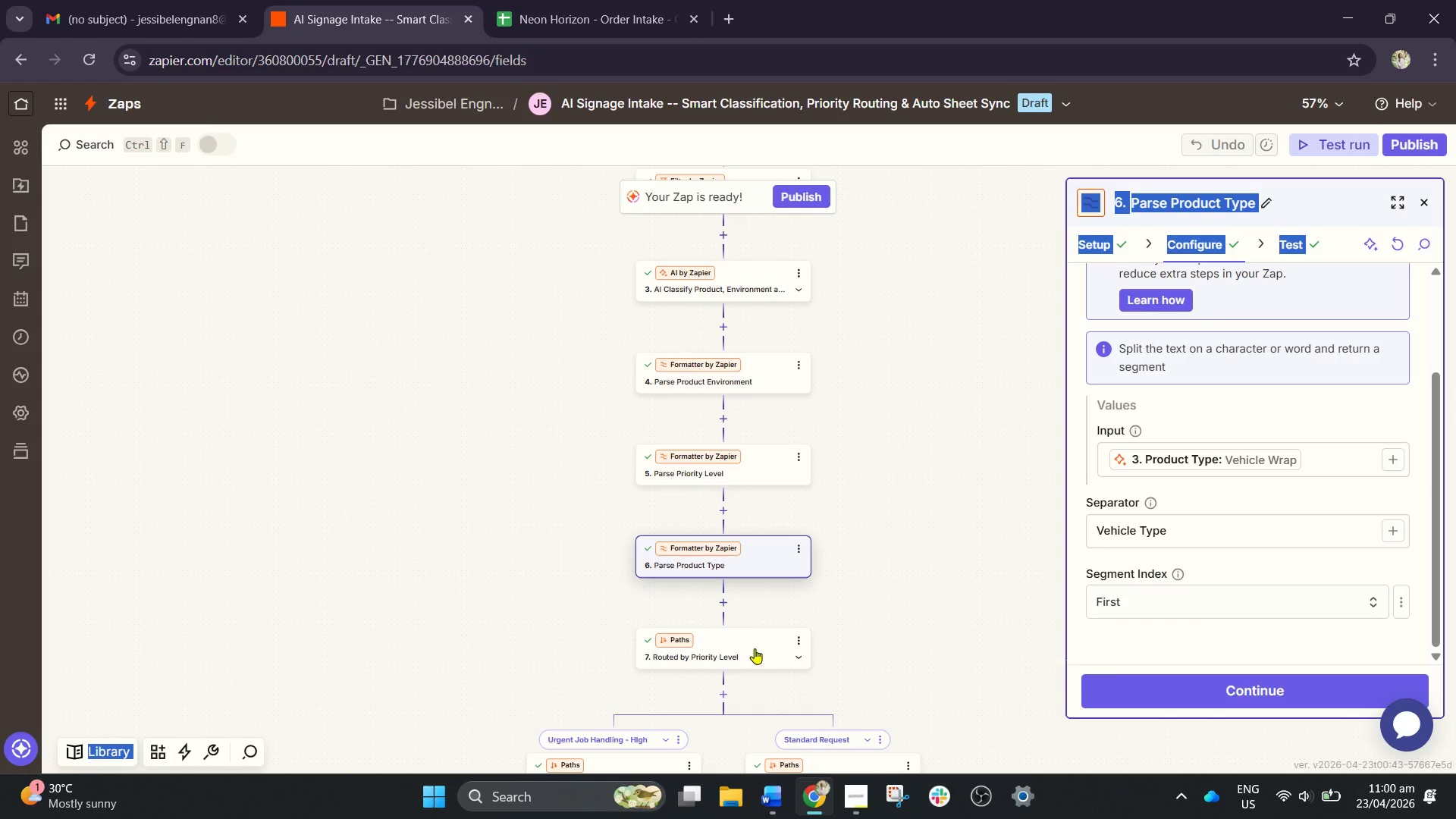 
left_click([755, 648])
 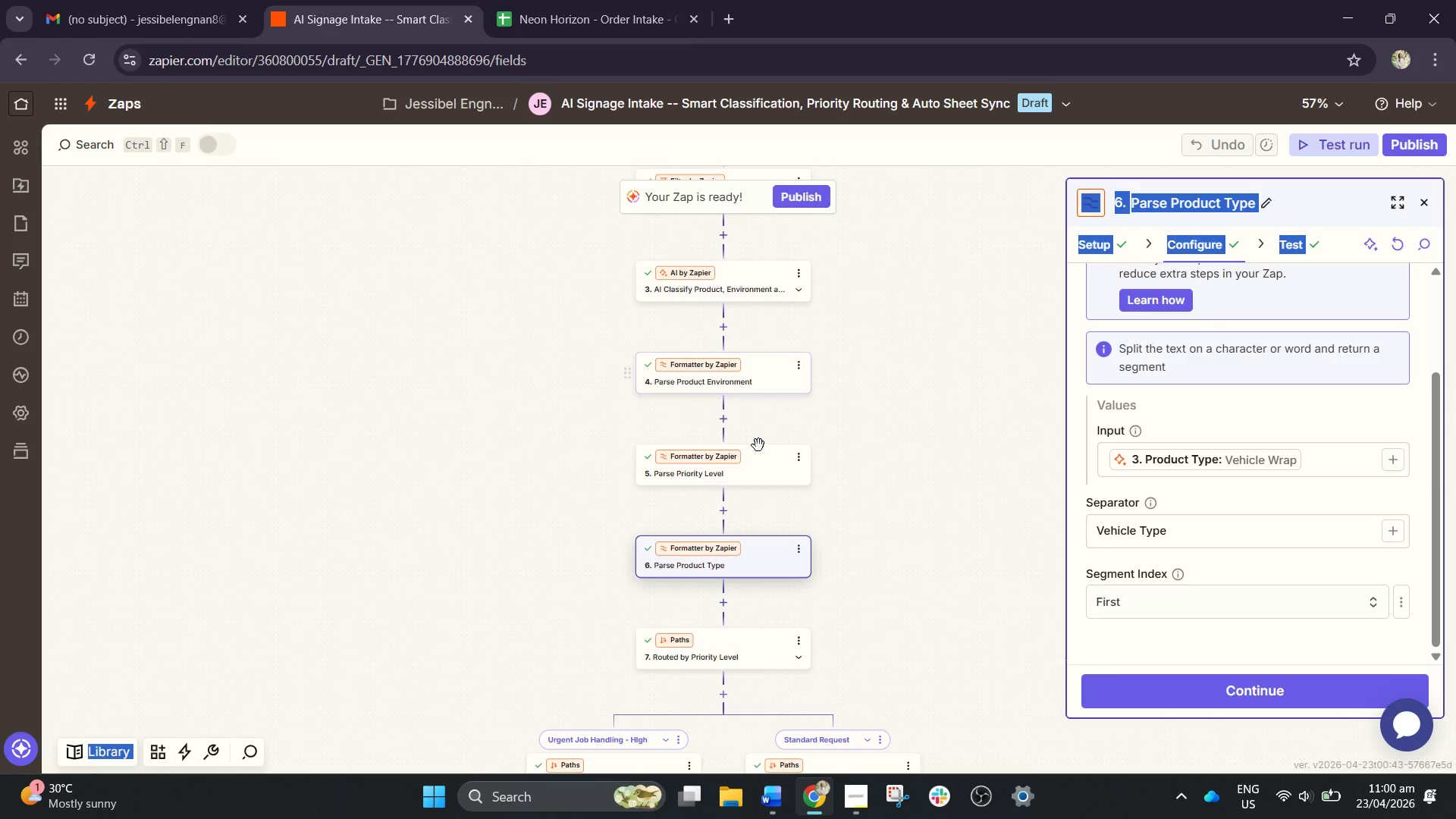 
left_click_drag(start_coordinate=[758, 457], to_coordinate=[764, 452])
 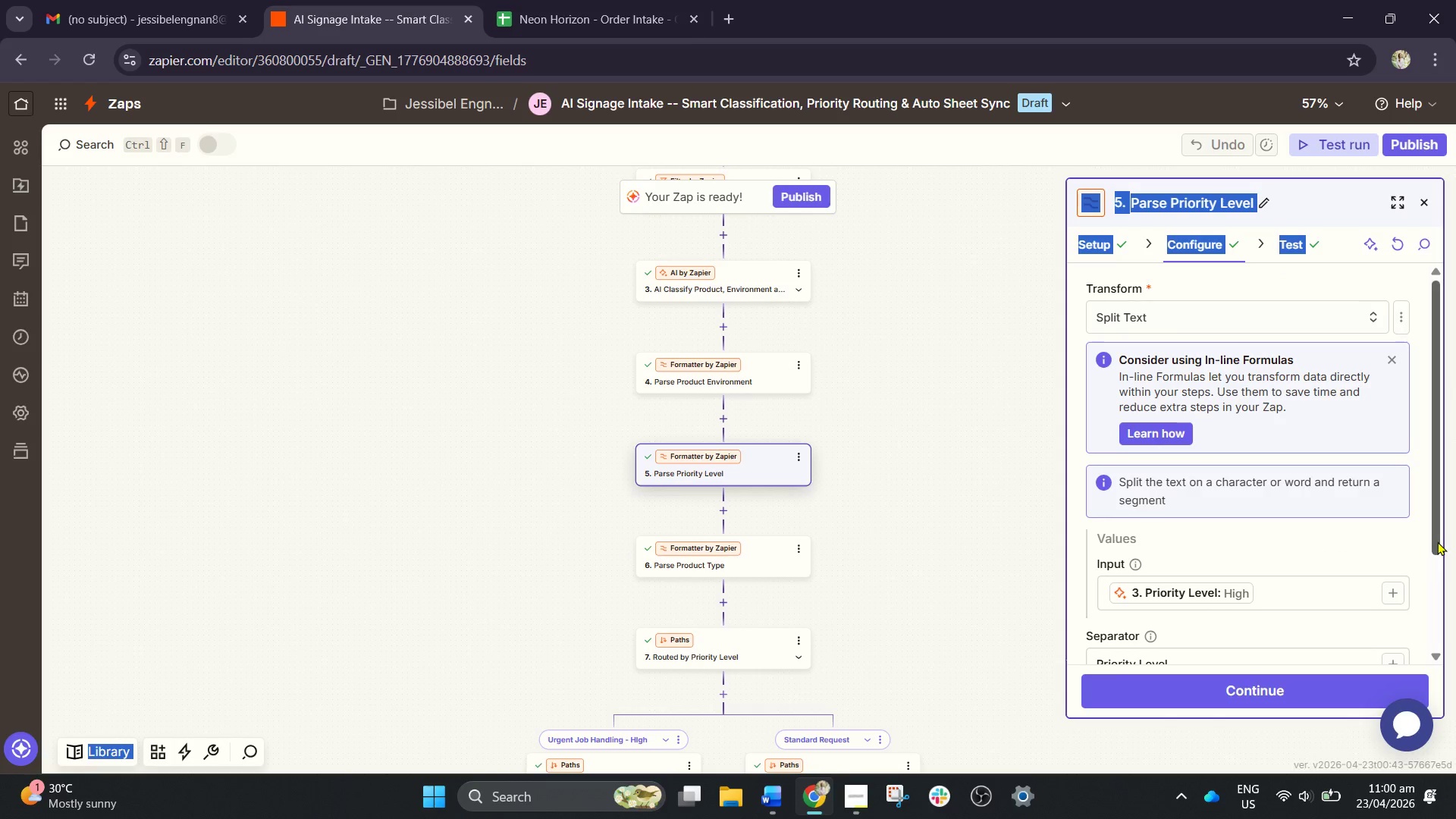 
left_click_drag(start_coordinate=[1437, 541], to_coordinate=[1419, 721])
 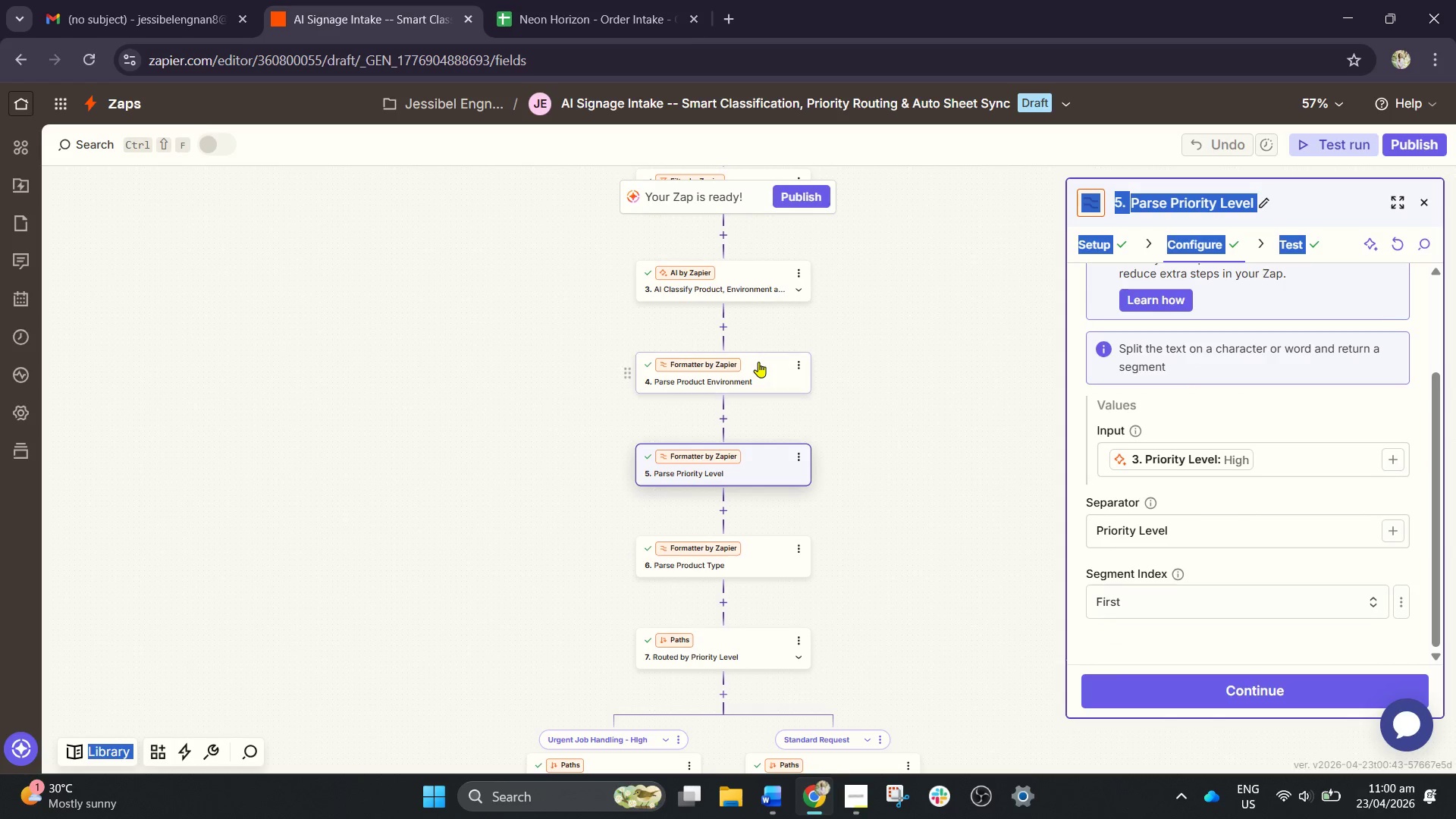 
left_click([758, 364])
 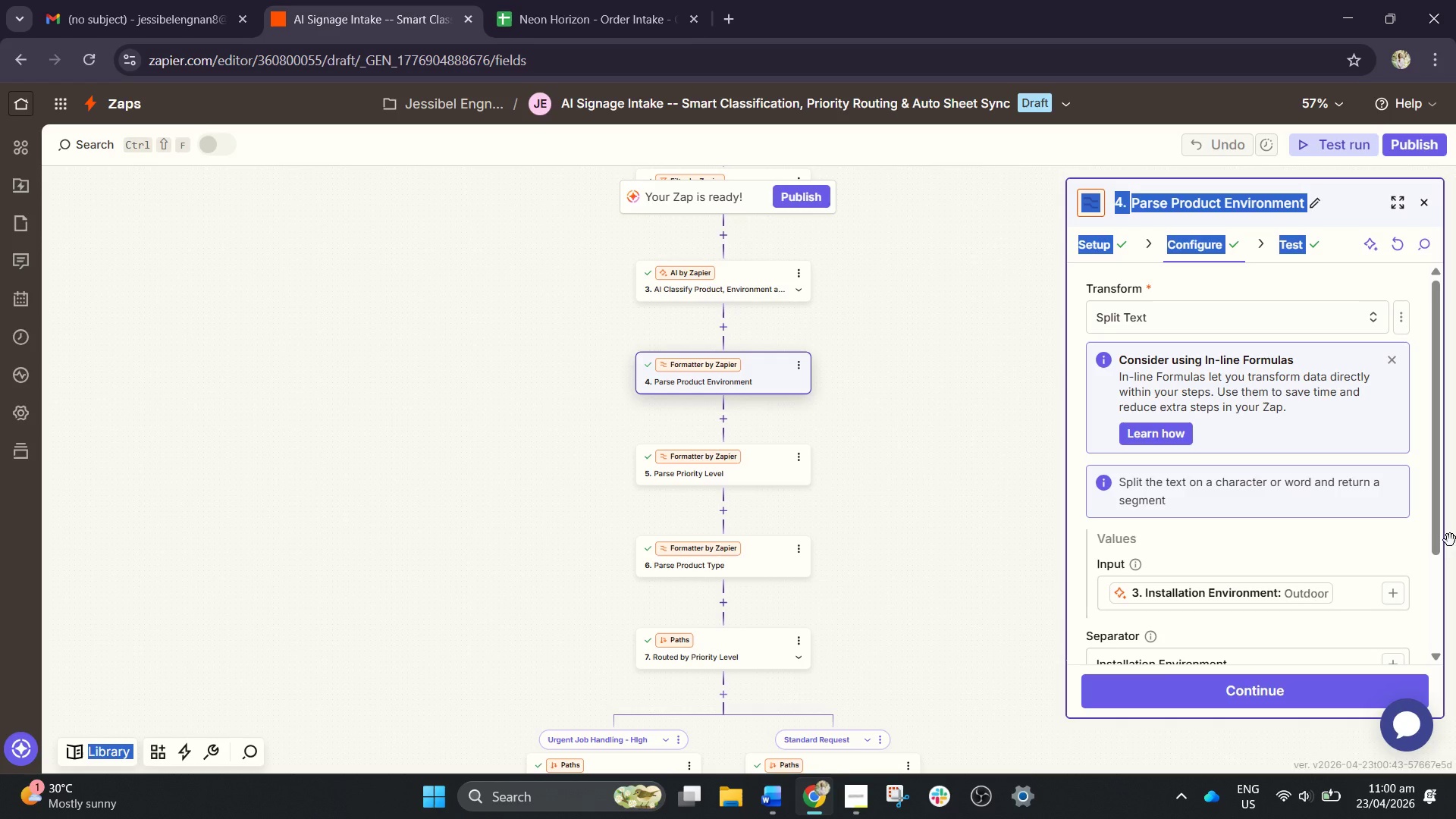 
left_click_drag(start_coordinate=[1440, 543], to_coordinate=[1414, 665])
 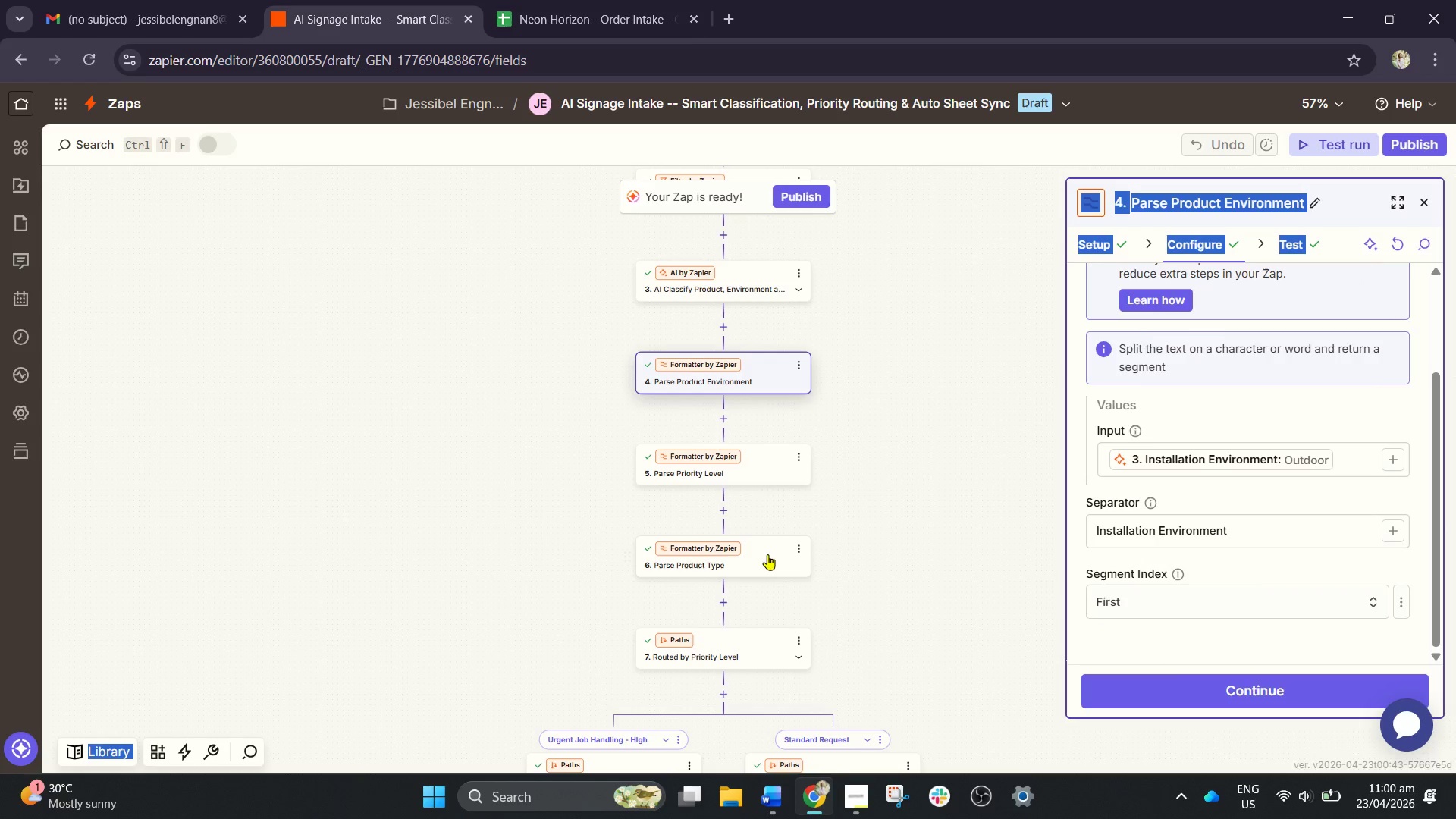 
left_click([767, 554])
 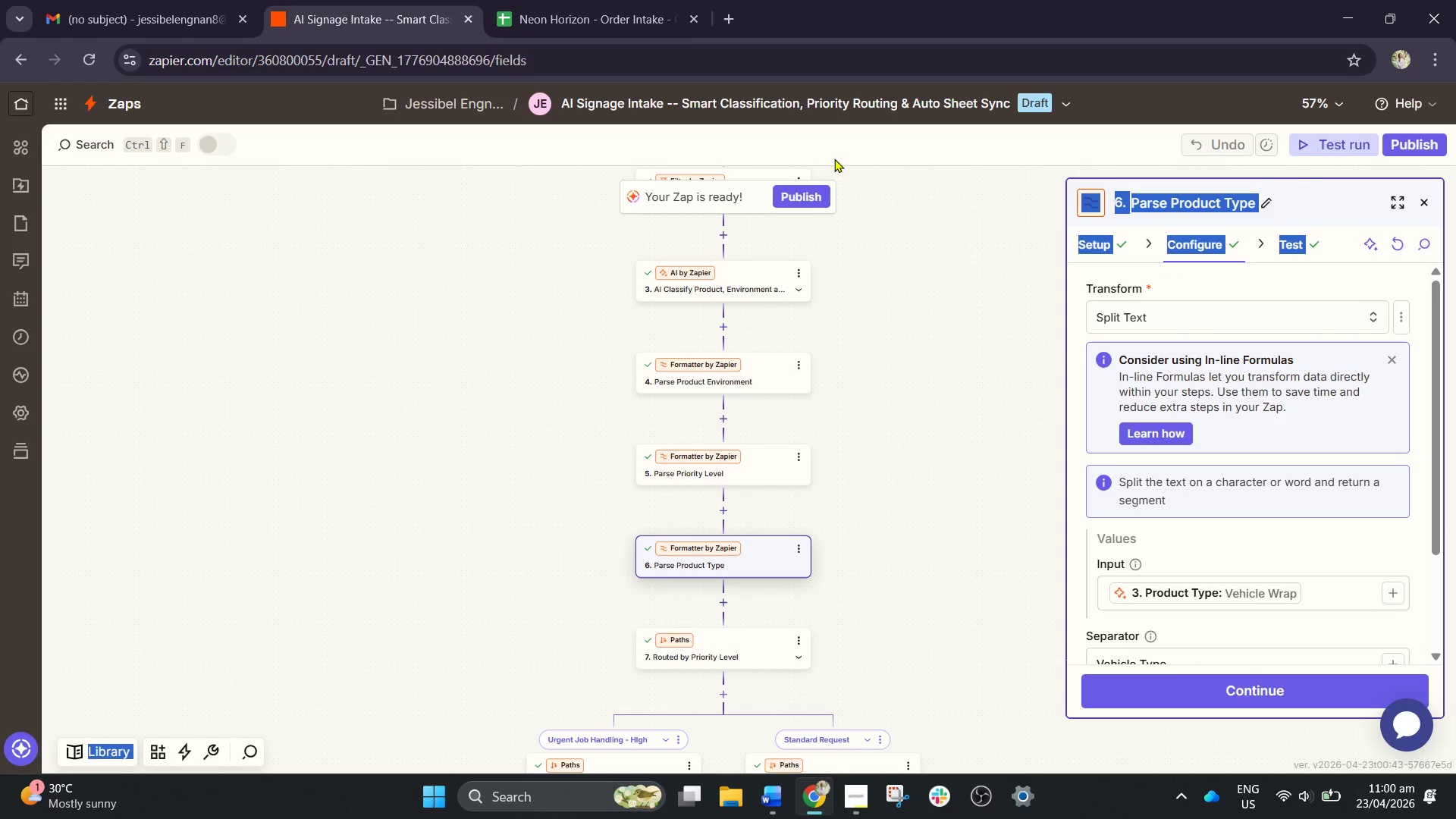 
scroll: coordinate [697, 329], scroll_direction: down, amount: 4.0
 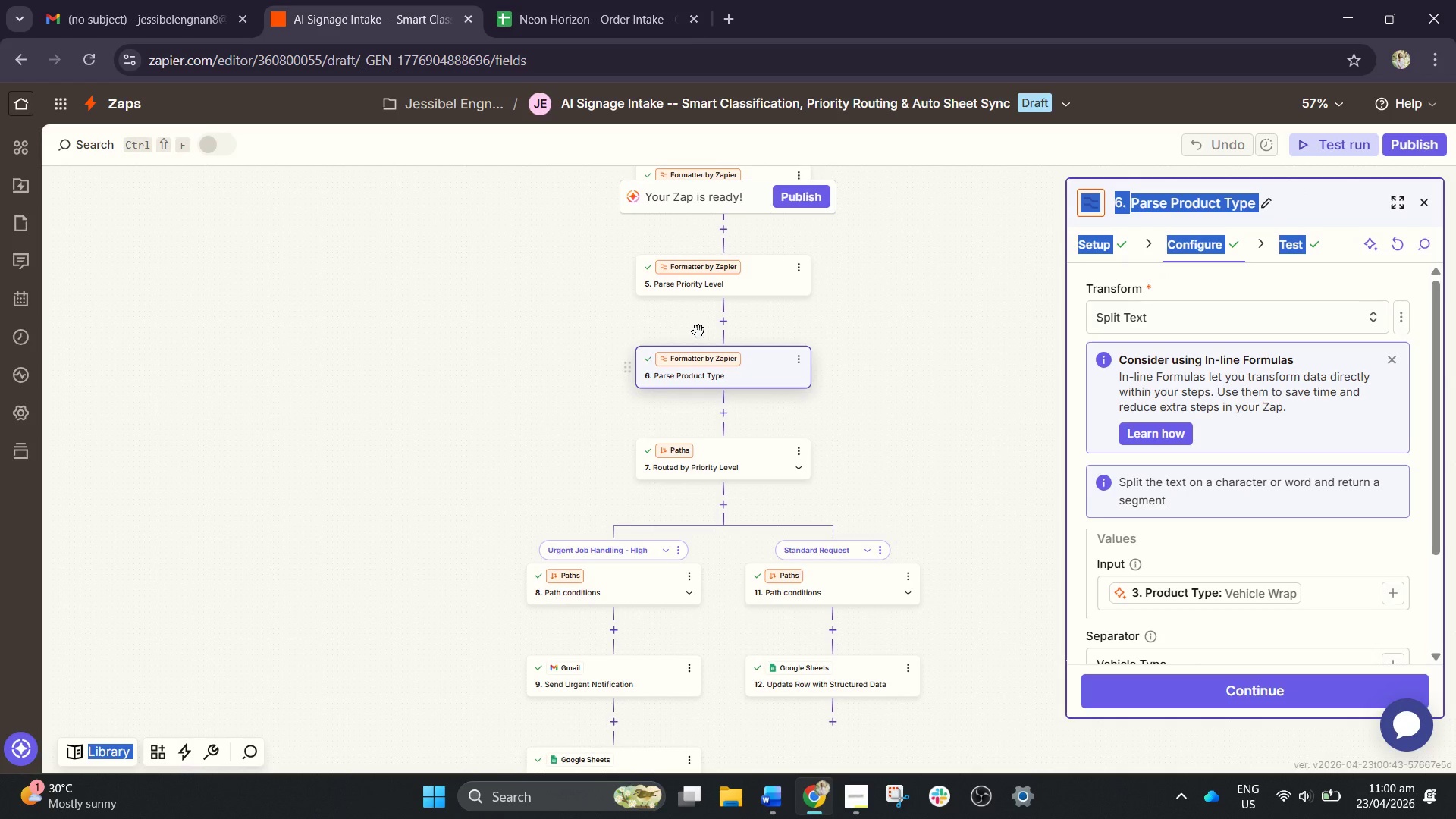 
scroll: coordinate [718, 127], scroll_direction: up, amount: 12.0
 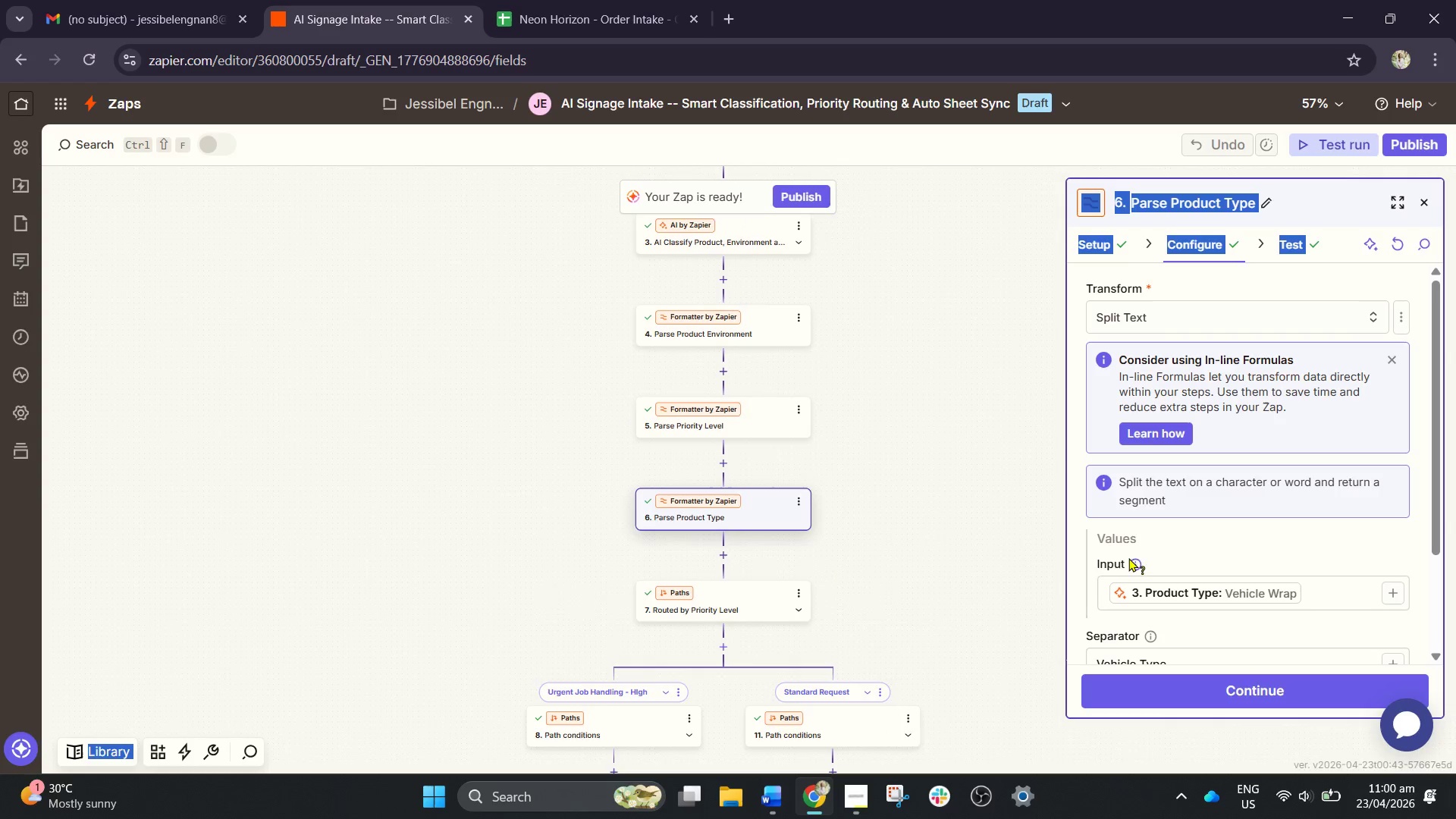 
left_click_drag(start_coordinate=[1099, 568], to_coordinate=[908, 444])
 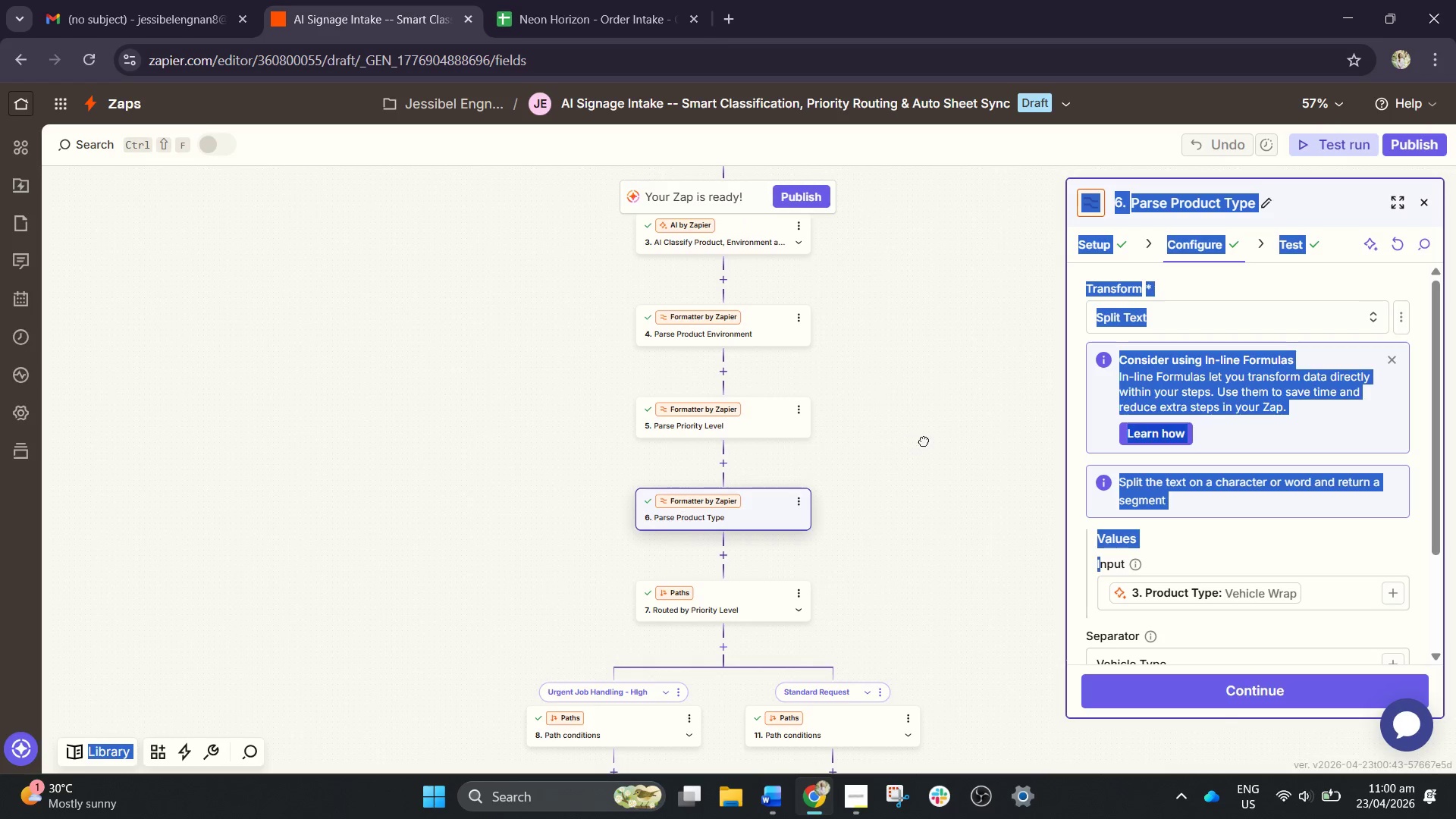 
left_click_drag(start_coordinate=[921, 442], to_coordinate=[926, 624])
 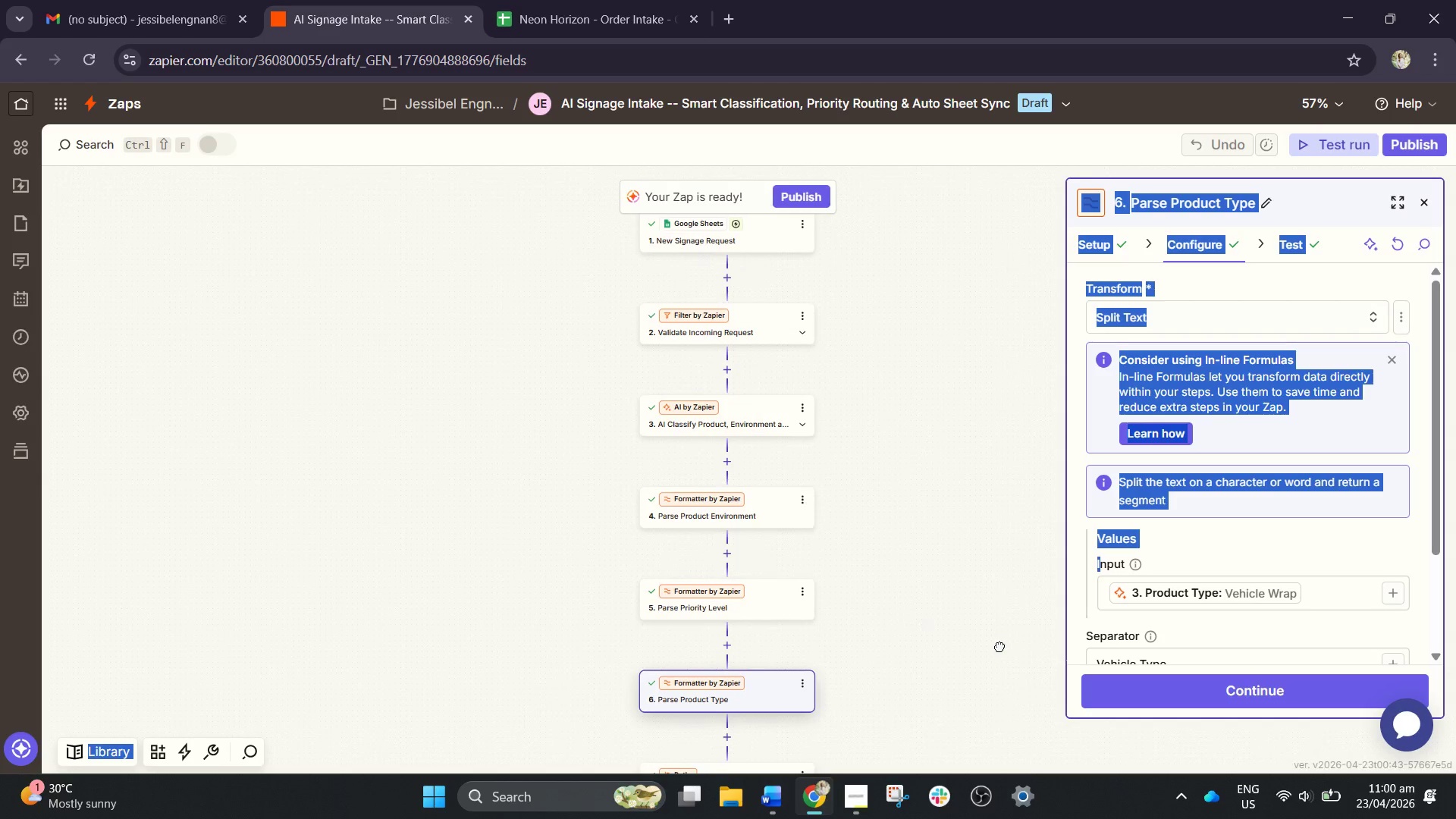 
left_click([999, 646])
 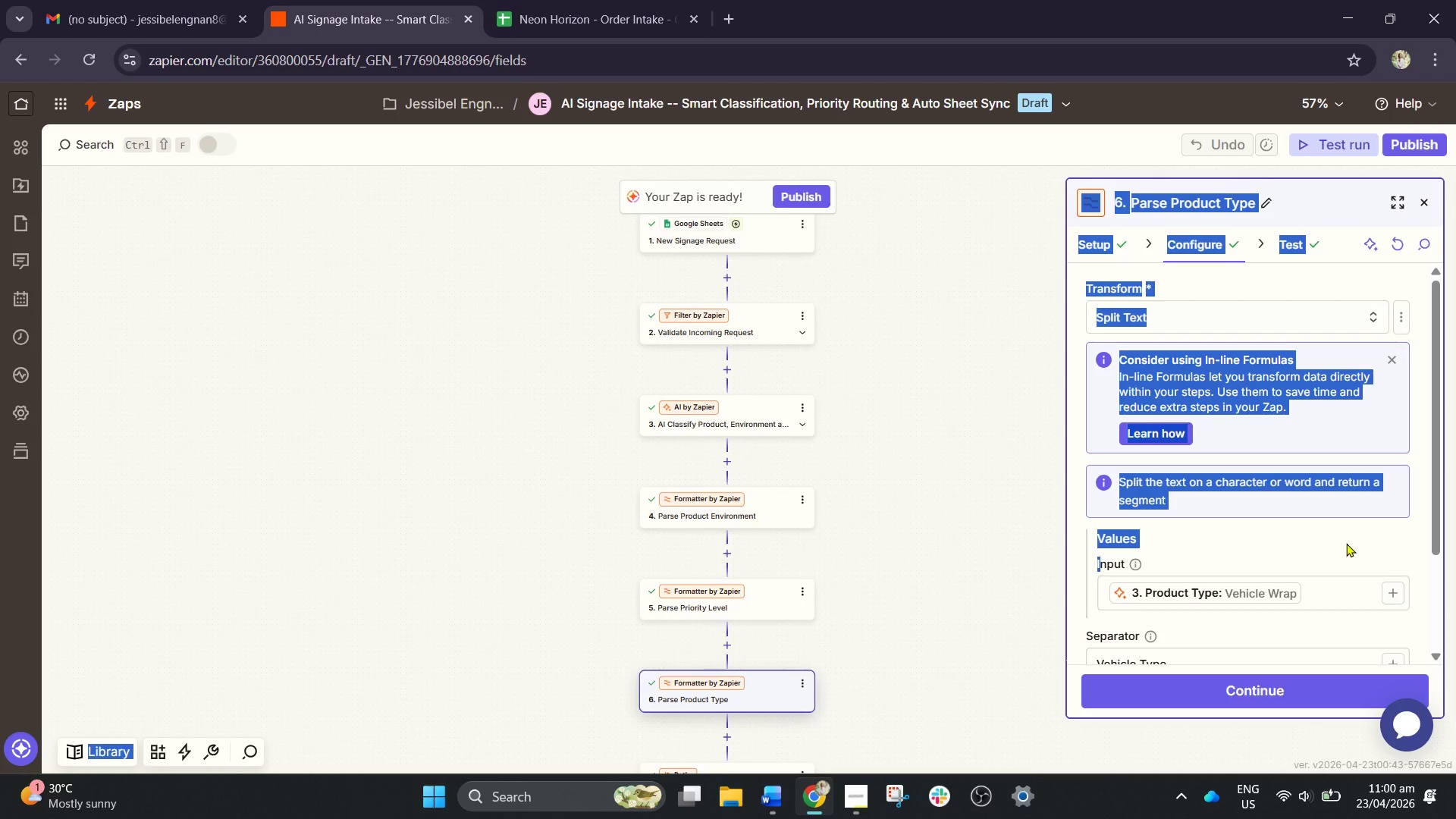 
left_click([1347, 541])
 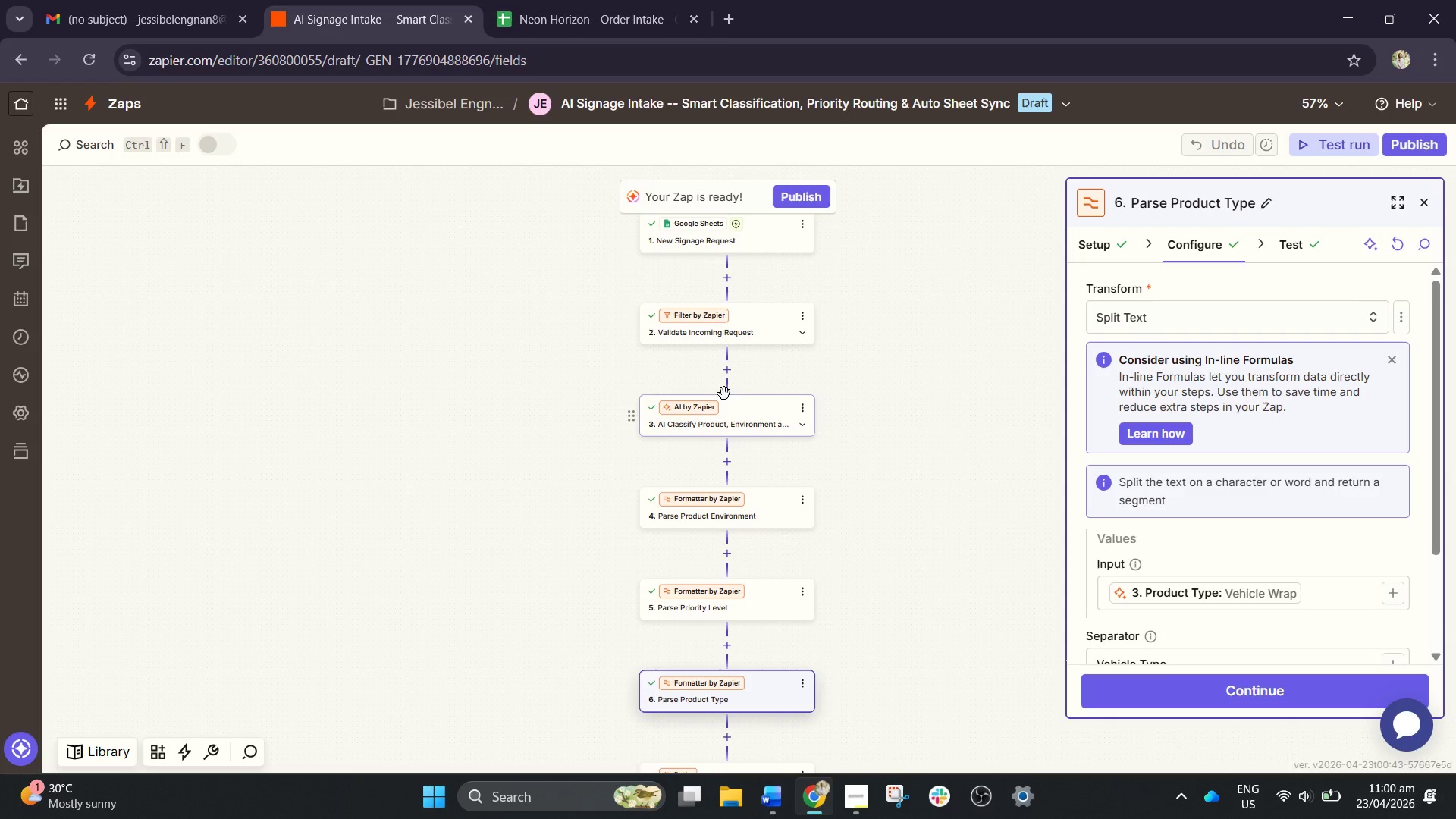 
left_click([744, 402])
 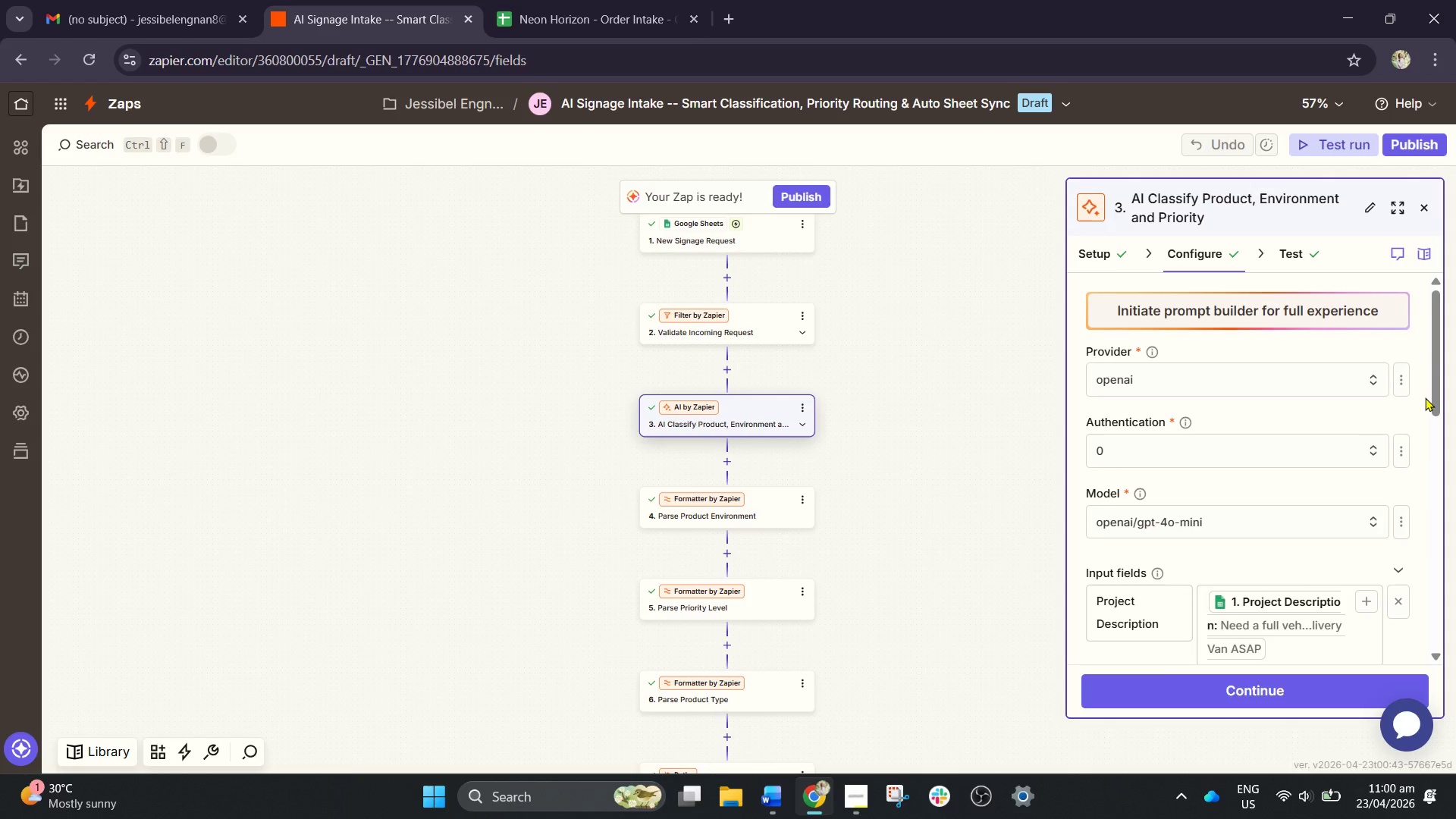 
left_click_drag(start_coordinate=[1427, 366], to_coordinate=[1447, 469])
 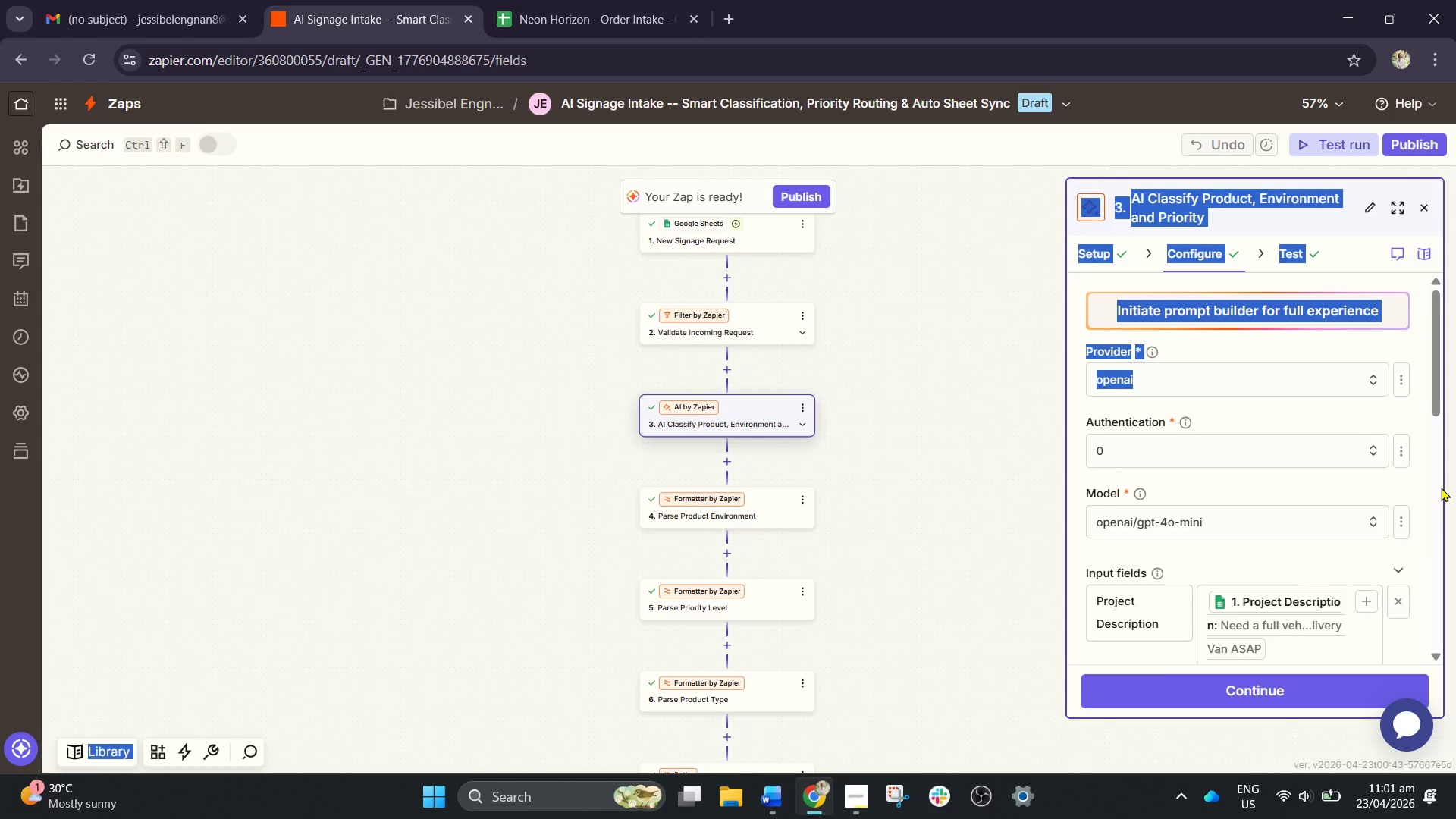 
left_click([1430, 488])
 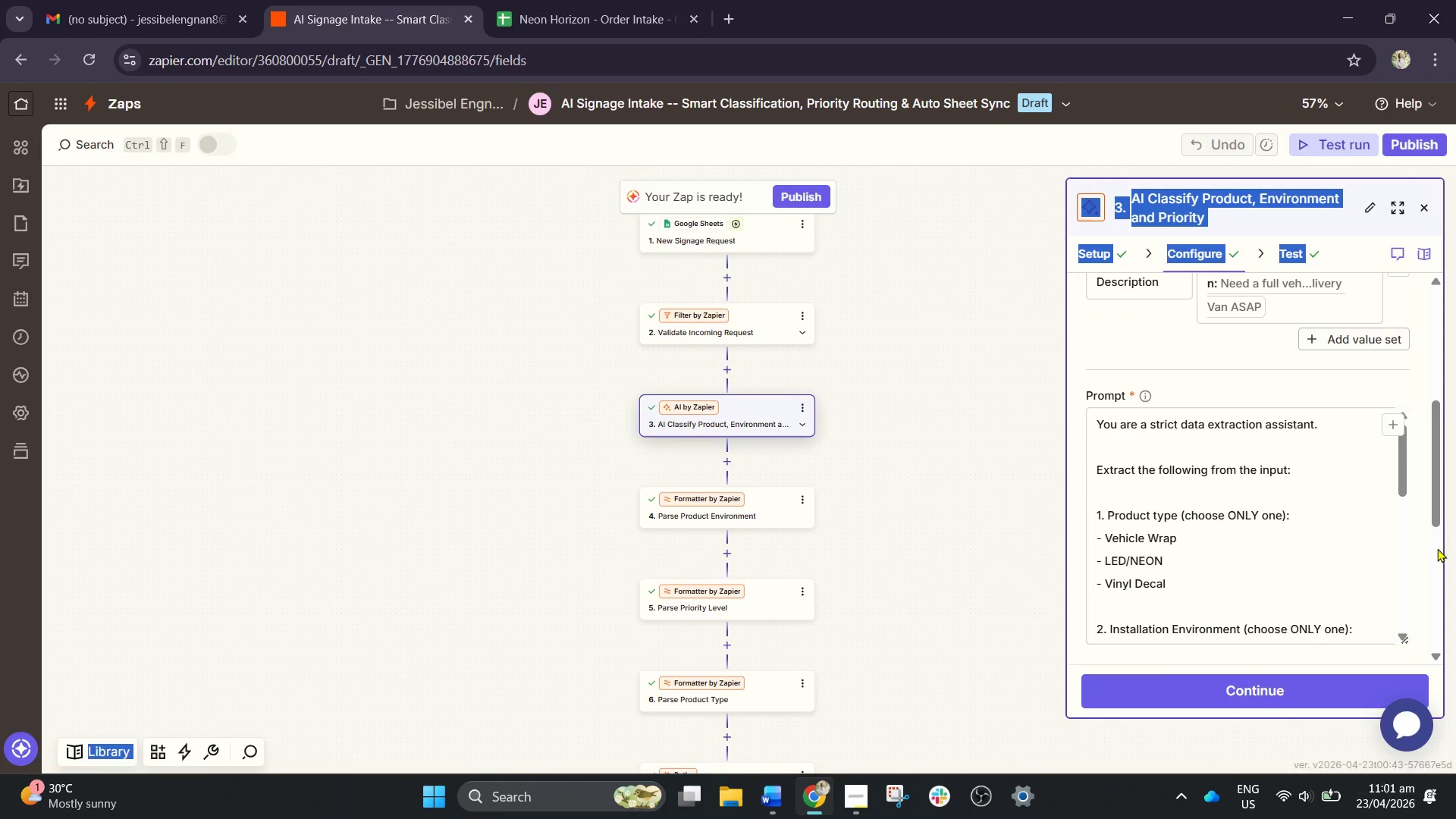 
left_click([1423, 596])
 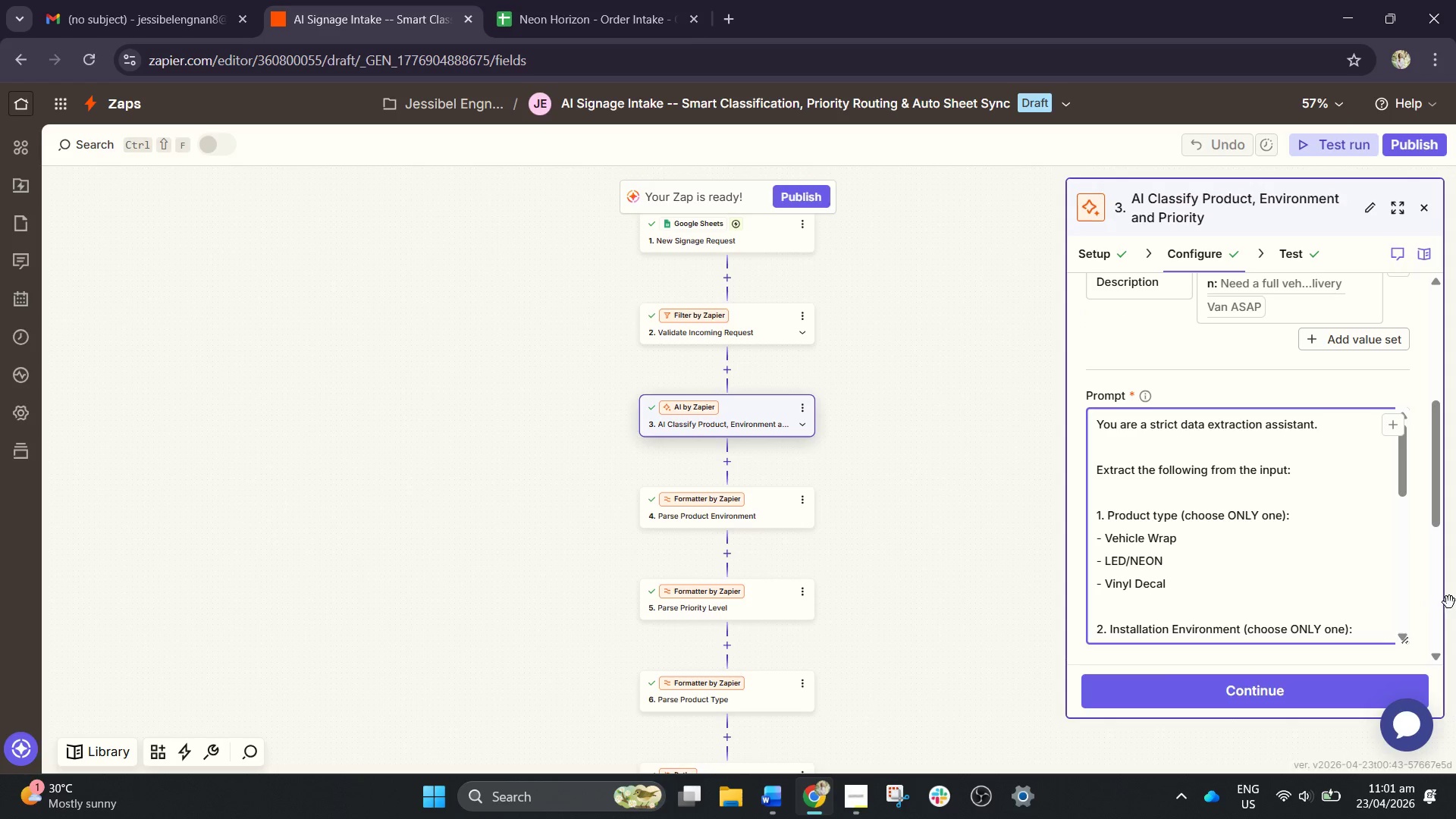 
left_click([1445, 604])
 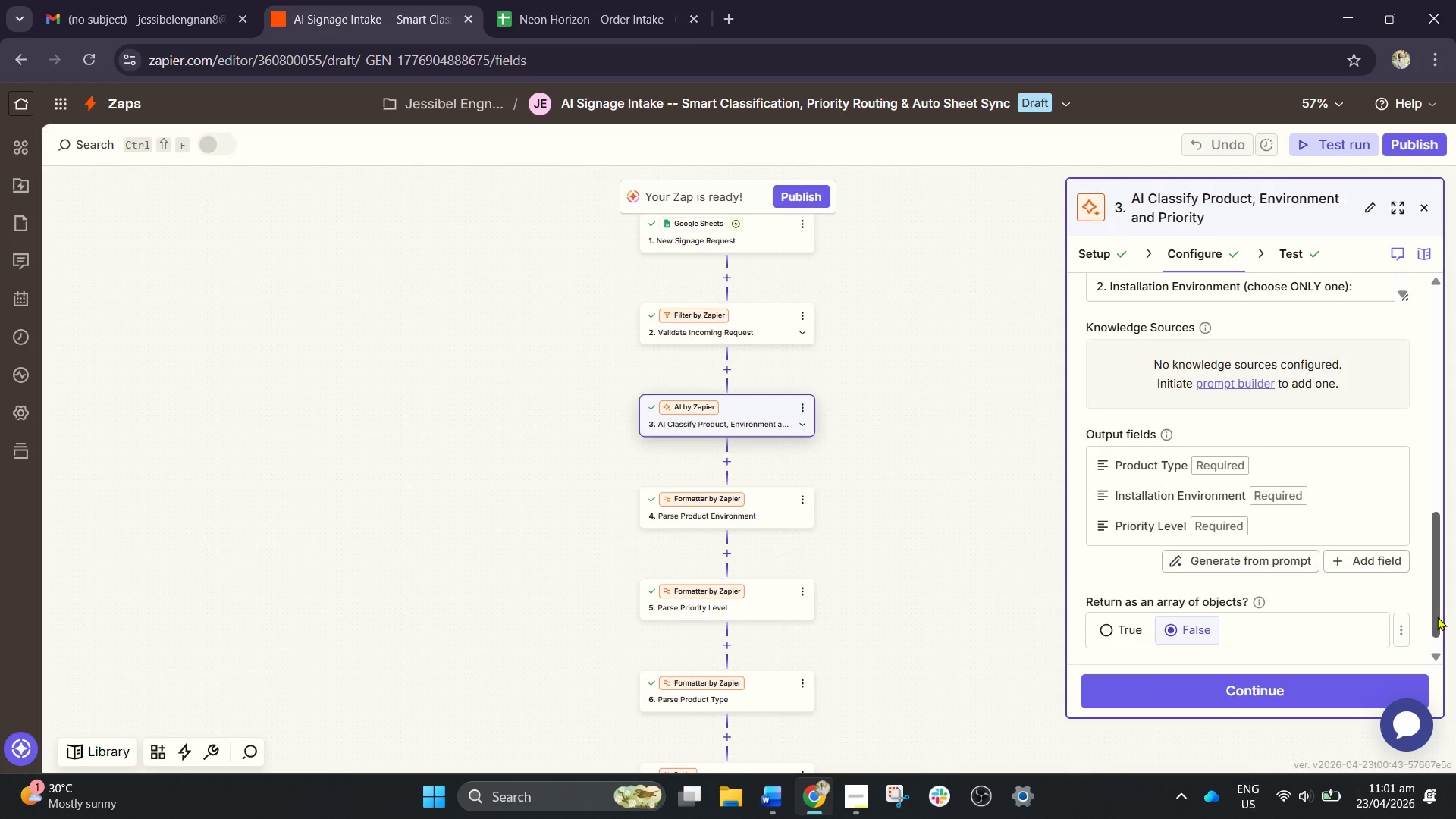 
left_click([1437, 617])
 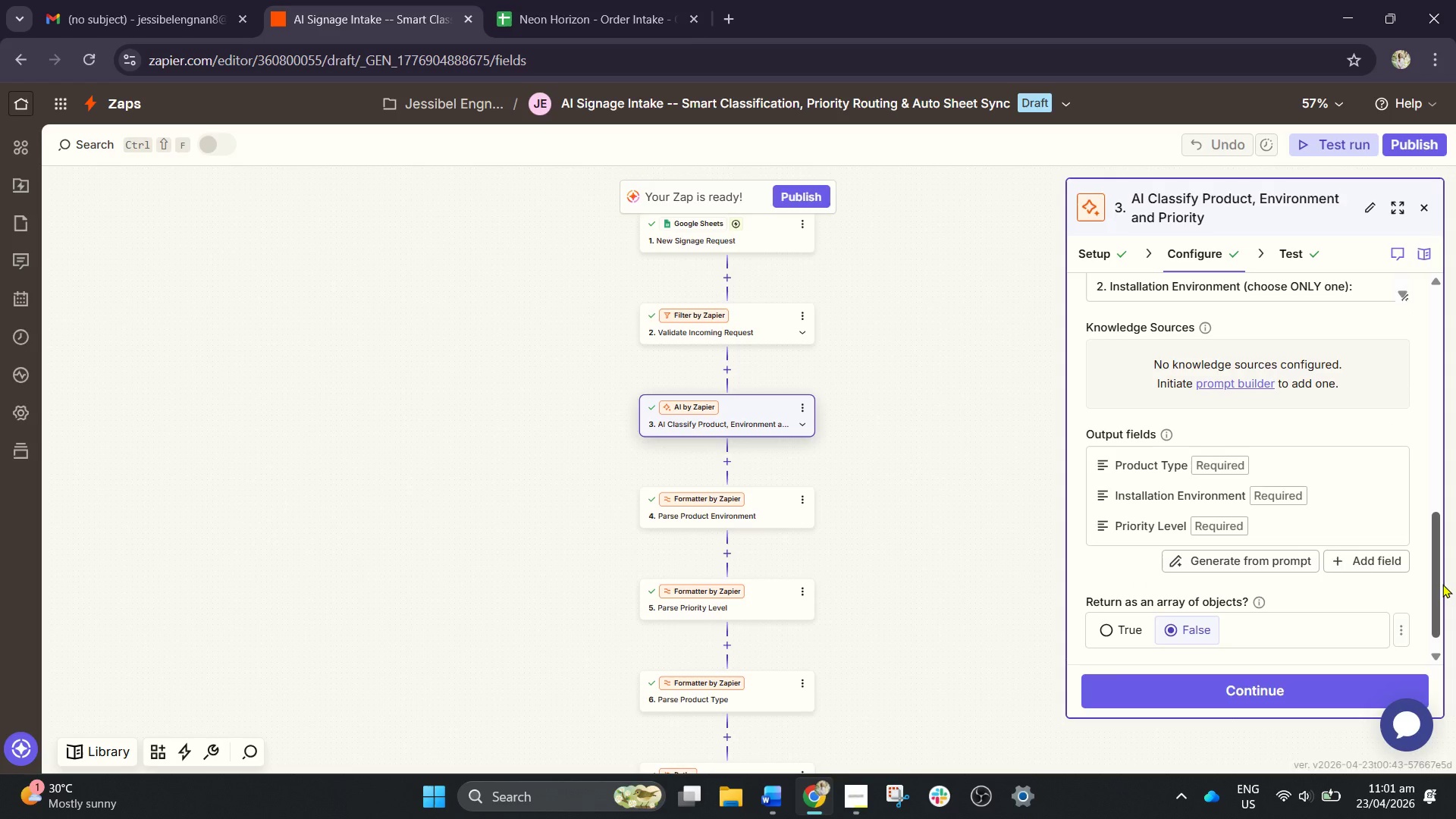 
left_click_drag(start_coordinate=[1442, 584], to_coordinate=[1415, 623])
 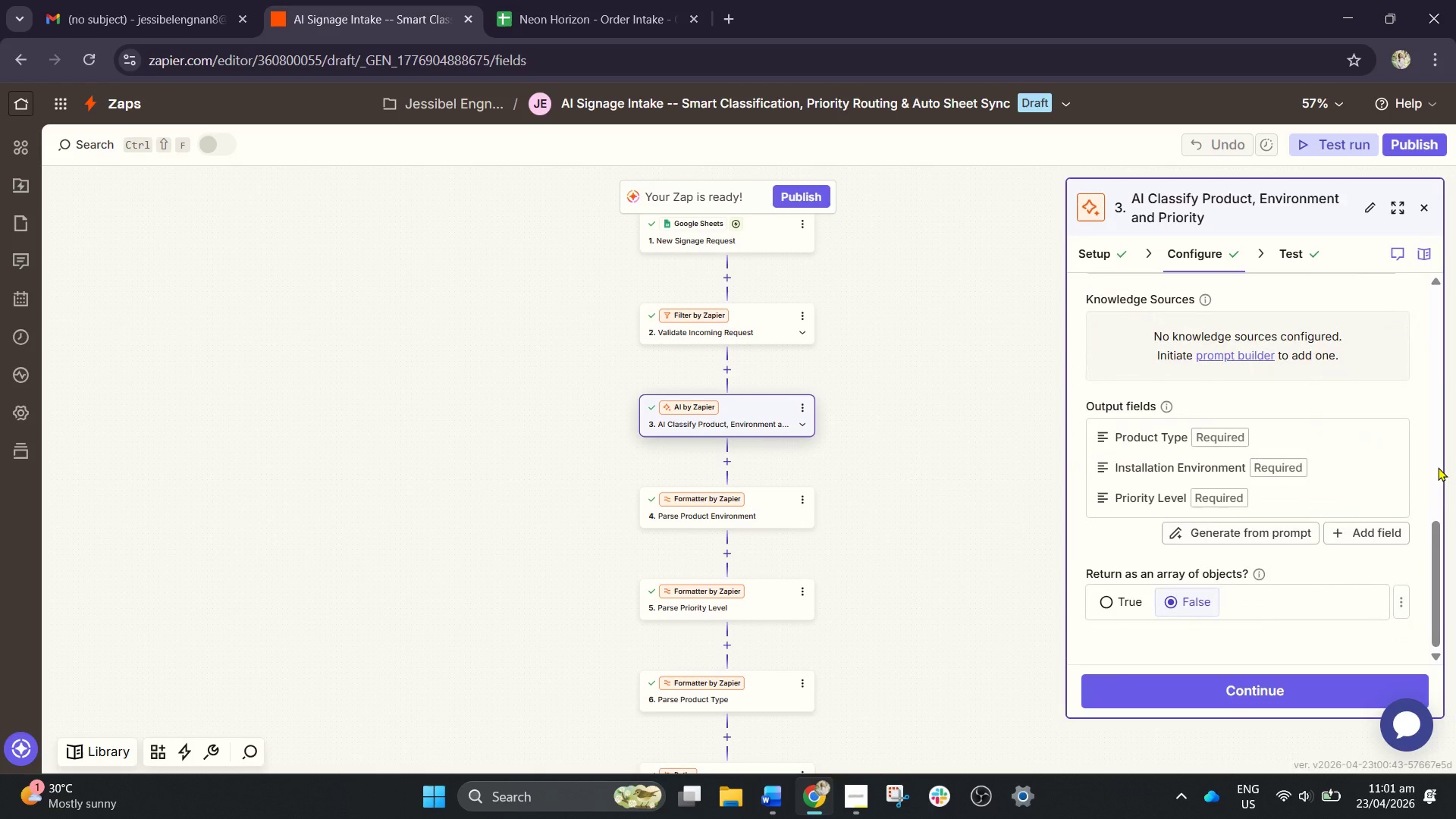 
left_click([1438, 466])
 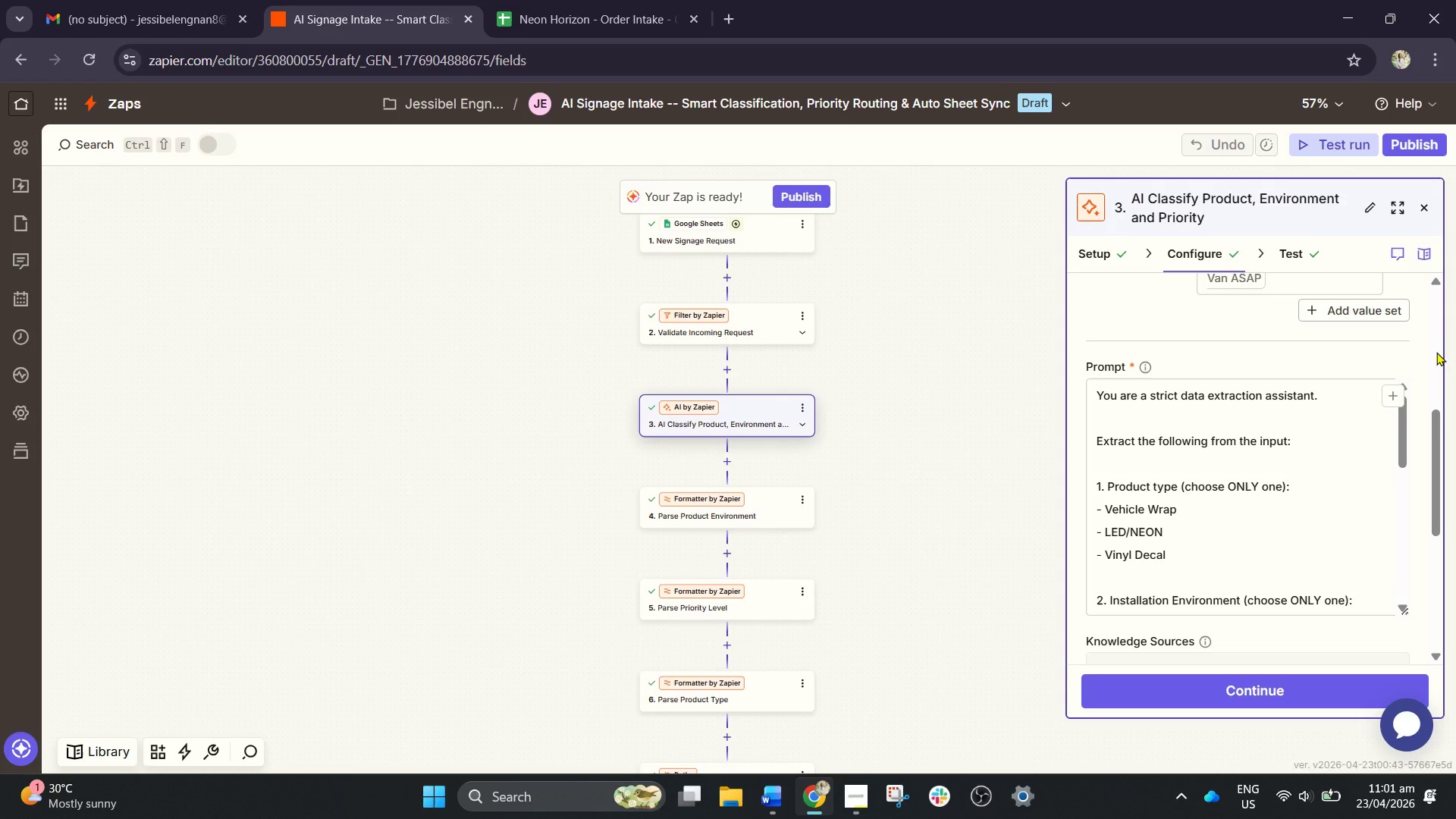 
left_click([1436, 353])
 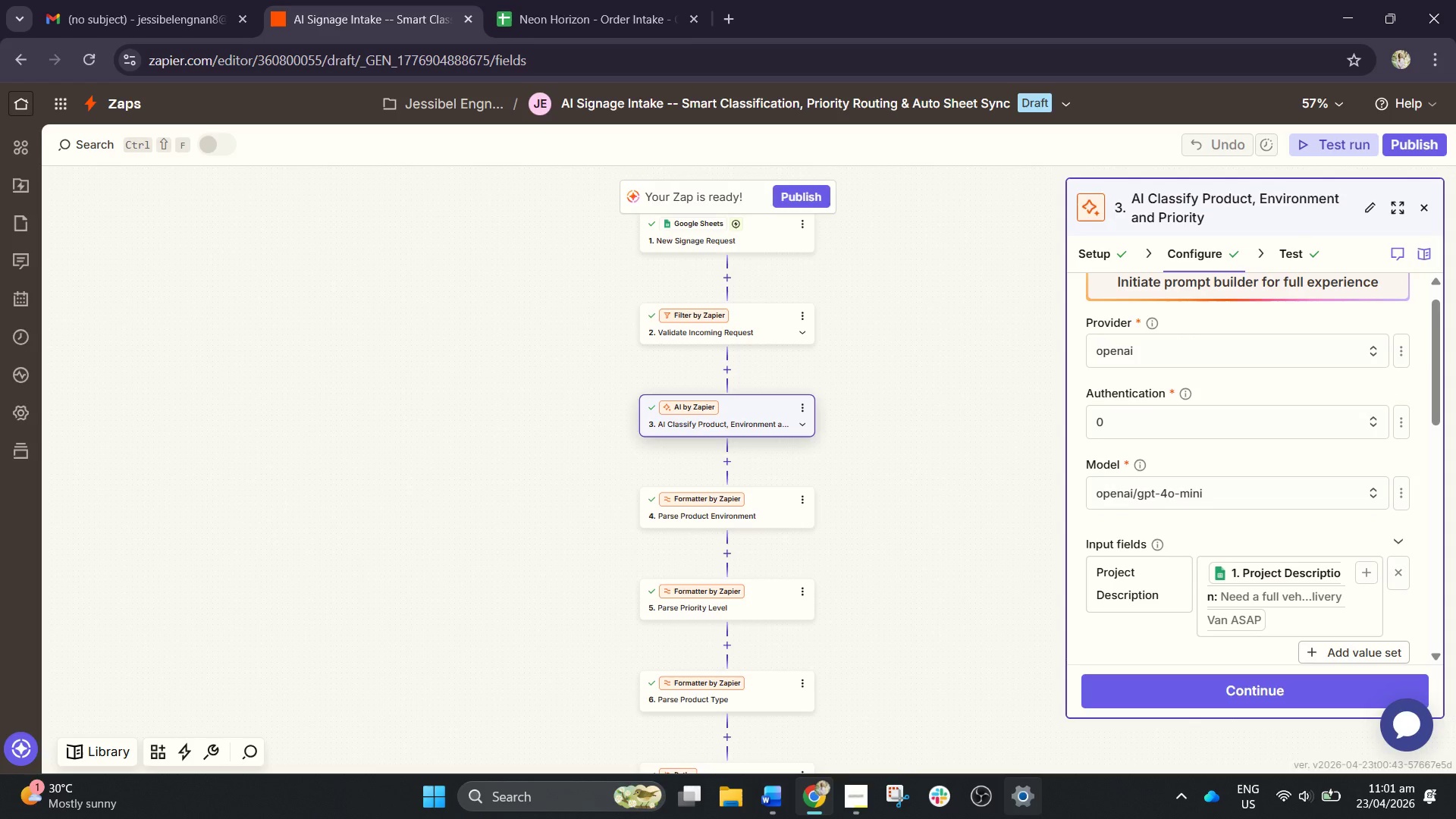 
scroll: coordinate [1021, 818], scroll_direction: down, amount: 1.0
 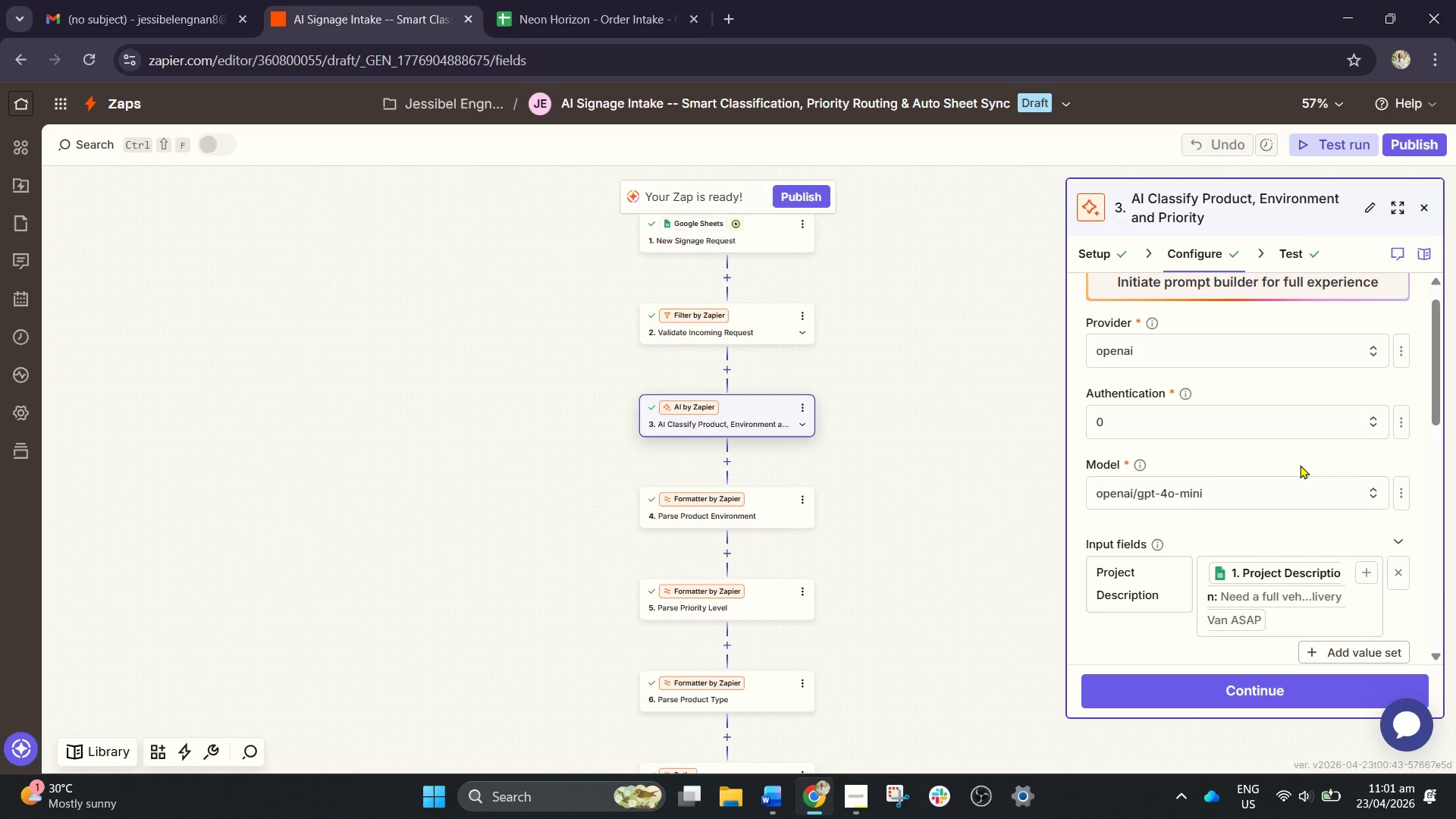 
scroll: coordinate [1335, 464], scroll_direction: none, amount: 0.0
 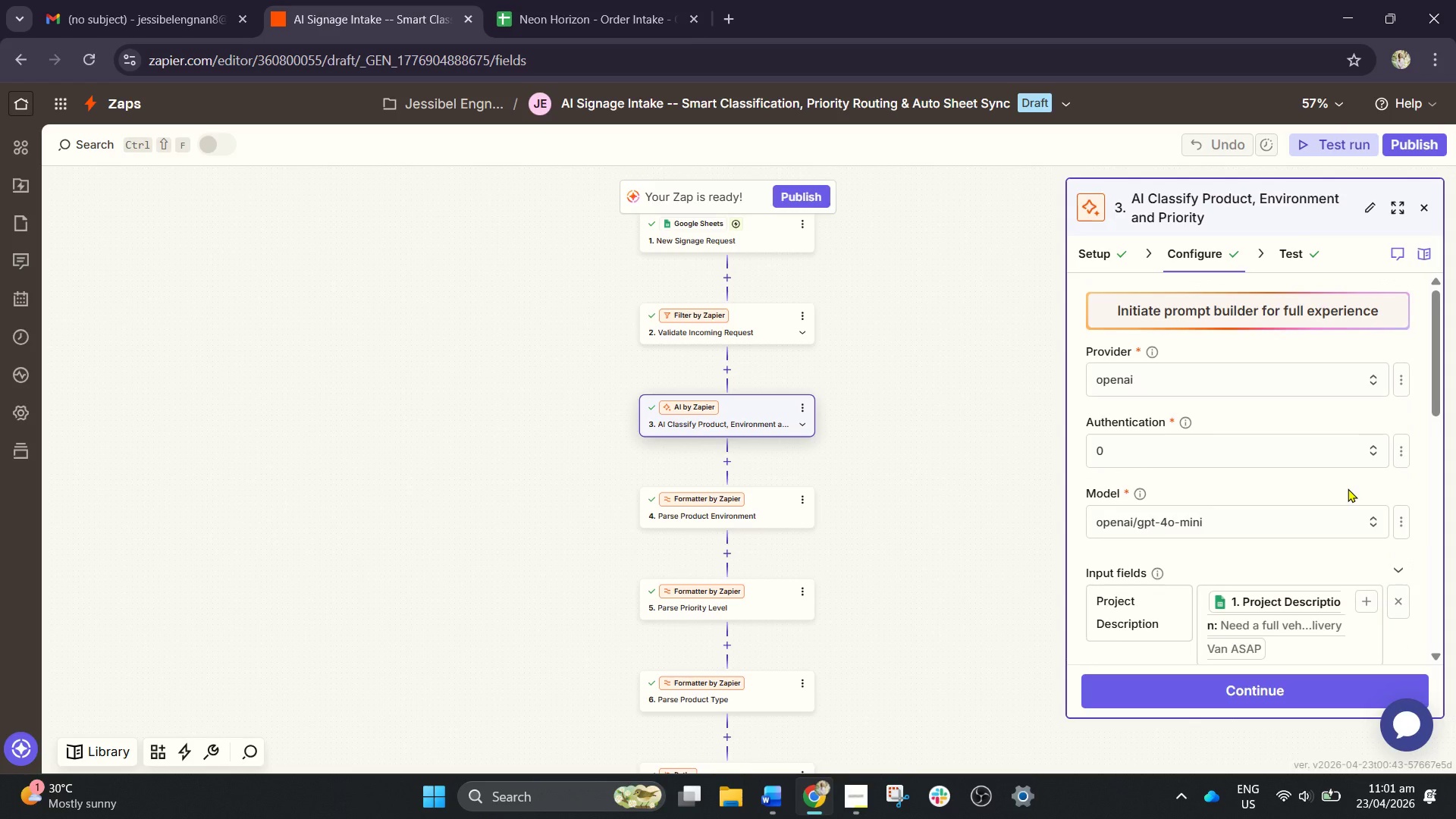 
scroll: coordinate [1348, 488], scroll_direction: up, amount: 1.0
 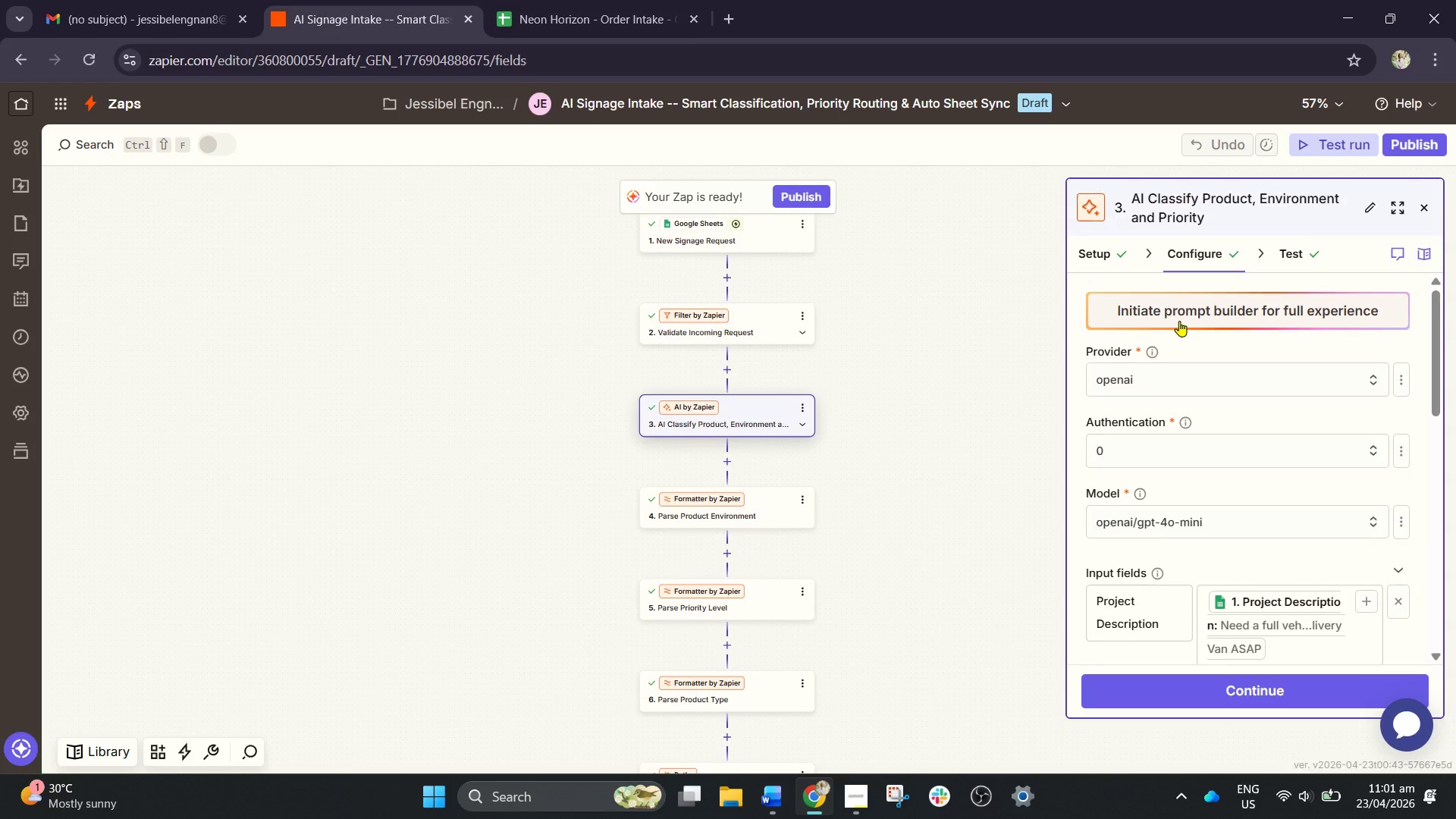 
left_click_drag(start_coordinate=[1019, 351], to_coordinate=[1031, 363])
 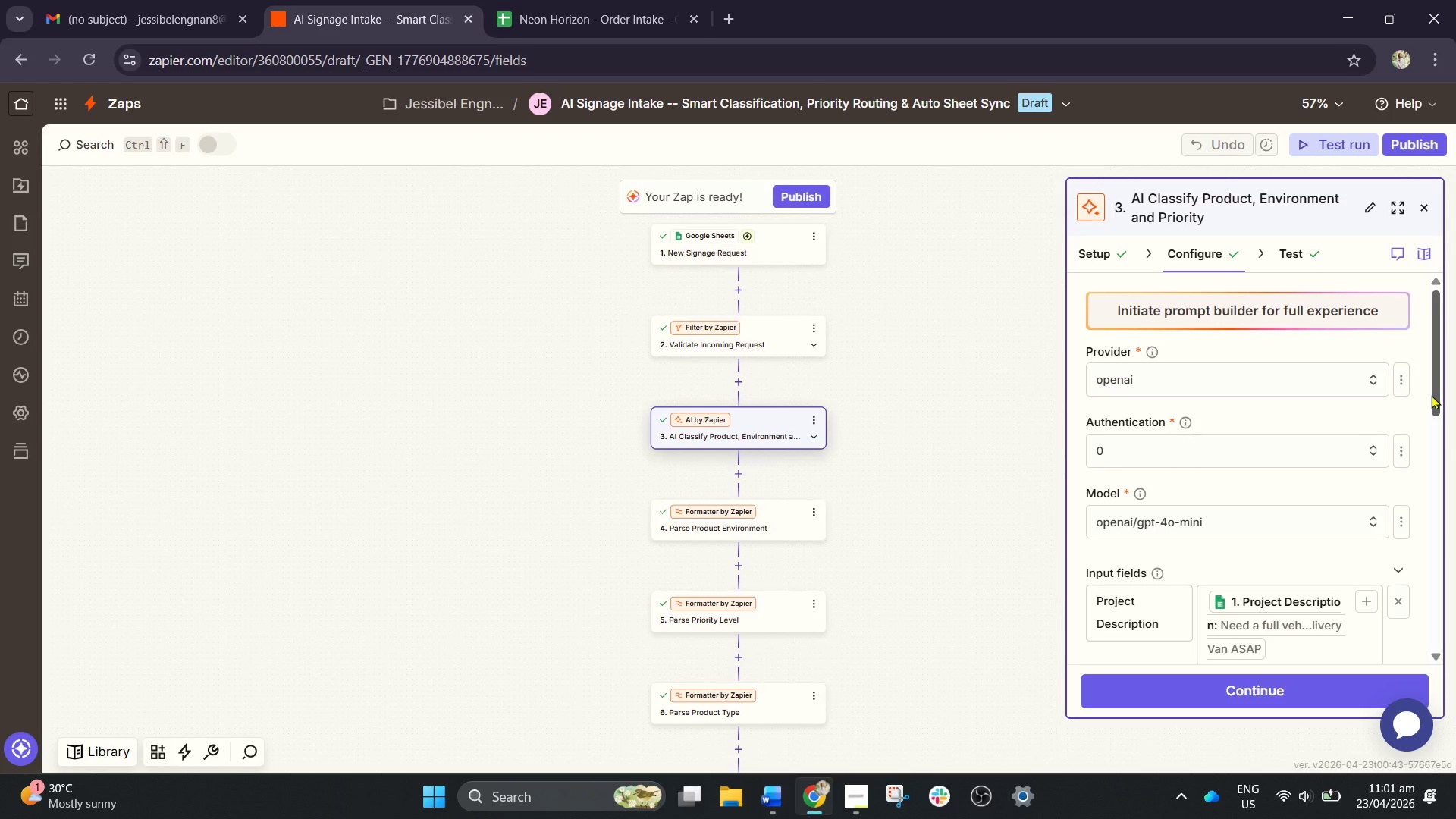 
left_click([1431, 395])
 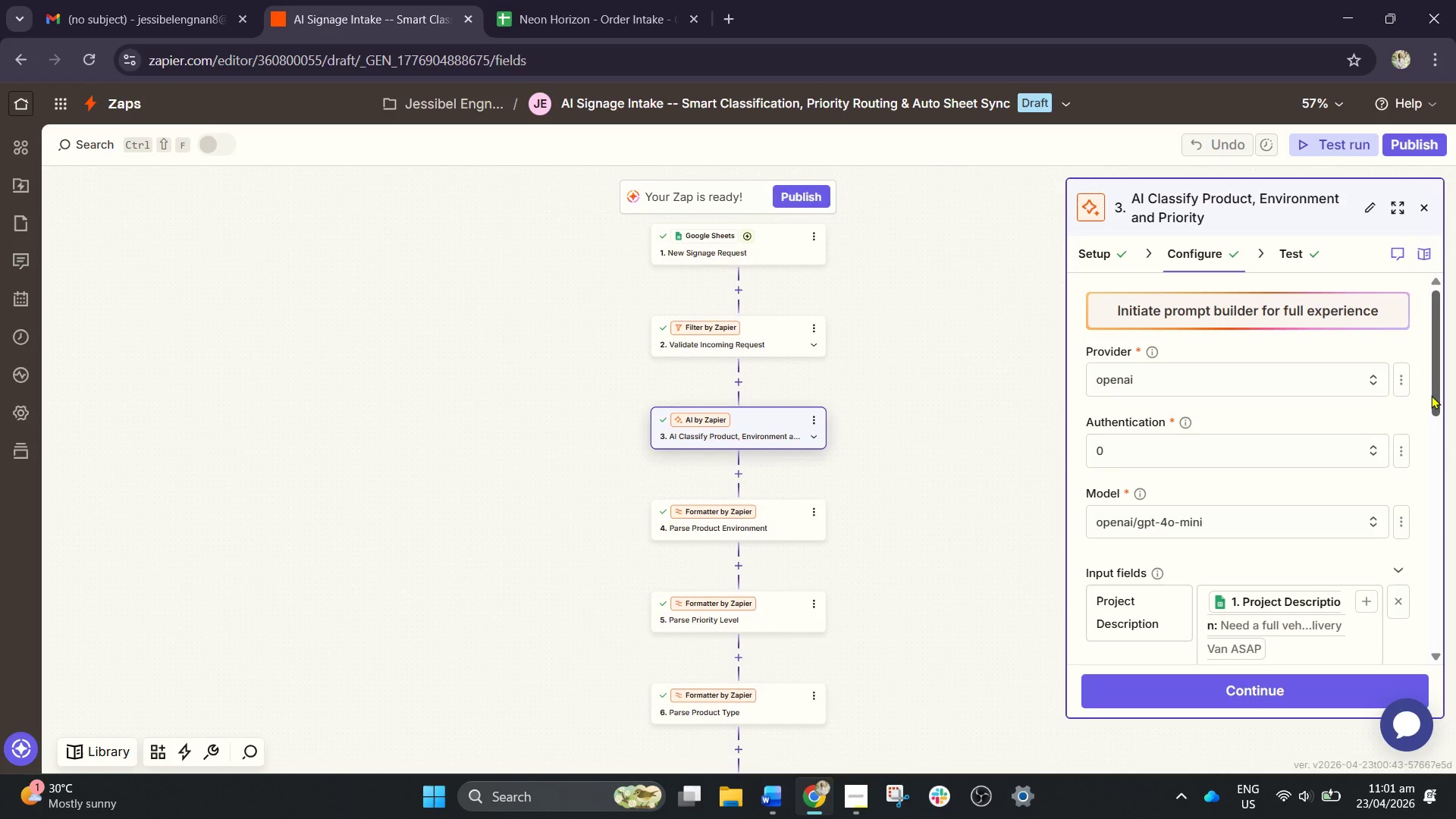 
left_click_drag(start_coordinate=[1431, 395], to_coordinate=[1453, 355])
 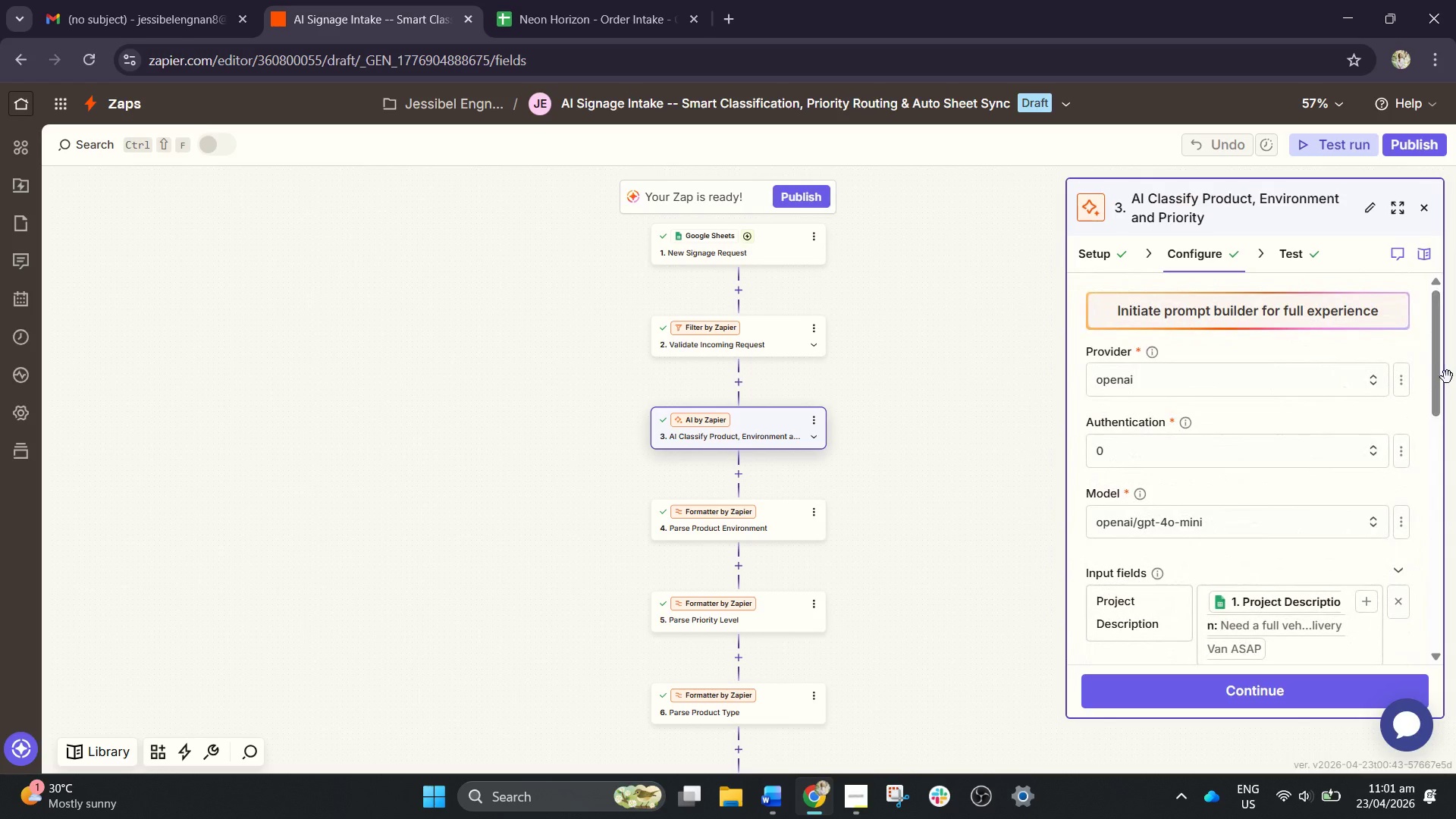 
left_click_drag(start_coordinate=[1447, 377], to_coordinate=[1442, 214])
 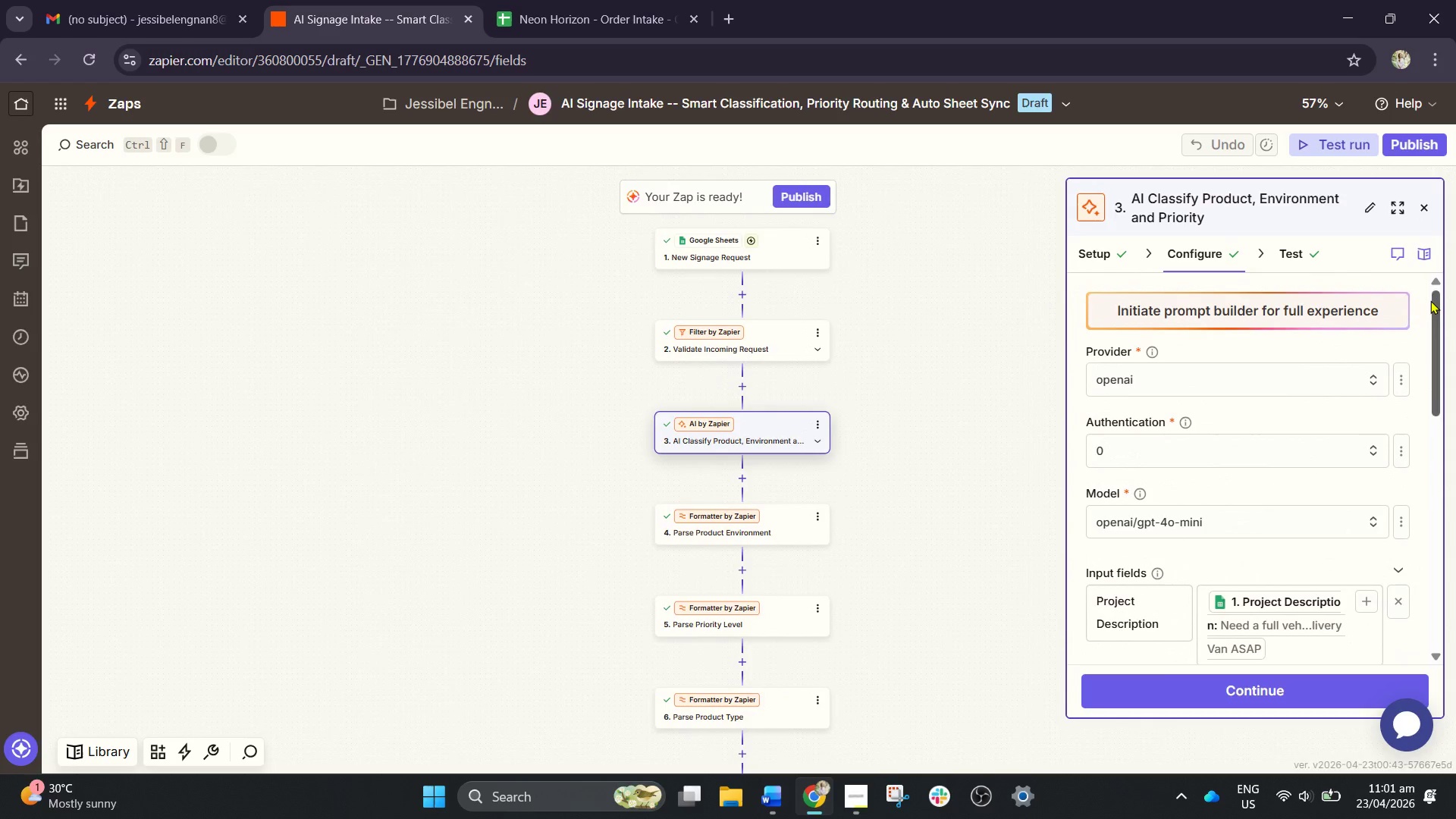 
left_click_drag(start_coordinate=[1430, 300], to_coordinate=[1297, 242])
 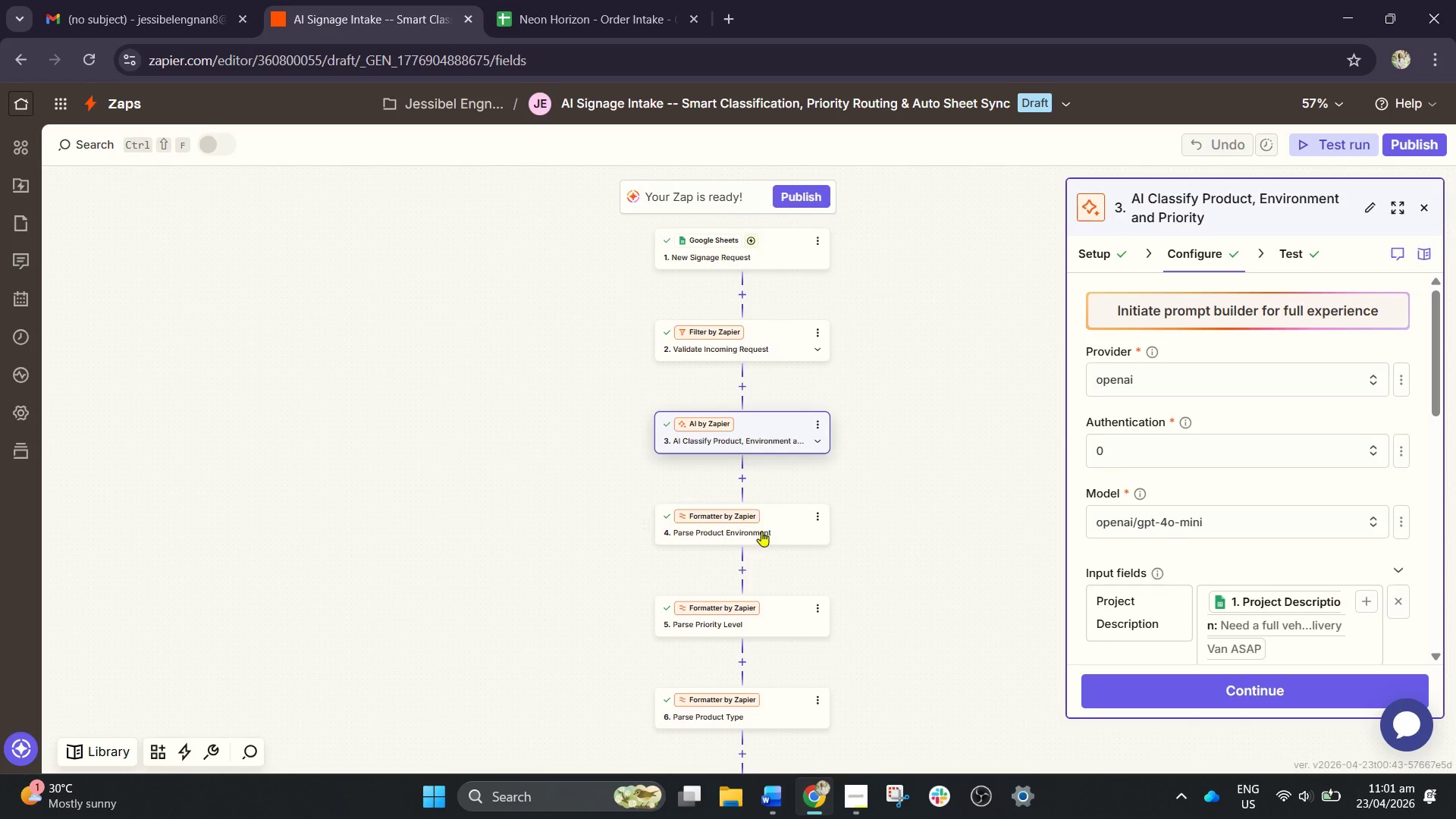 
left_click([811, 528])
 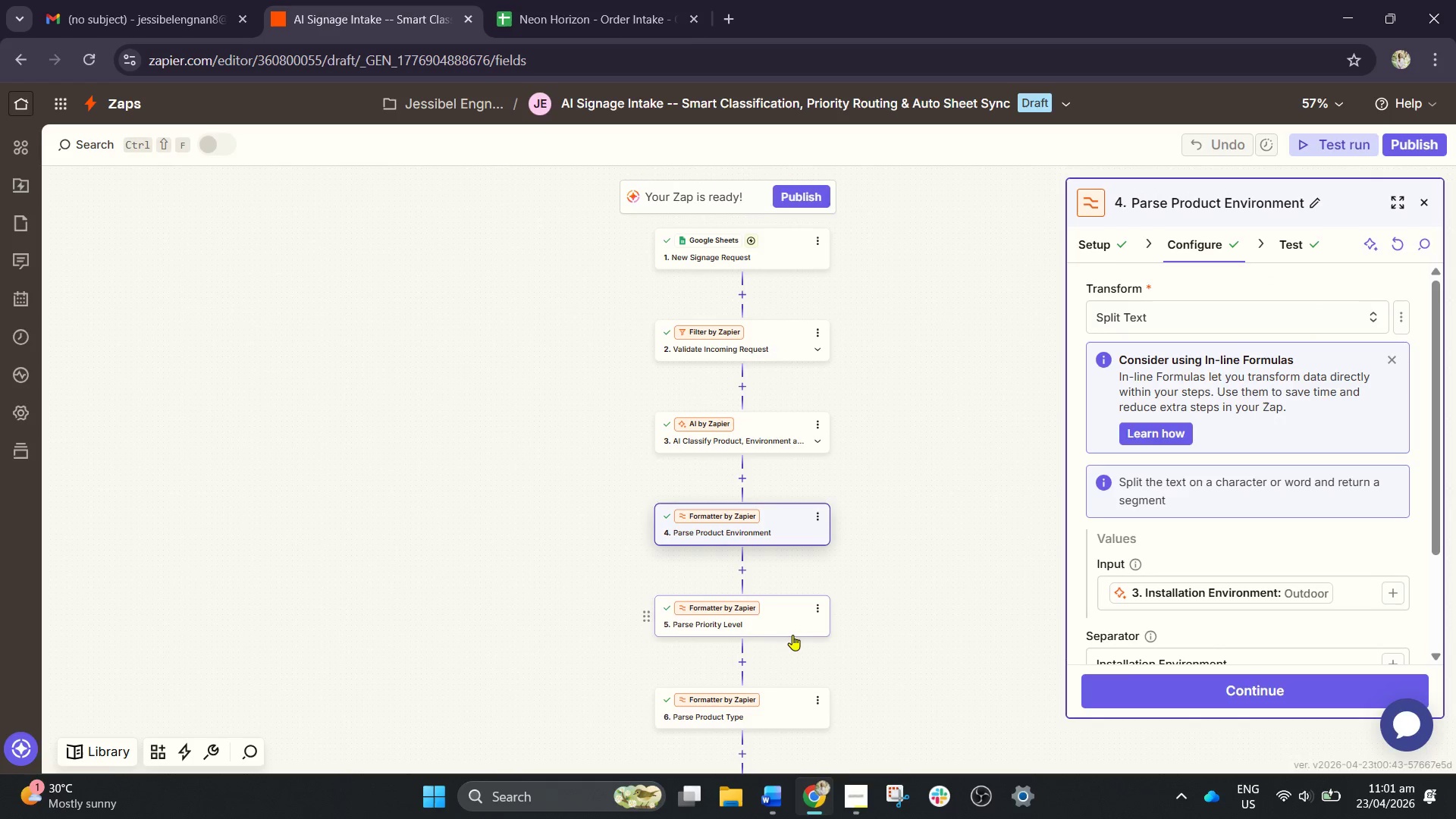 
wait(6.22)
 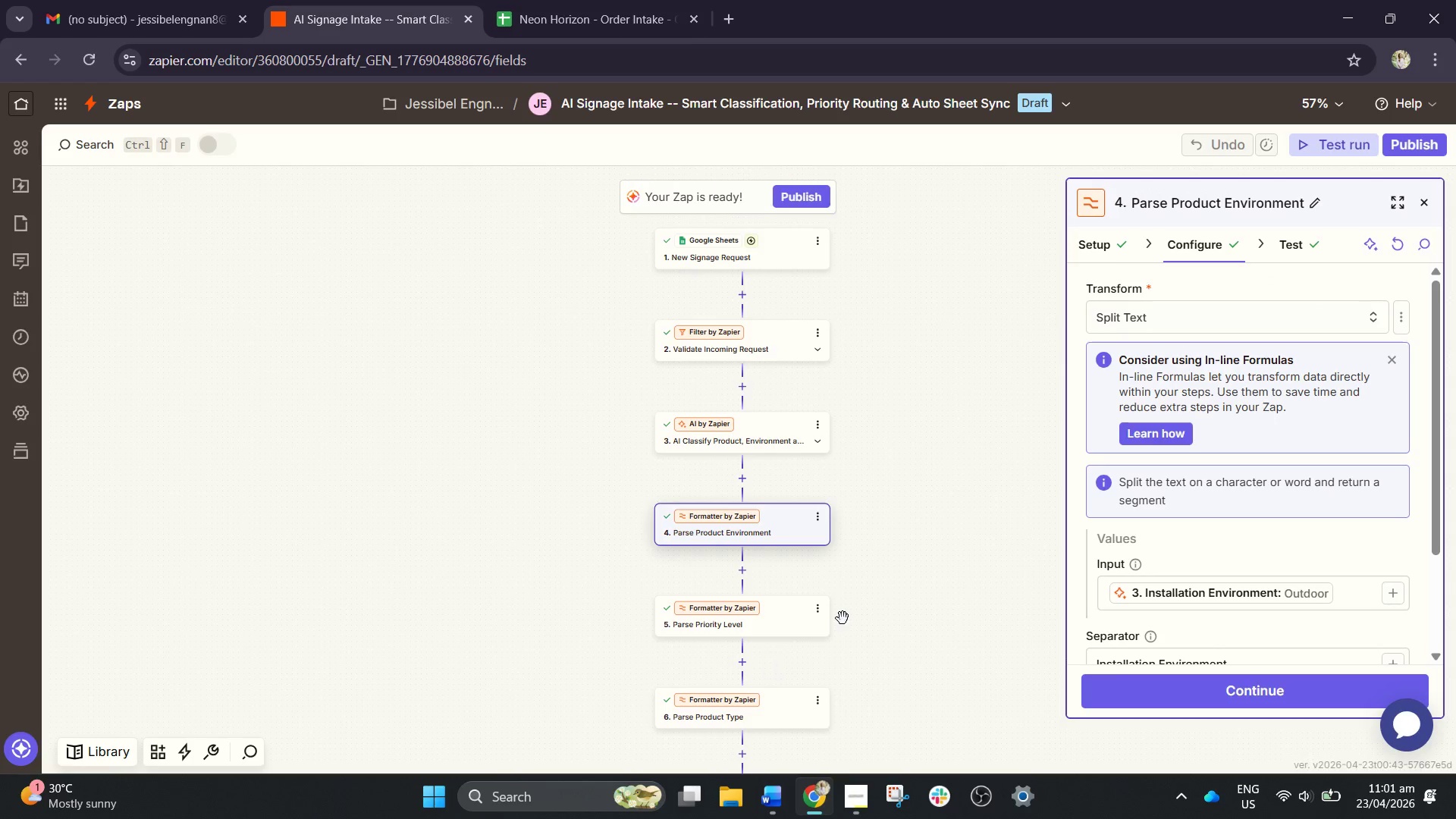 
left_click([791, 730])
 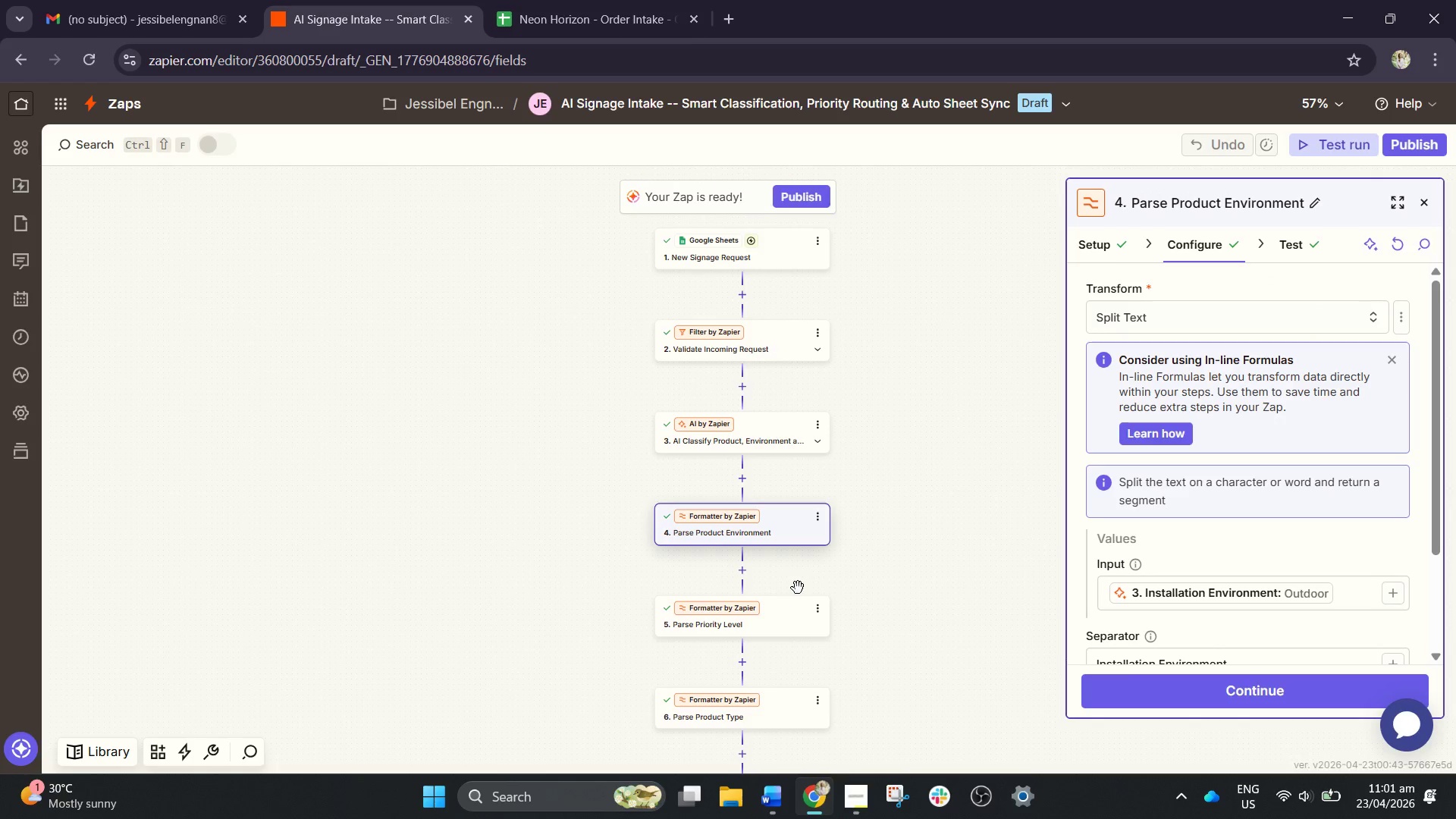 
left_click_drag(start_coordinate=[867, 601], to_coordinate=[918, 528])
 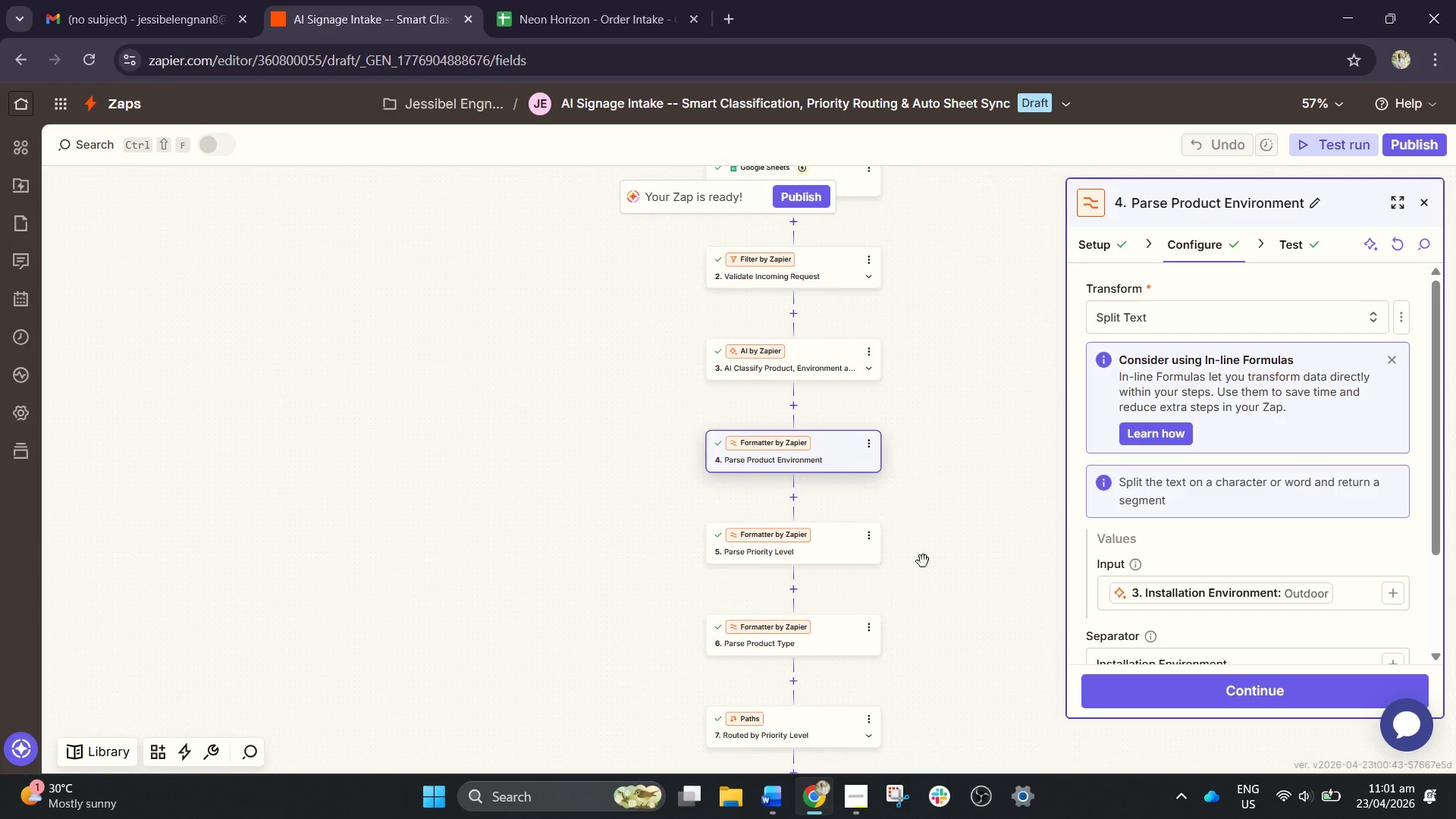 
left_click_drag(start_coordinate=[923, 559], to_coordinate=[871, 635])
 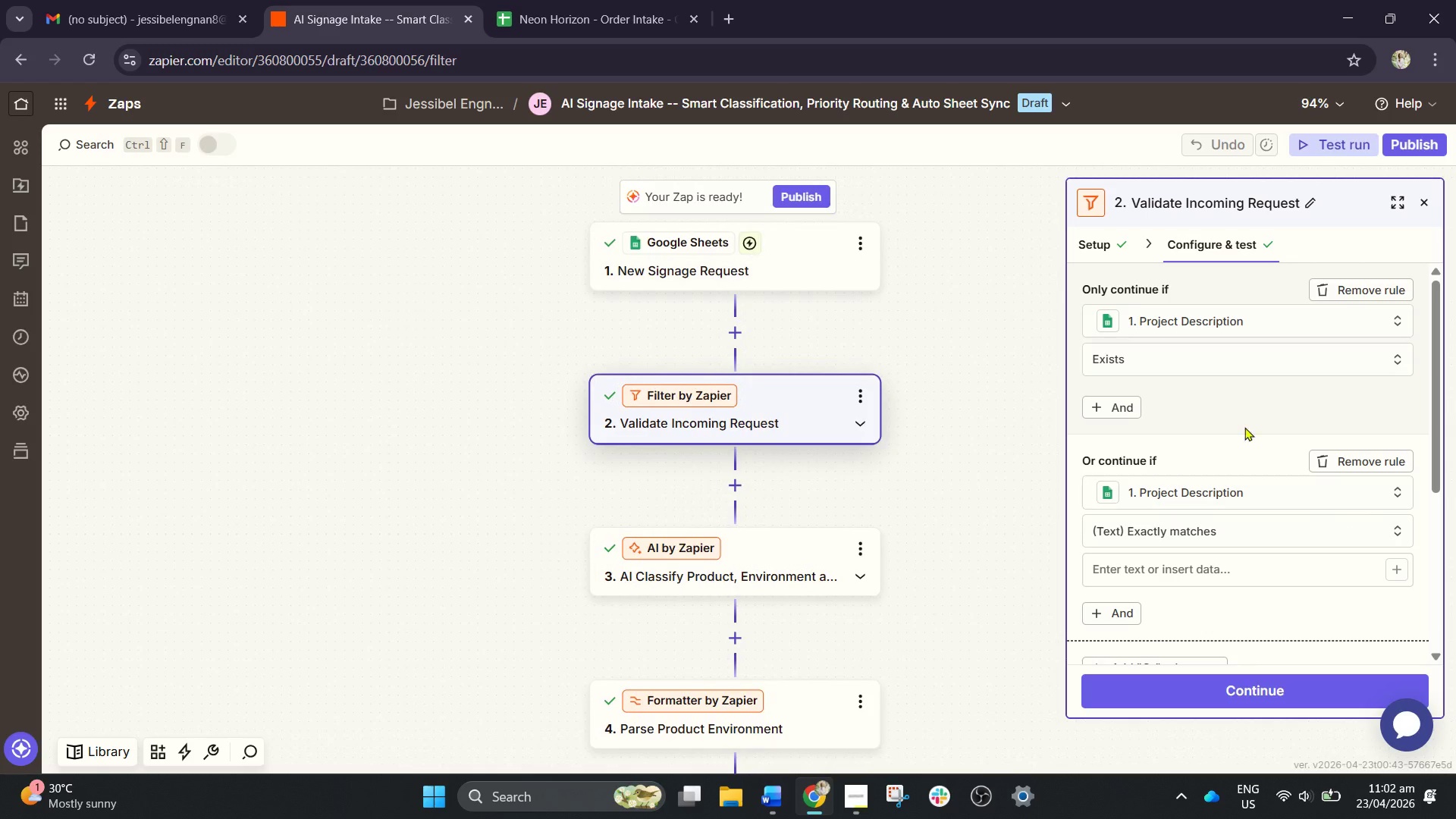 
wait(34.66)
 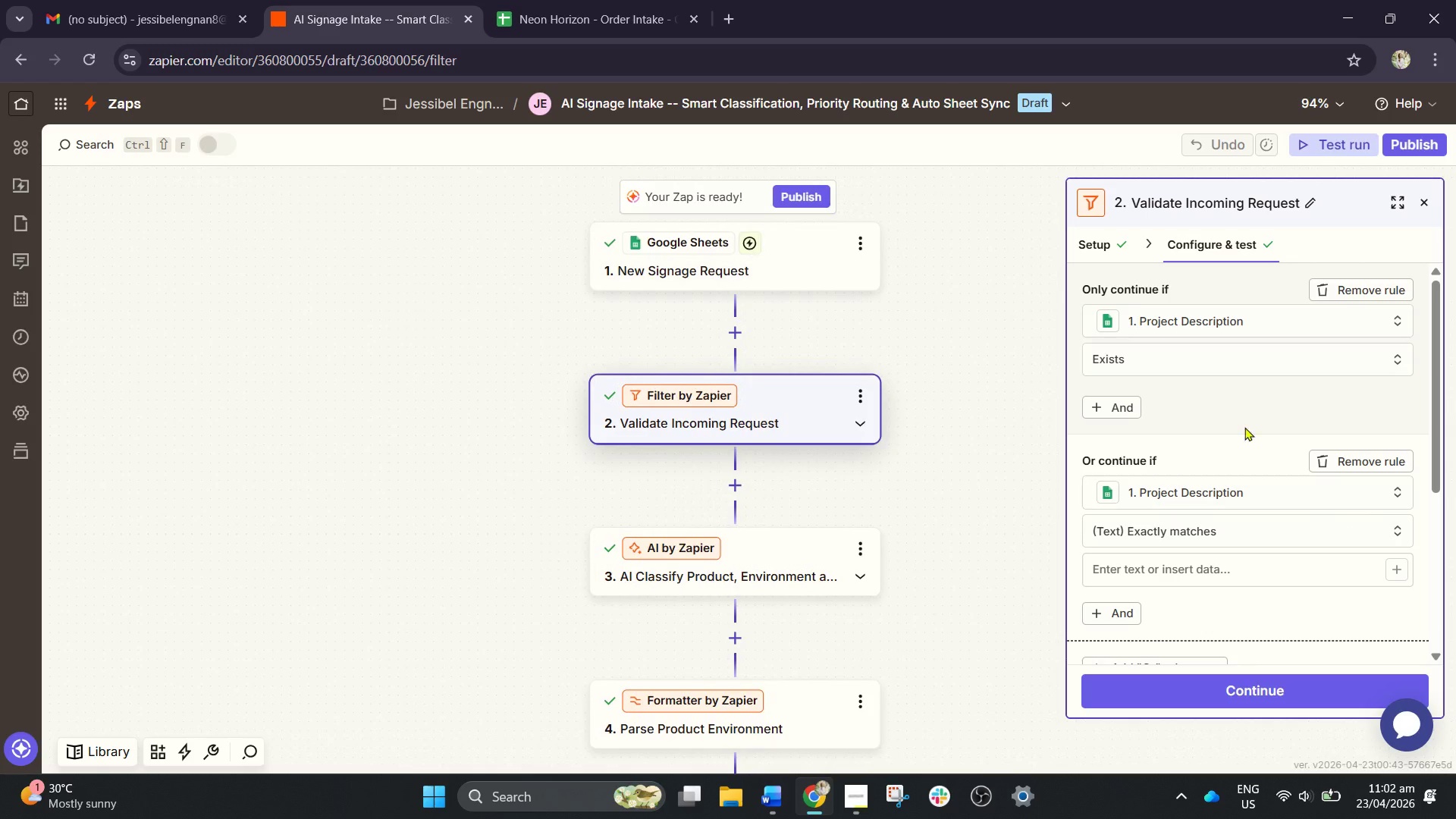 
left_click_drag(start_coordinate=[914, 378], to_coordinate=[910, 384])
 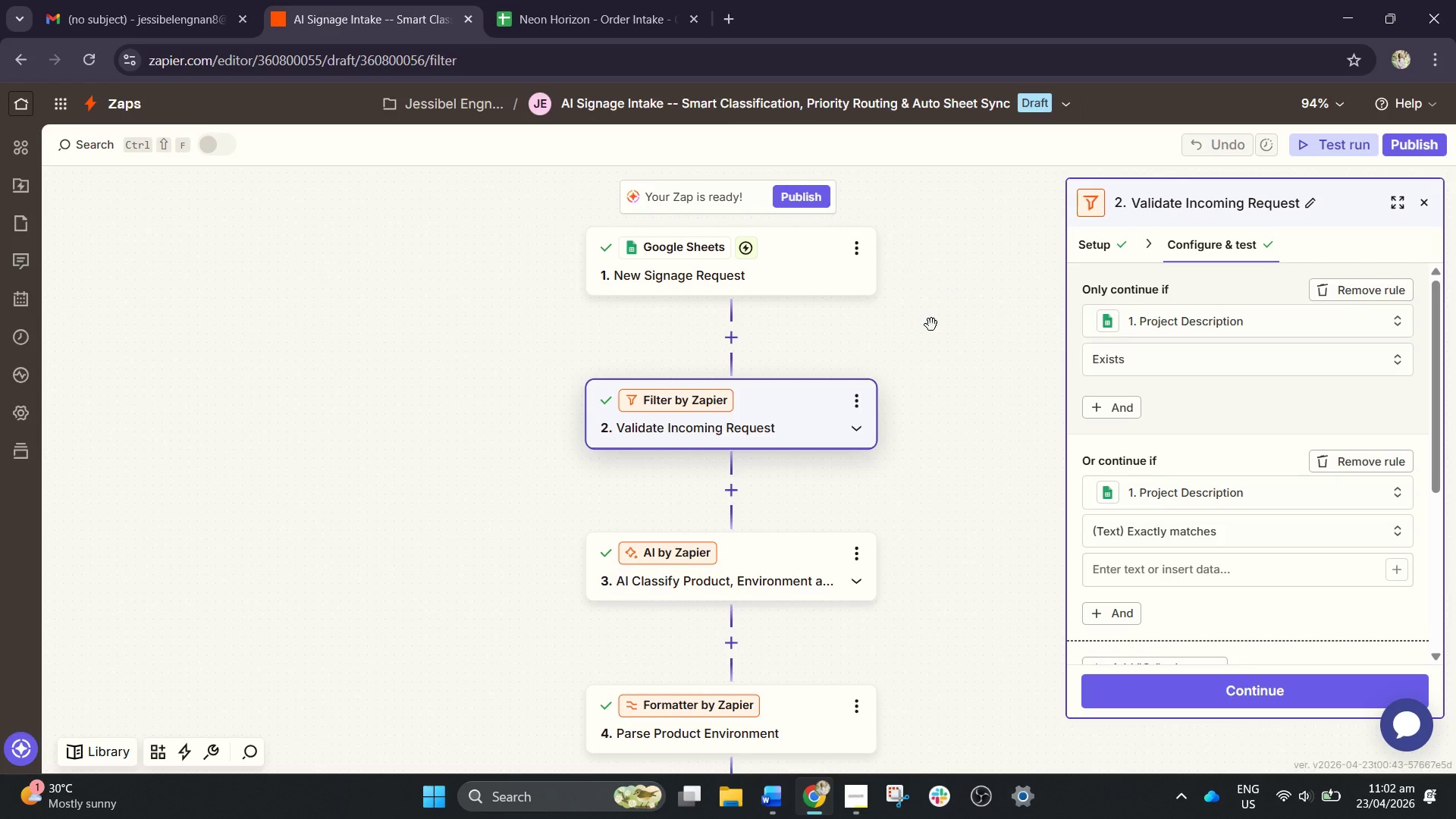 
left_click_drag(start_coordinate=[939, 325], to_coordinate=[962, 329])
 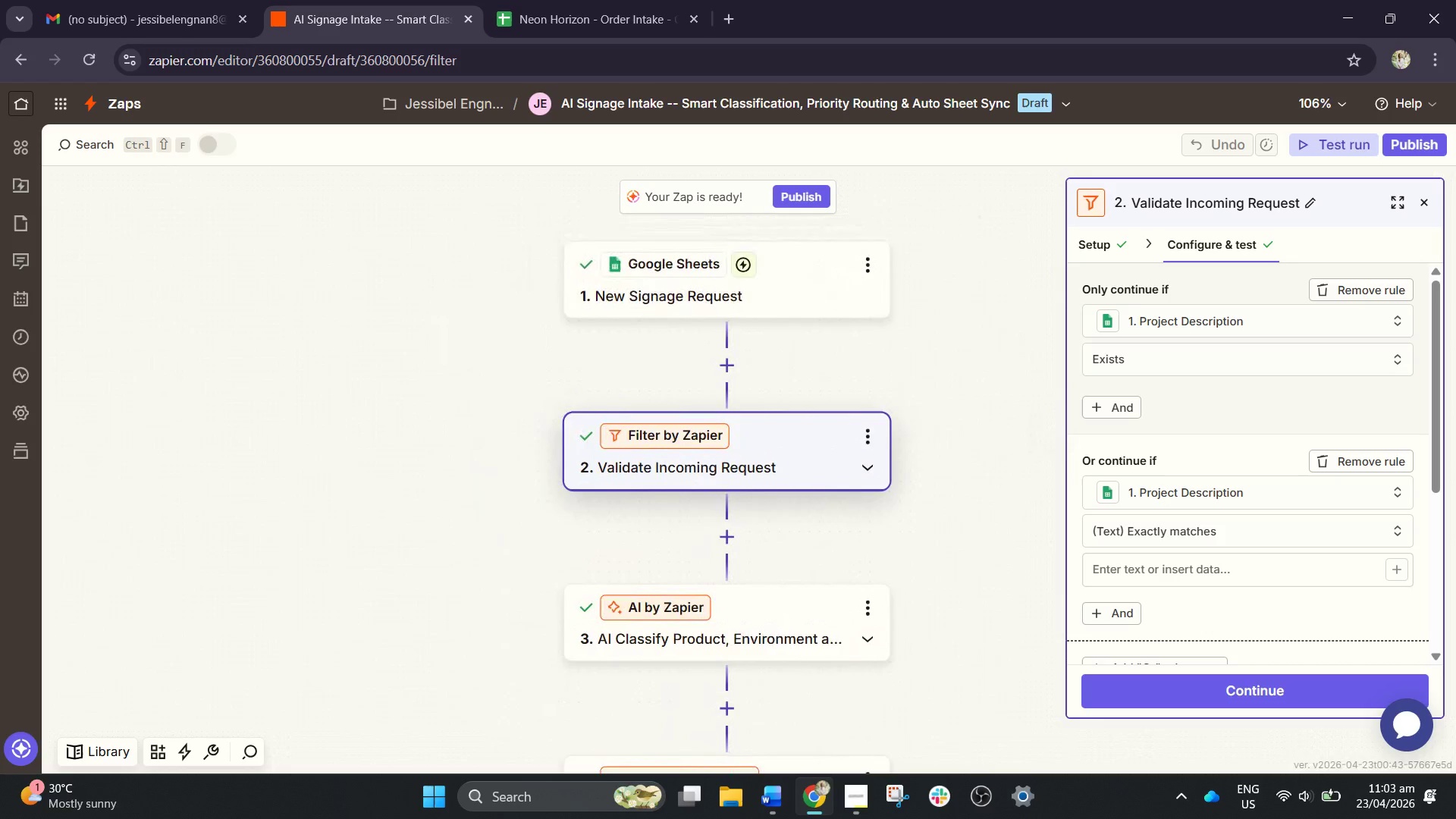 
wait(37.45)
 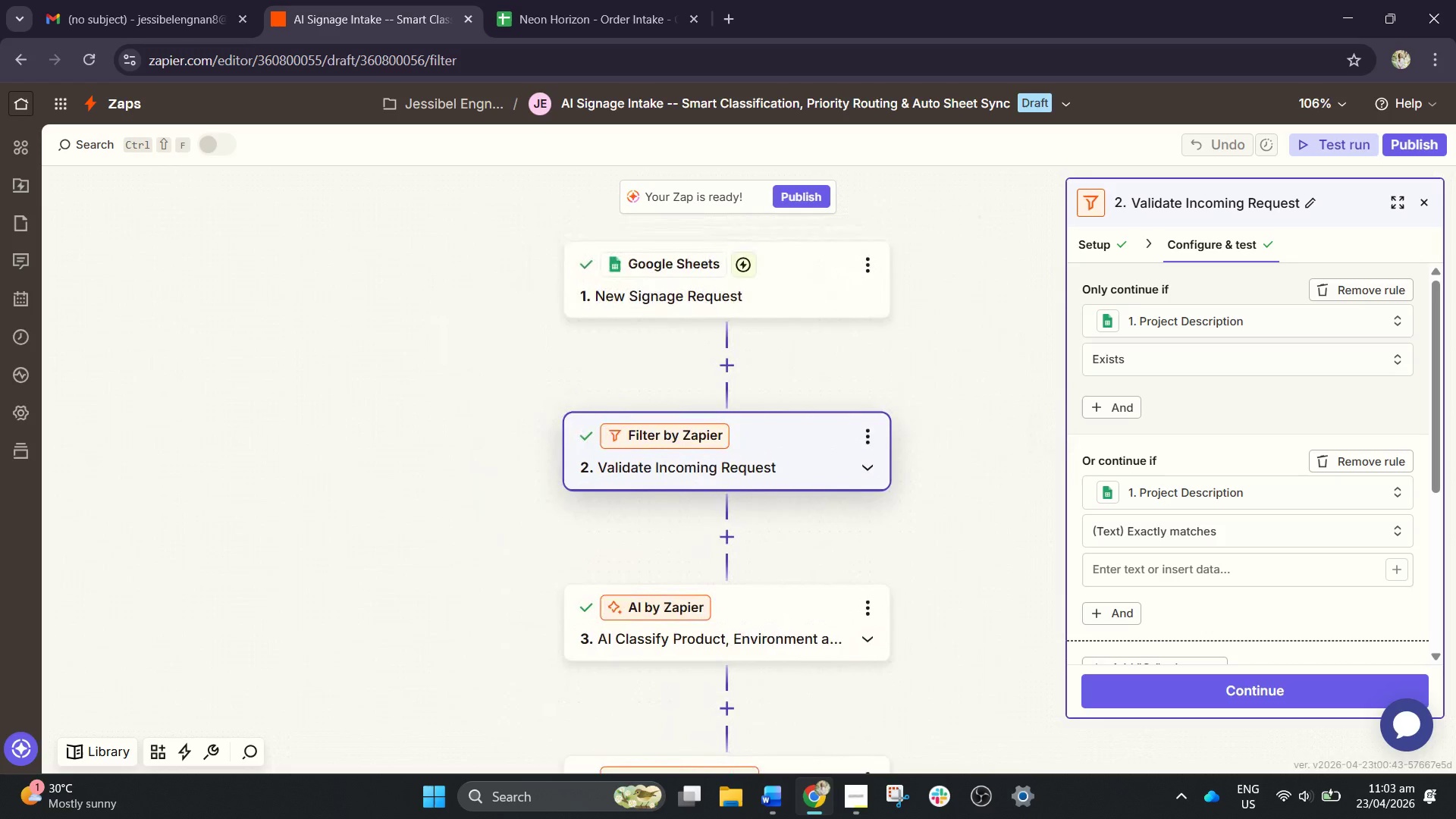 
left_click_drag(start_coordinate=[1018, 432], to_coordinate=[1019, 439])
 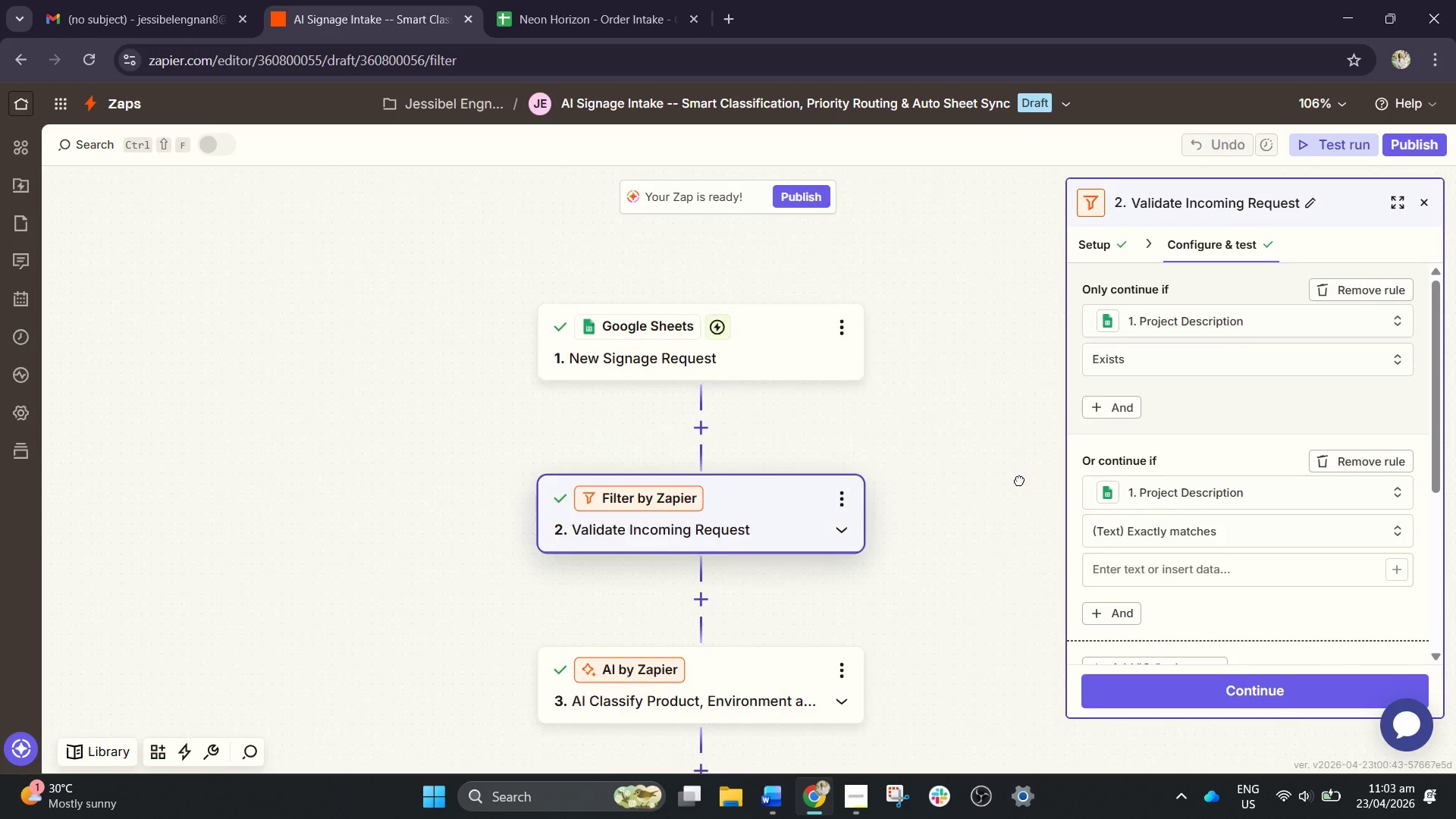 
left_click_drag(start_coordinate=[1025, 425], to_coordinate=[1056, 425])
 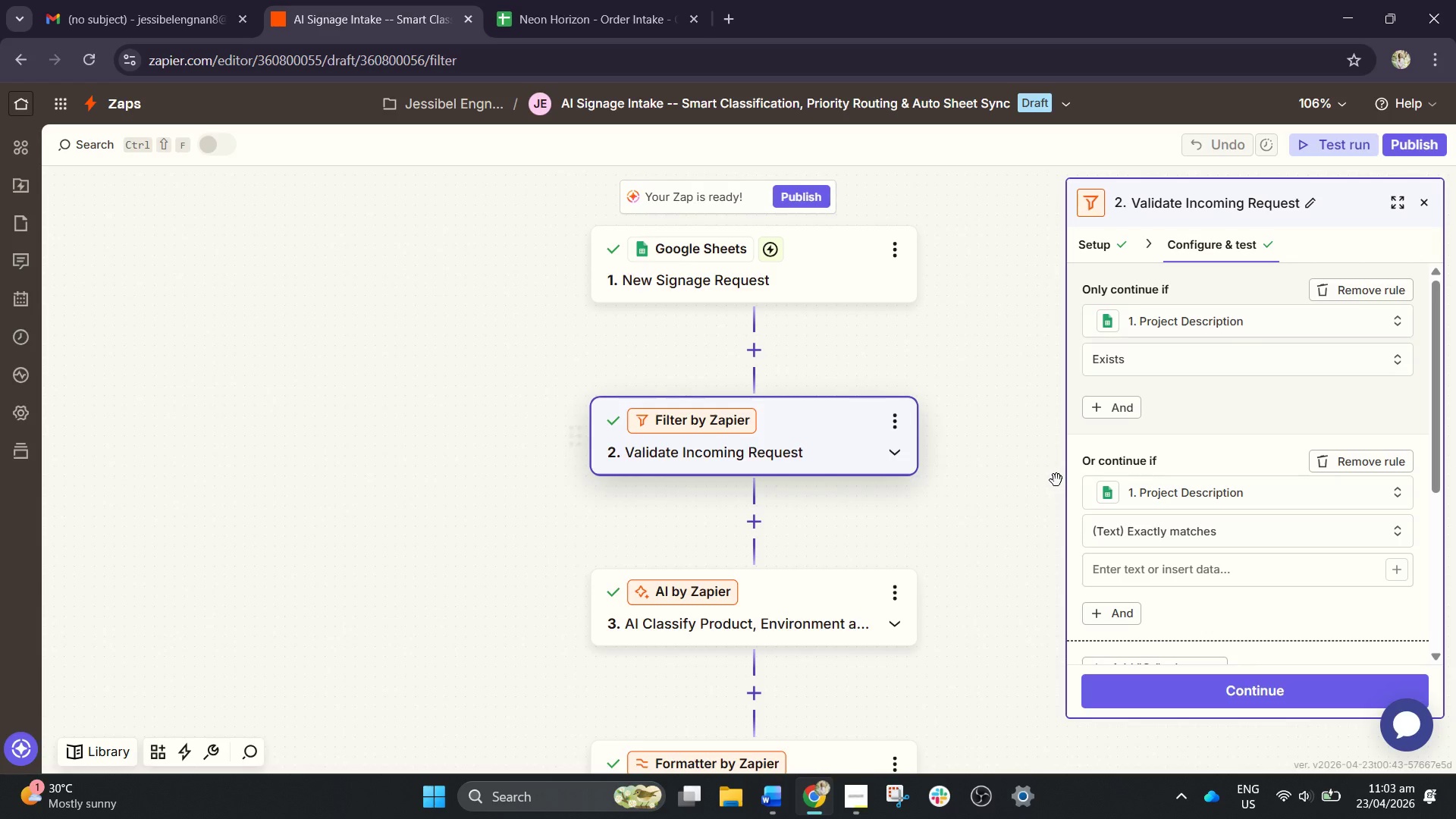 
wait(16.5)
 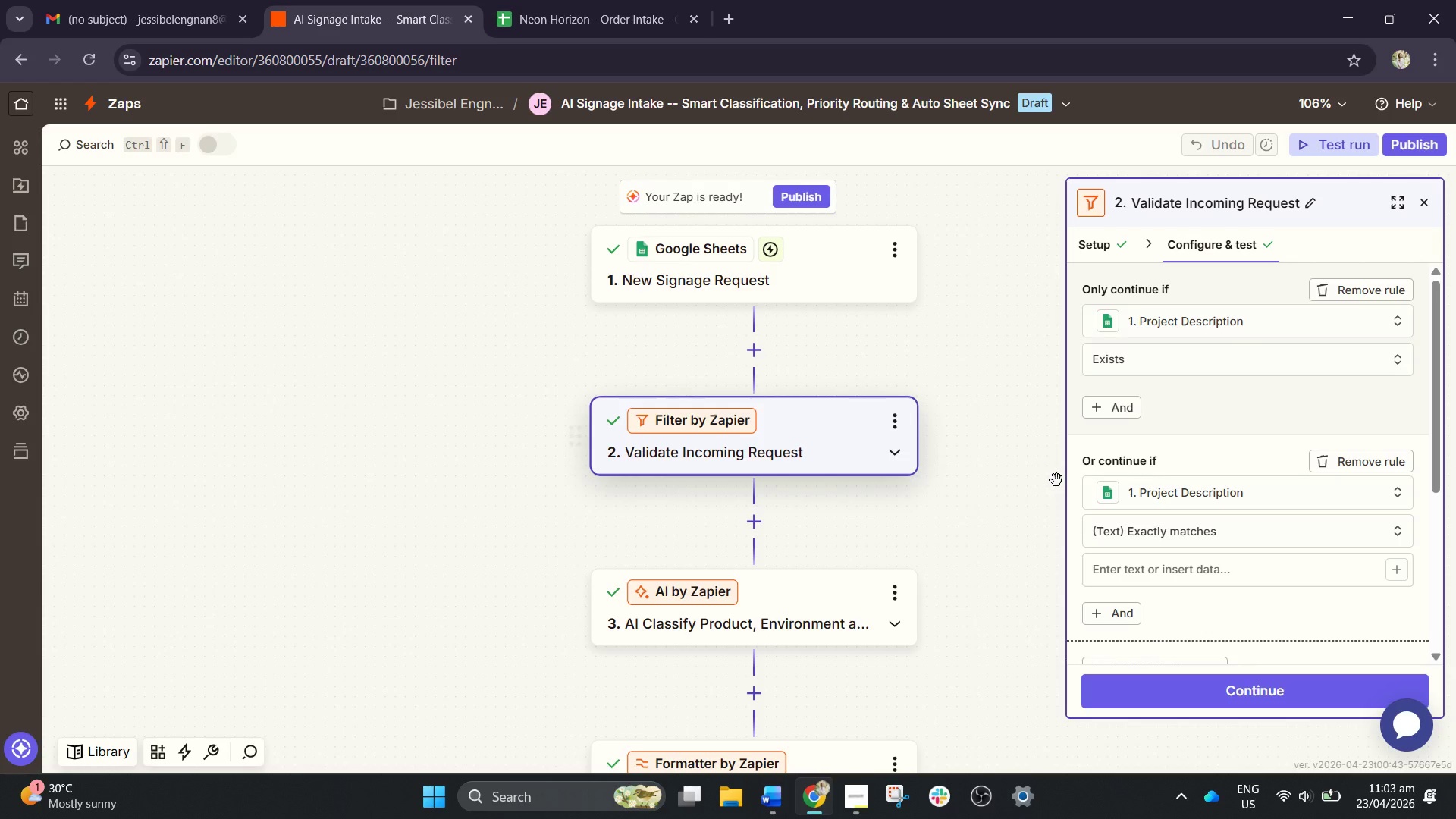 
left_click([832, 563])
 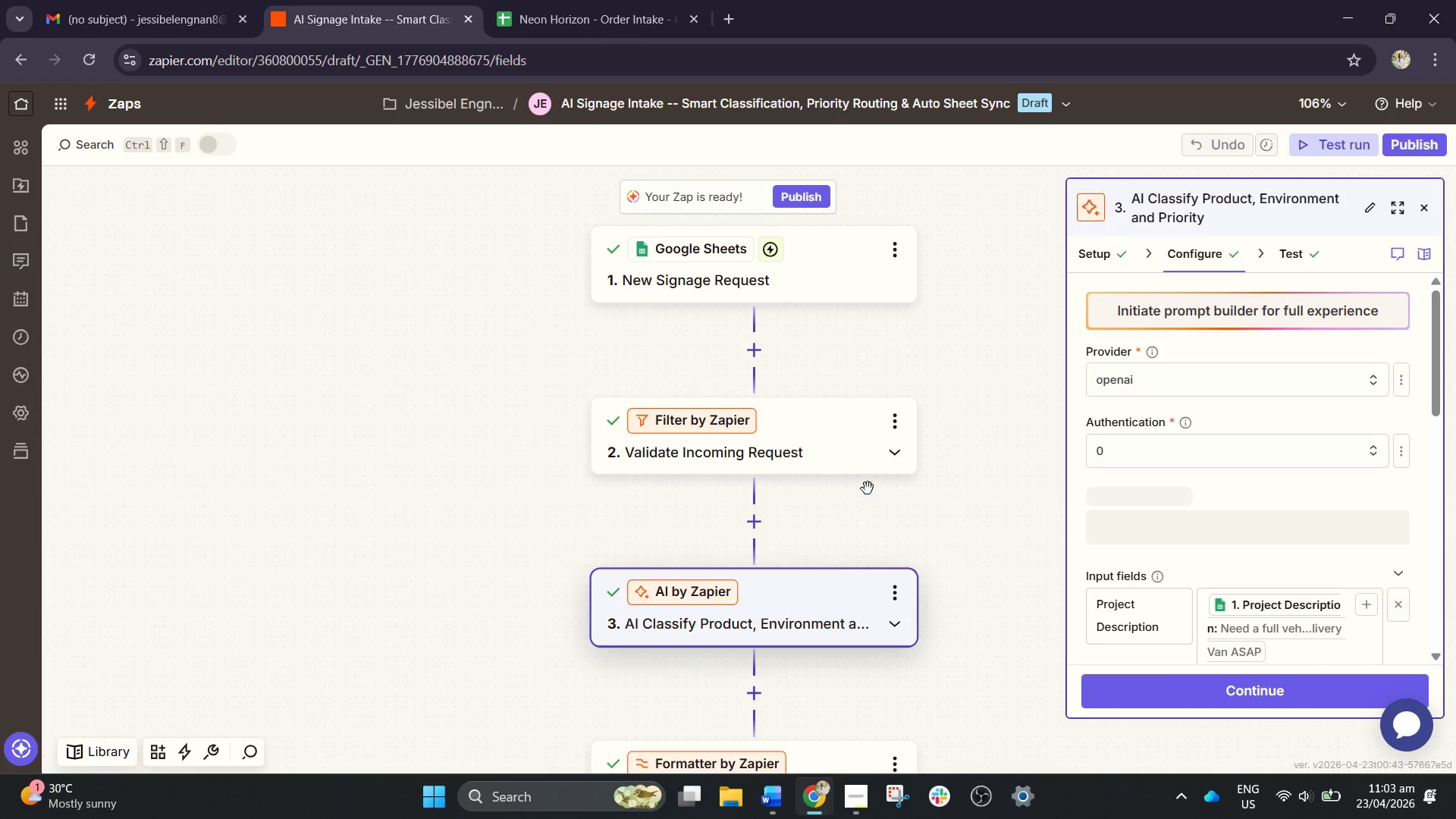 
left_click_drag(start_coordinate=[859, 449], to_coordinate=[856, 441])
 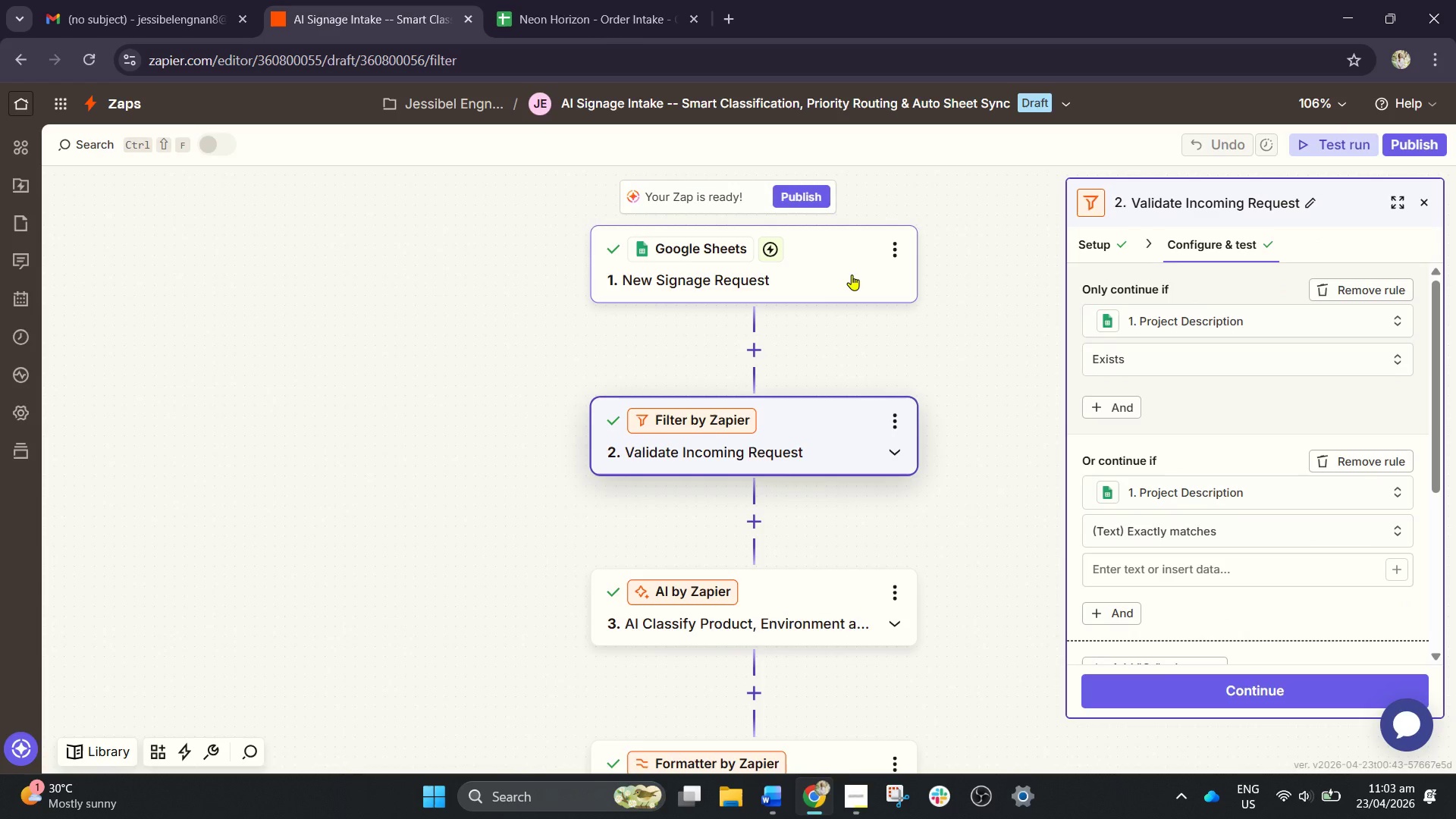 
left_click([852, 275])
 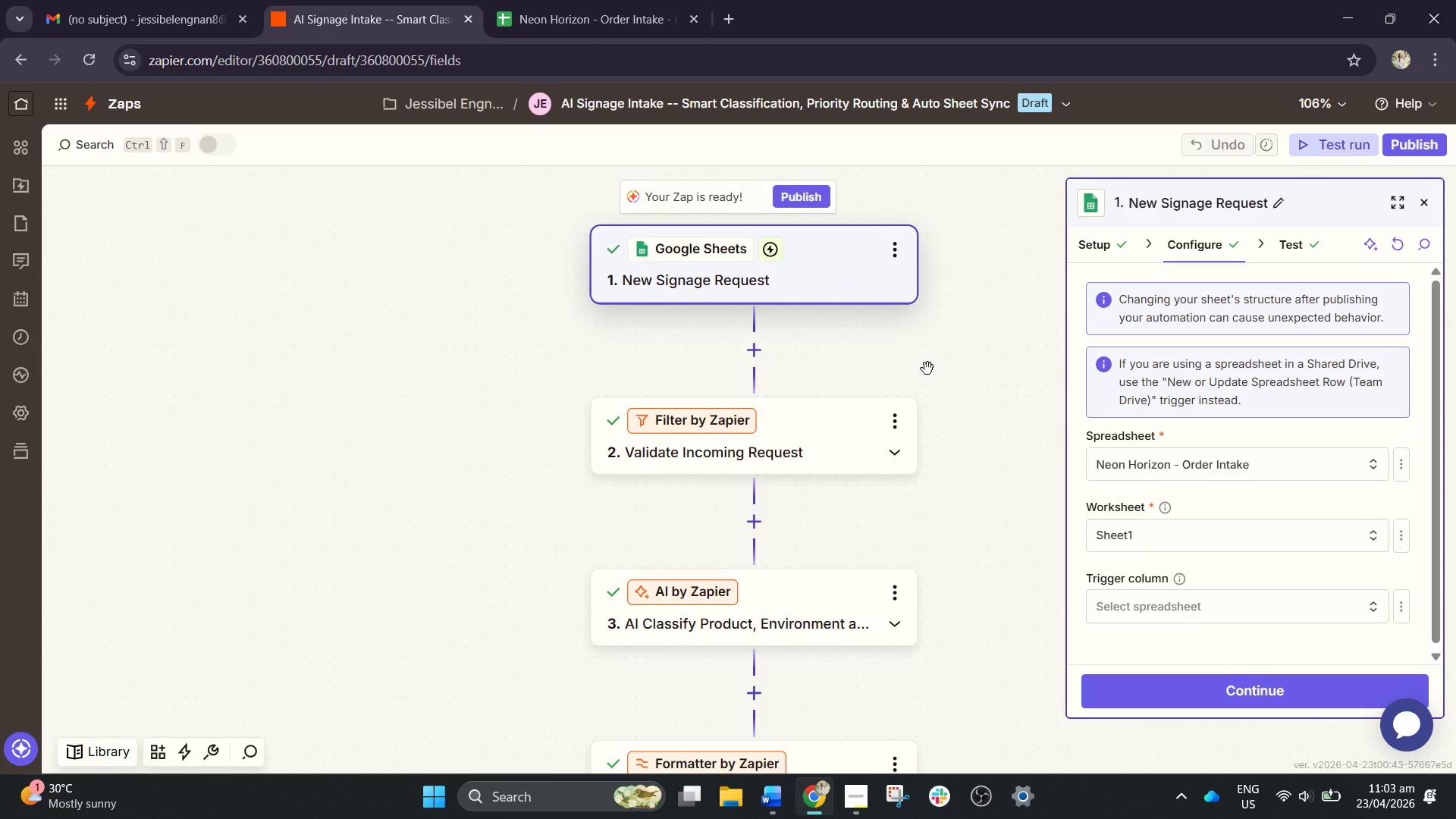 
left_click_drag(start_coordinate=[936, 367], to_coordinate=[873, 16])
 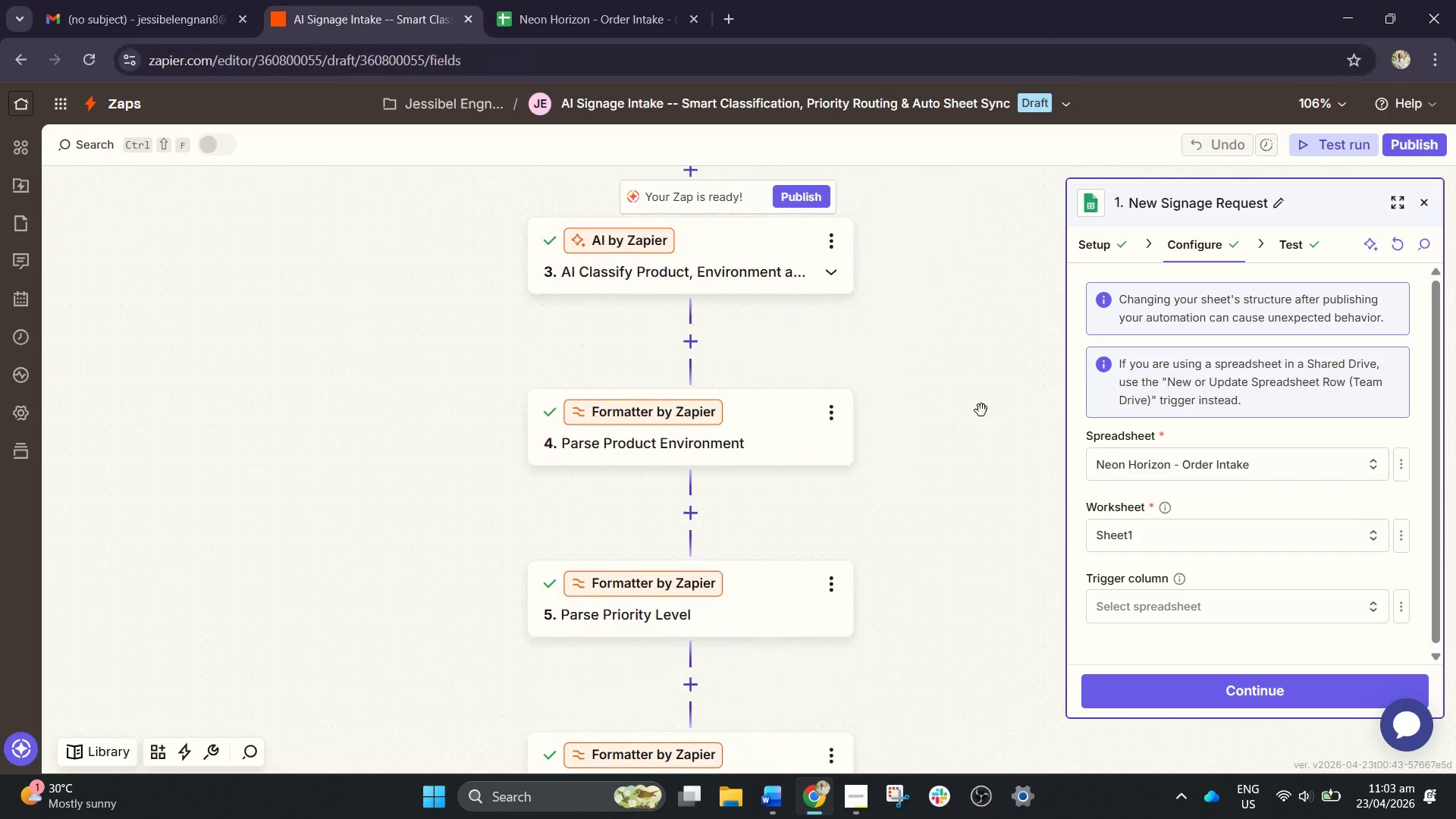 
left_click_drag(start_coordinate=[981, 410], to_coordinate=[1009, 231])
 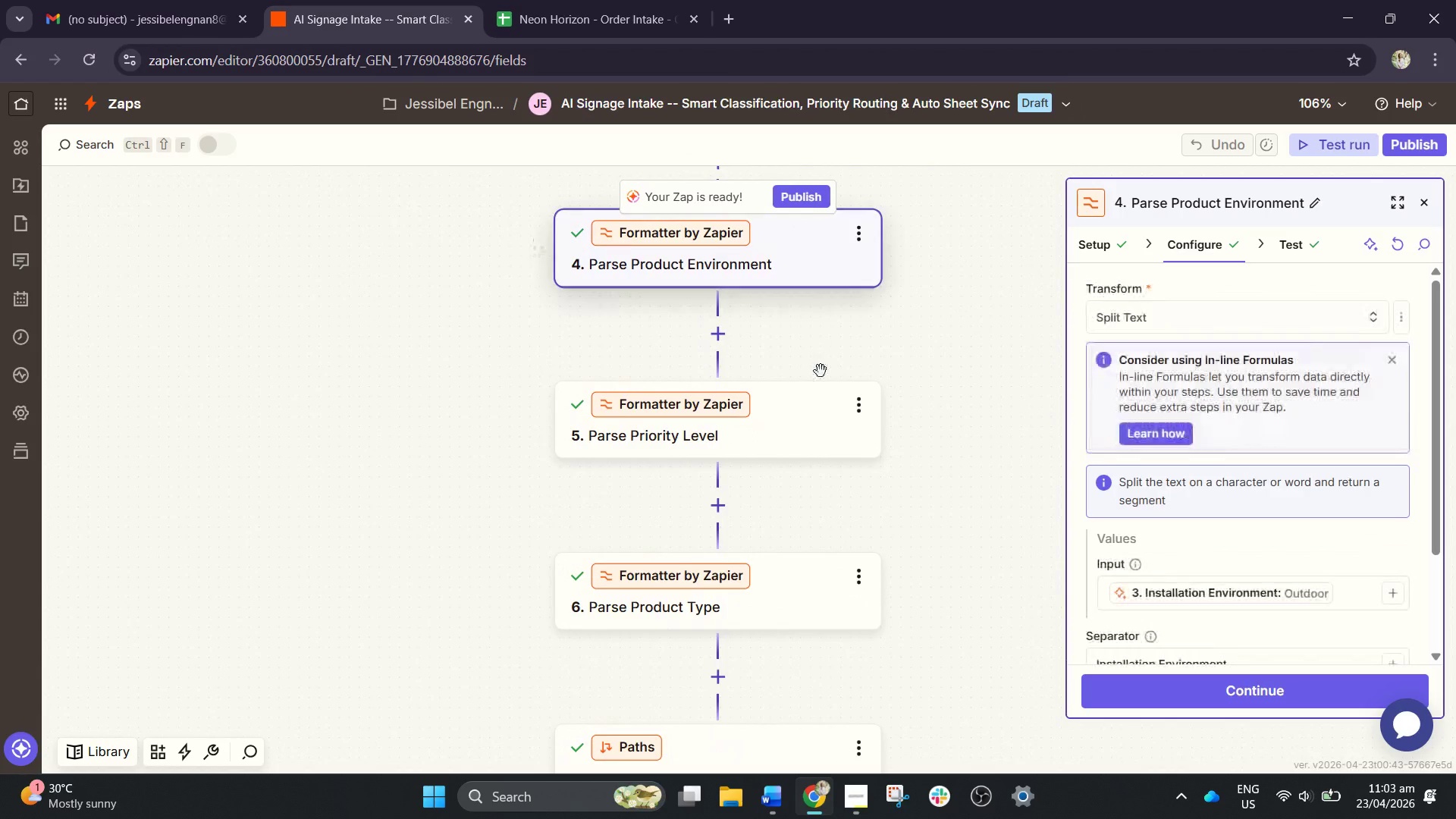 
left_click([829, 390])
 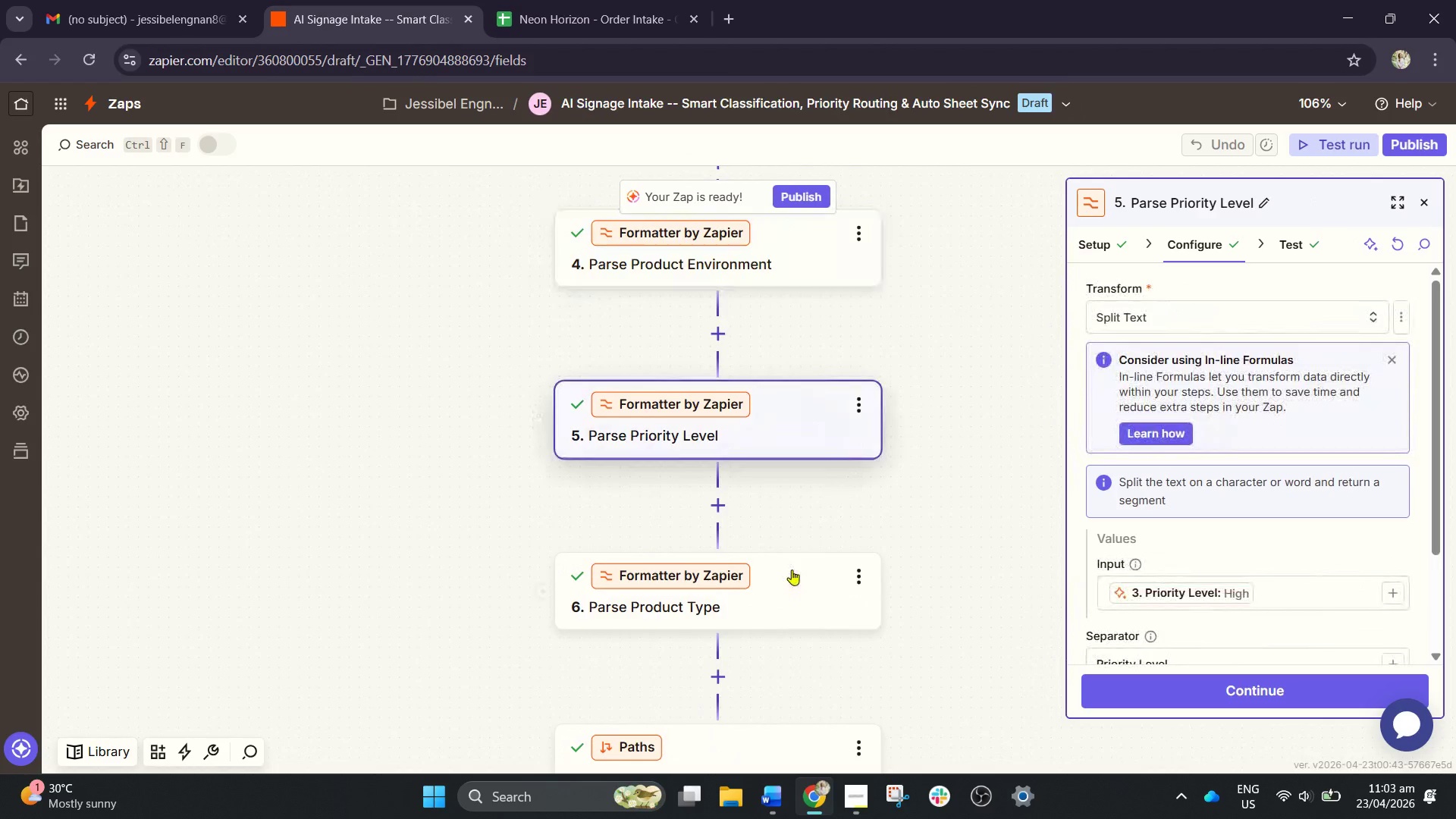 
left_click_drag(start_coordinate=[792, 576], to_coordinate=[798, 574])
 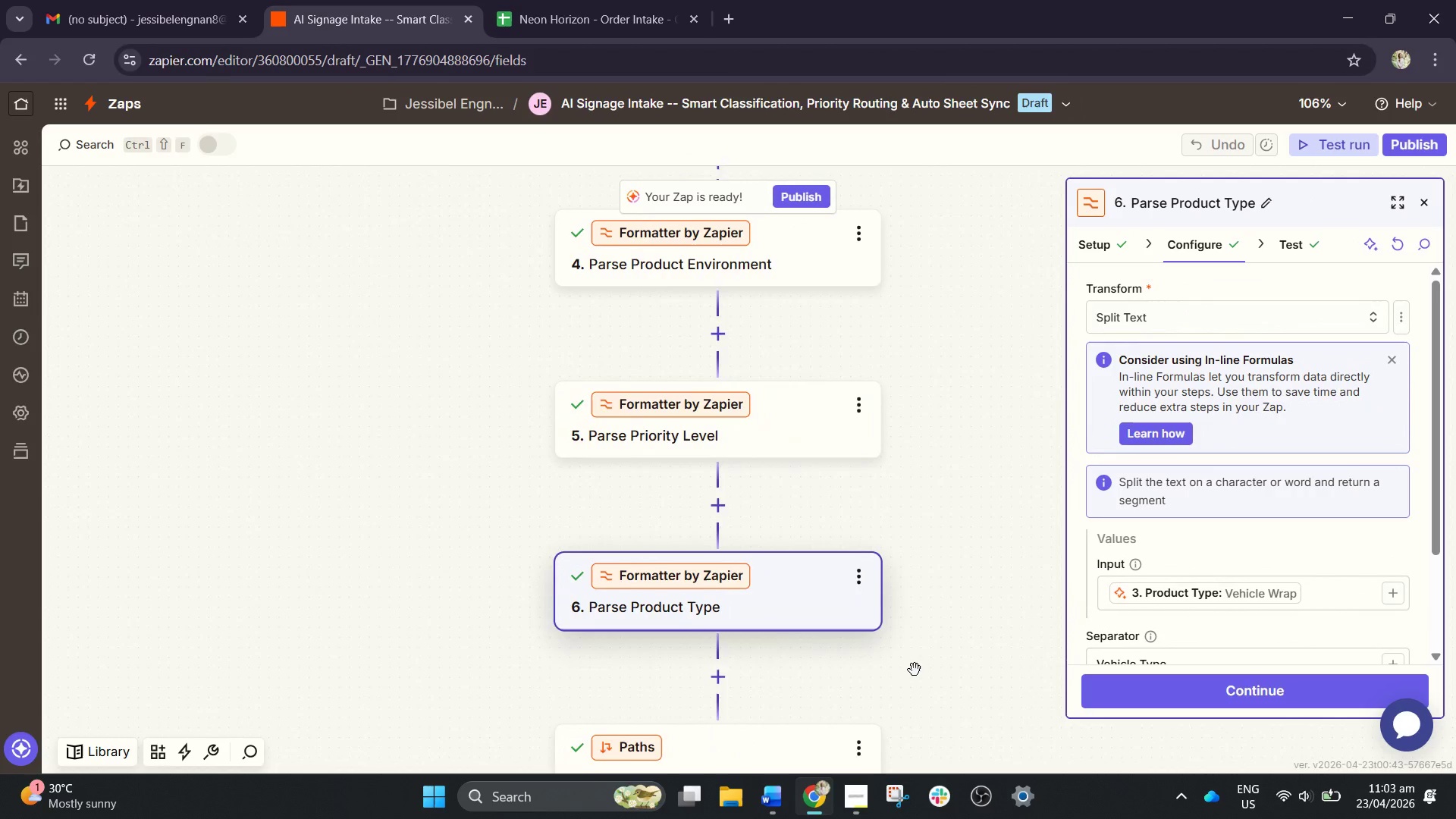 
left_click_drag(start_coordinate=[945, 648], to_coordinate=[962, 271])
 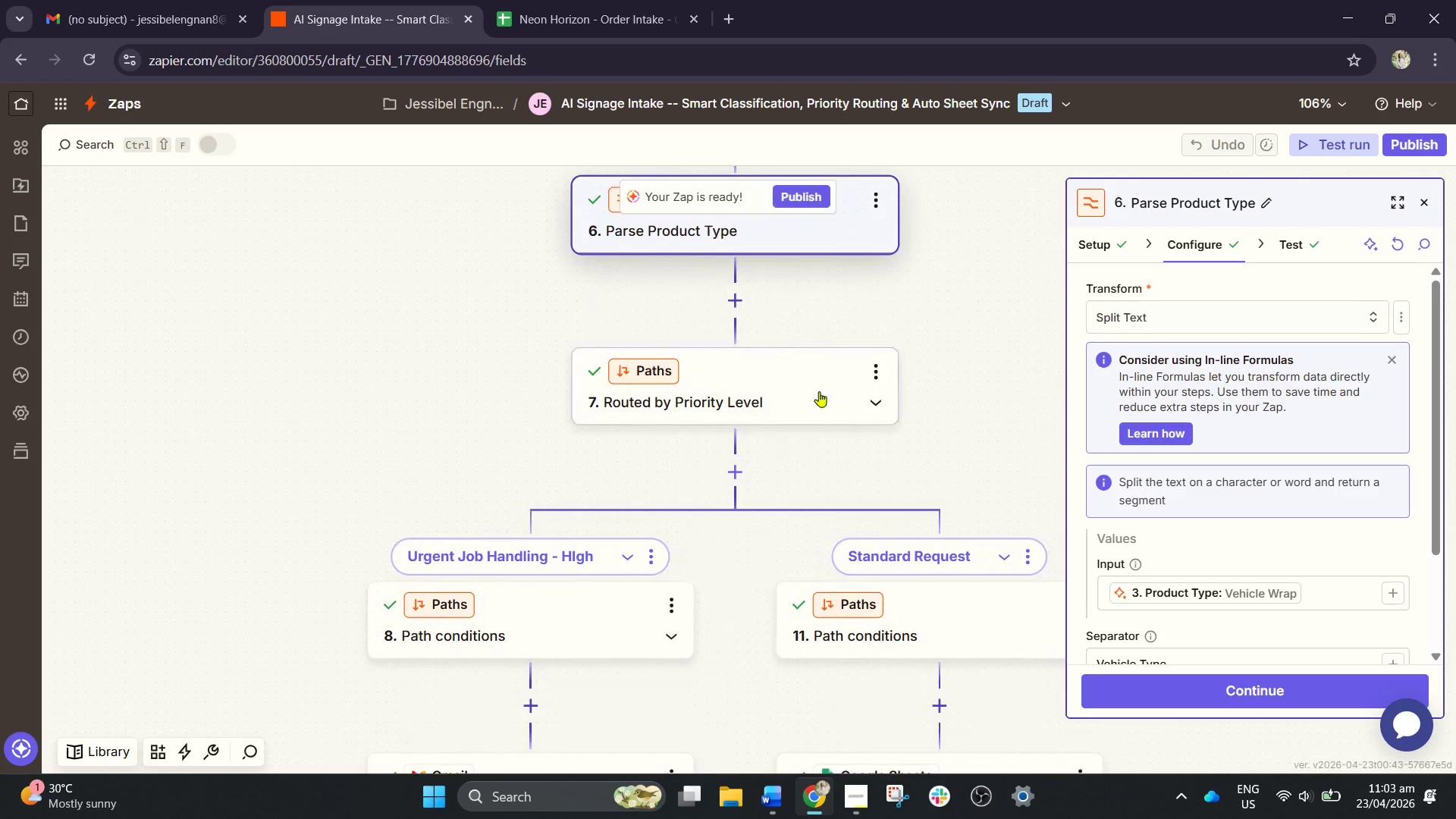 
left_click([819, 391])
 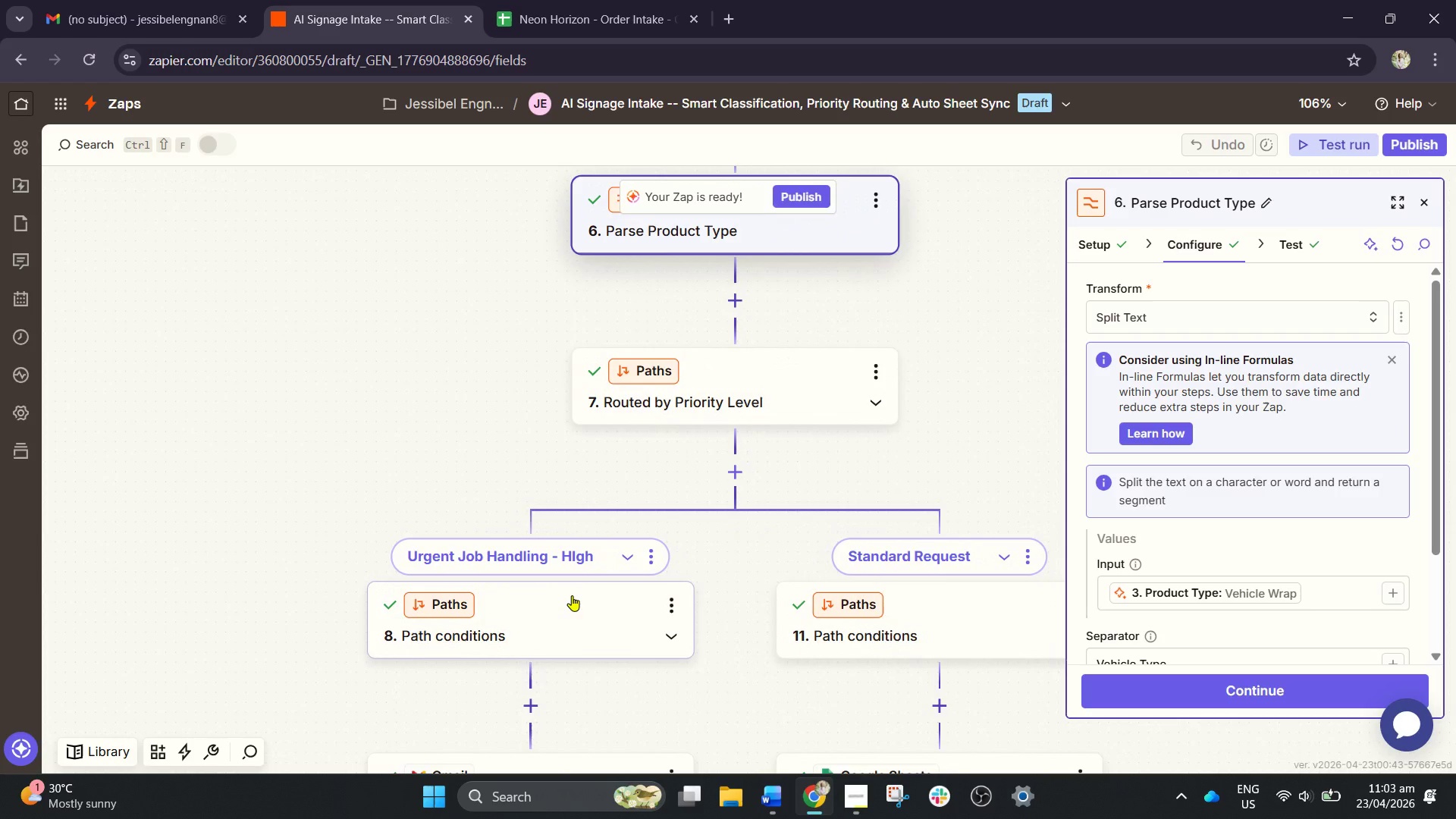 
left_click([572, 595])
 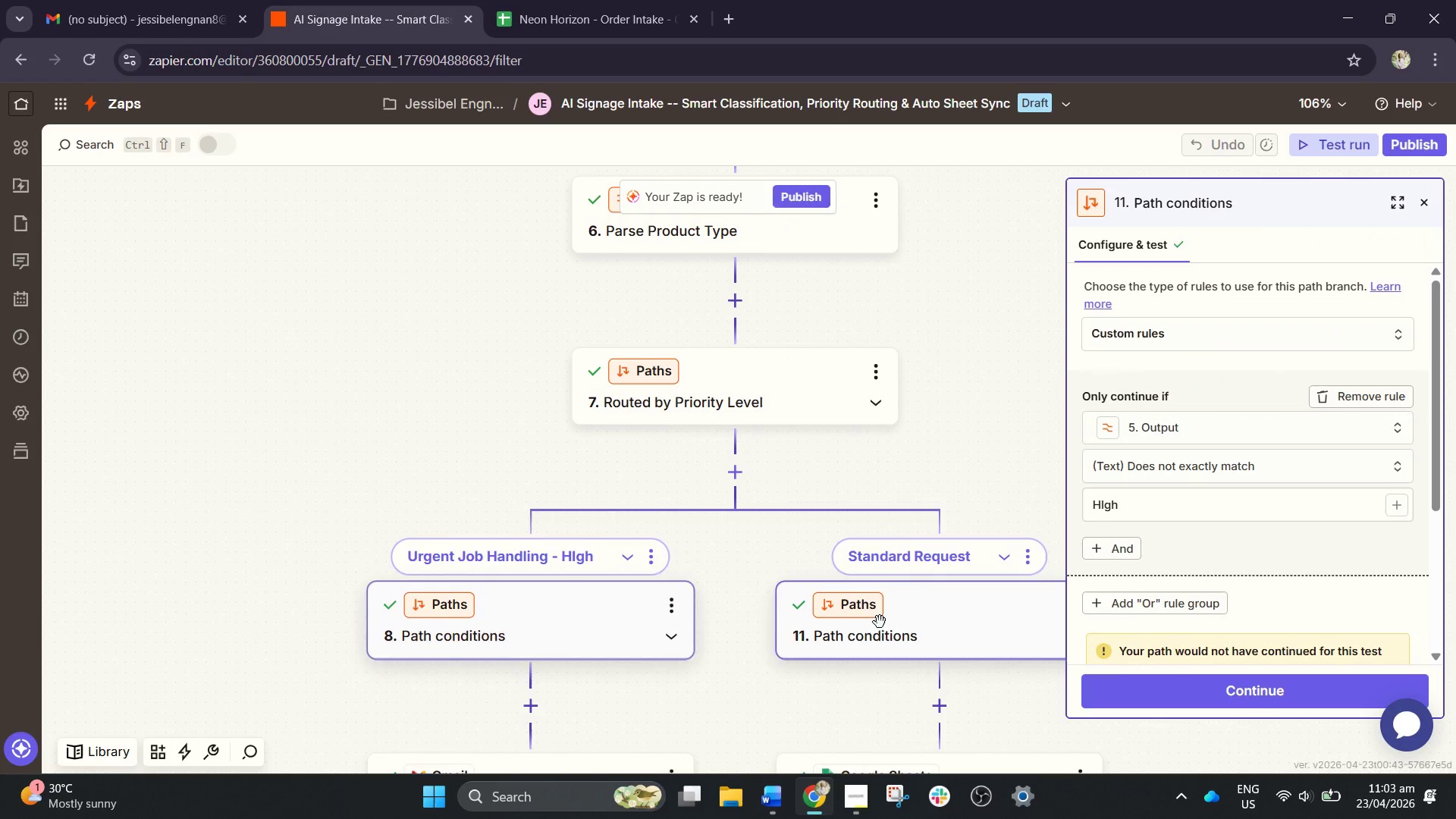 
left_click_drag(start_coordinate=[738, 537], to_coordinate=[718, 180])
 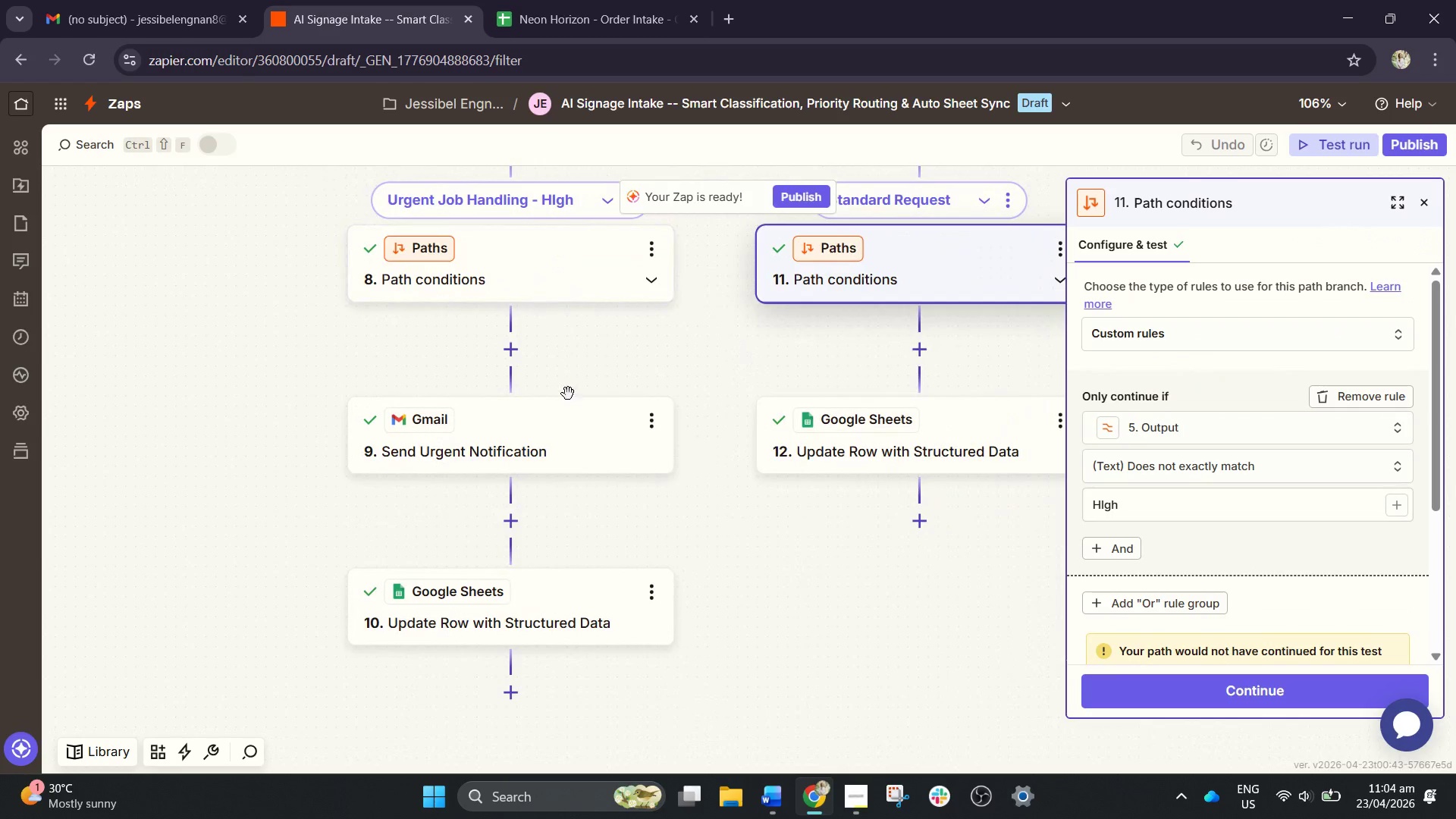 
left_click_drag(start_coordinate=[577, 423], to_coordinate=[582, 437])
 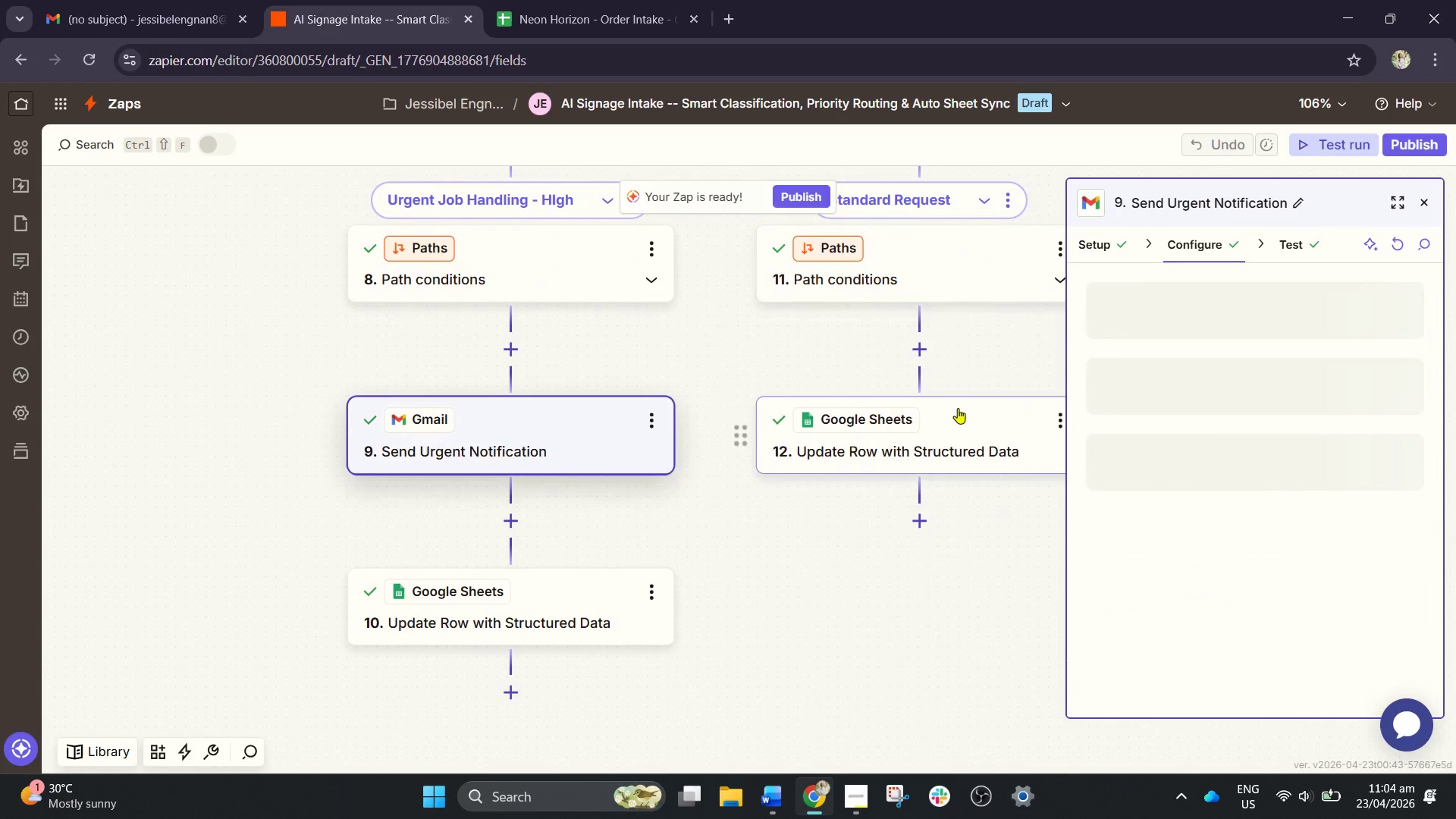 
left_click([958, 408])
 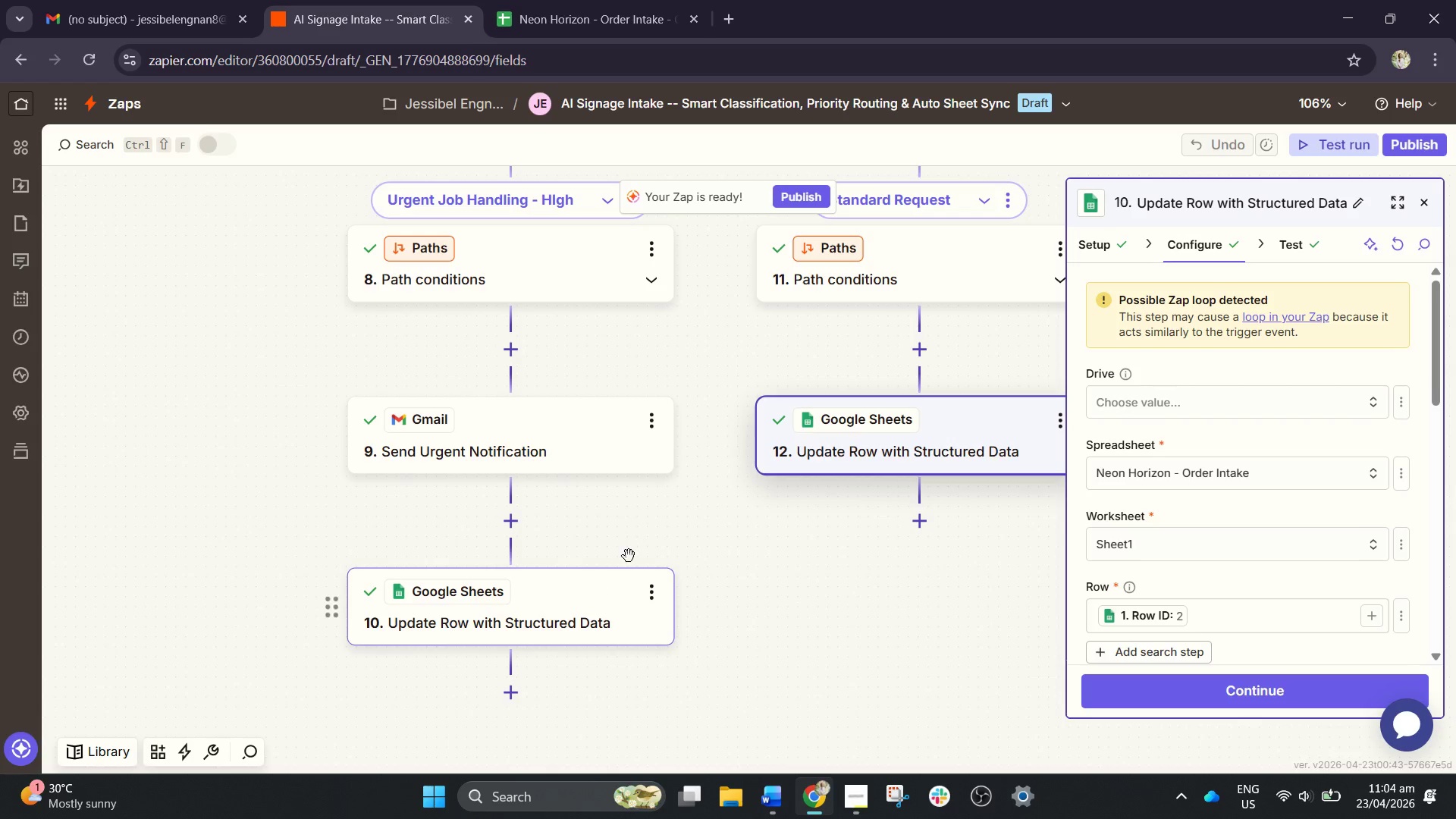 
left_click_drag(start_coordinate=[682, 522], to_coordinate=[654, 596])
 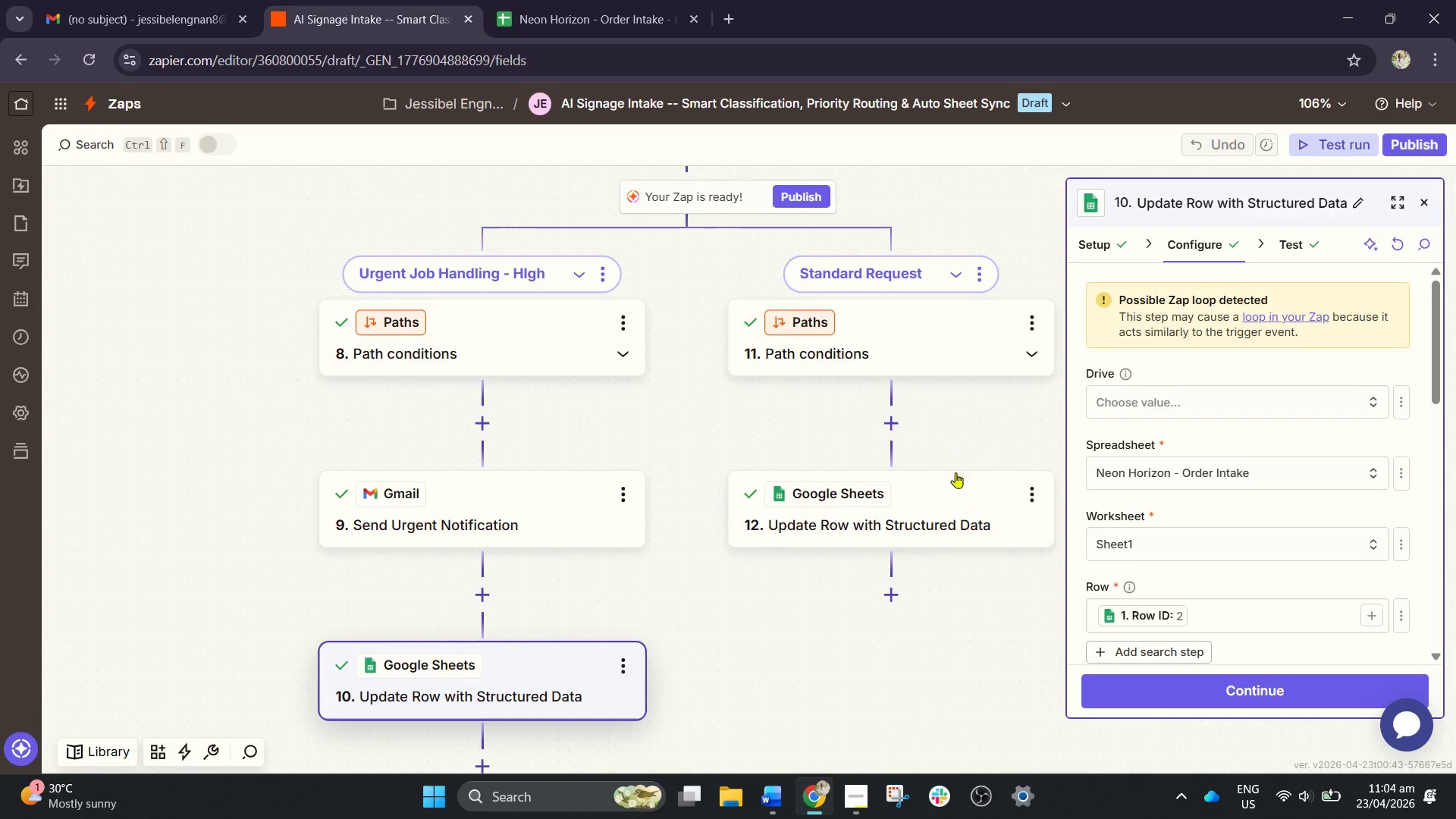 
left_click_drag(start_coordinate=[956, 482], to_coordinate=[963, 480])
 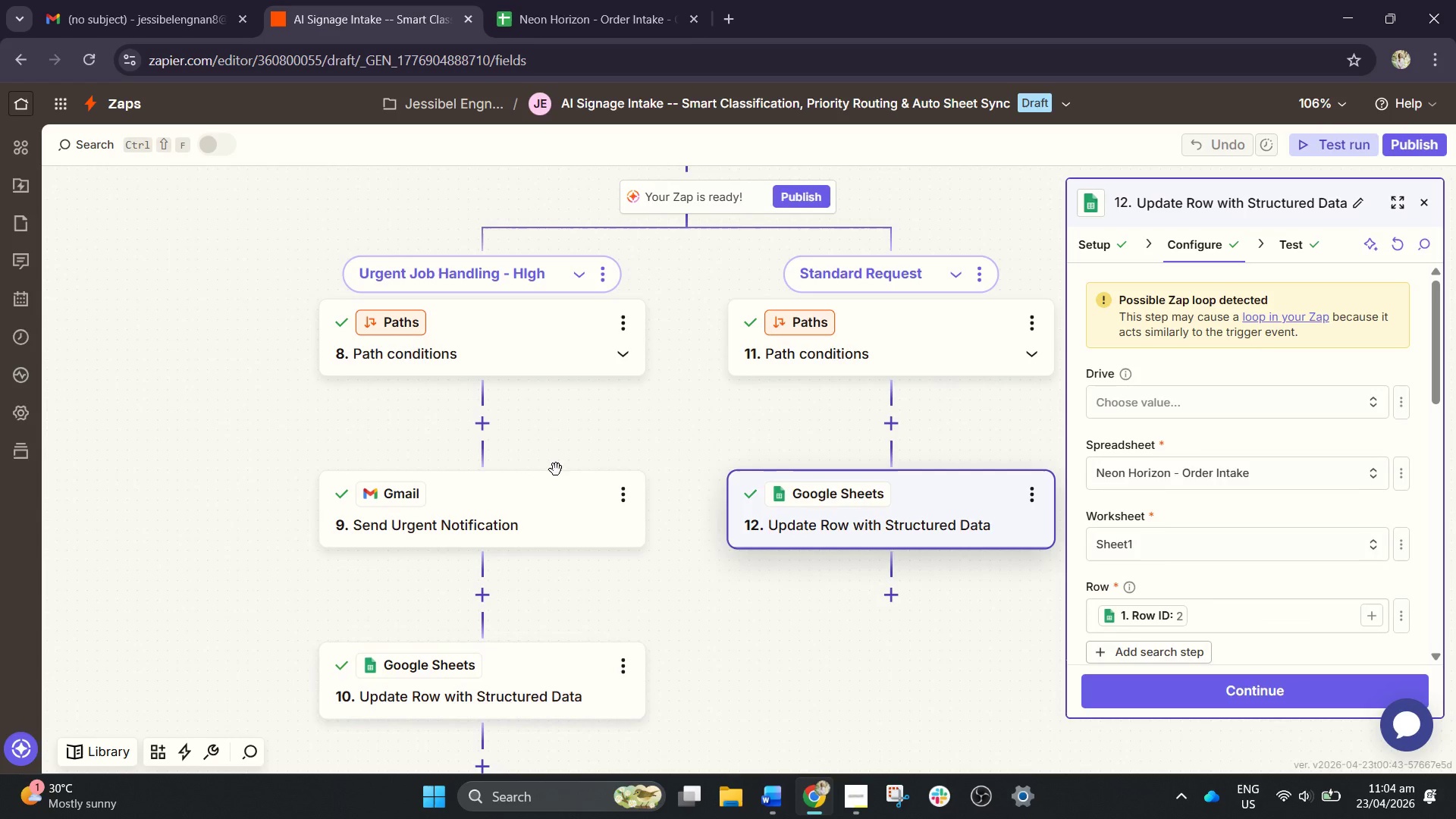 
left_click_drag(start_coordinate=[556, 469], to_coordinate=[566, 486])
 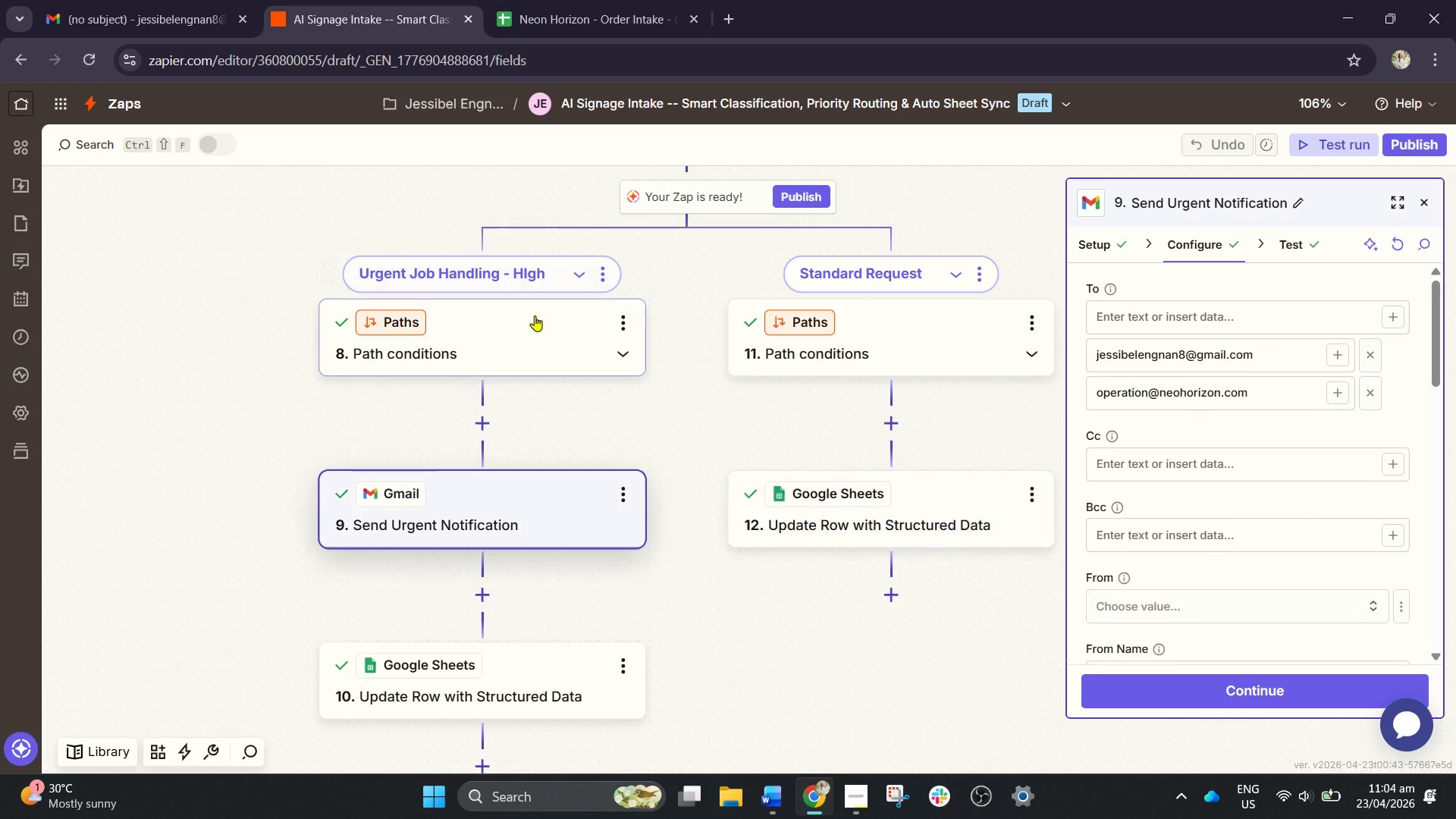 
left_click_drag(start_coordinate=[535, 315], to_coordinate=[541, 318])
 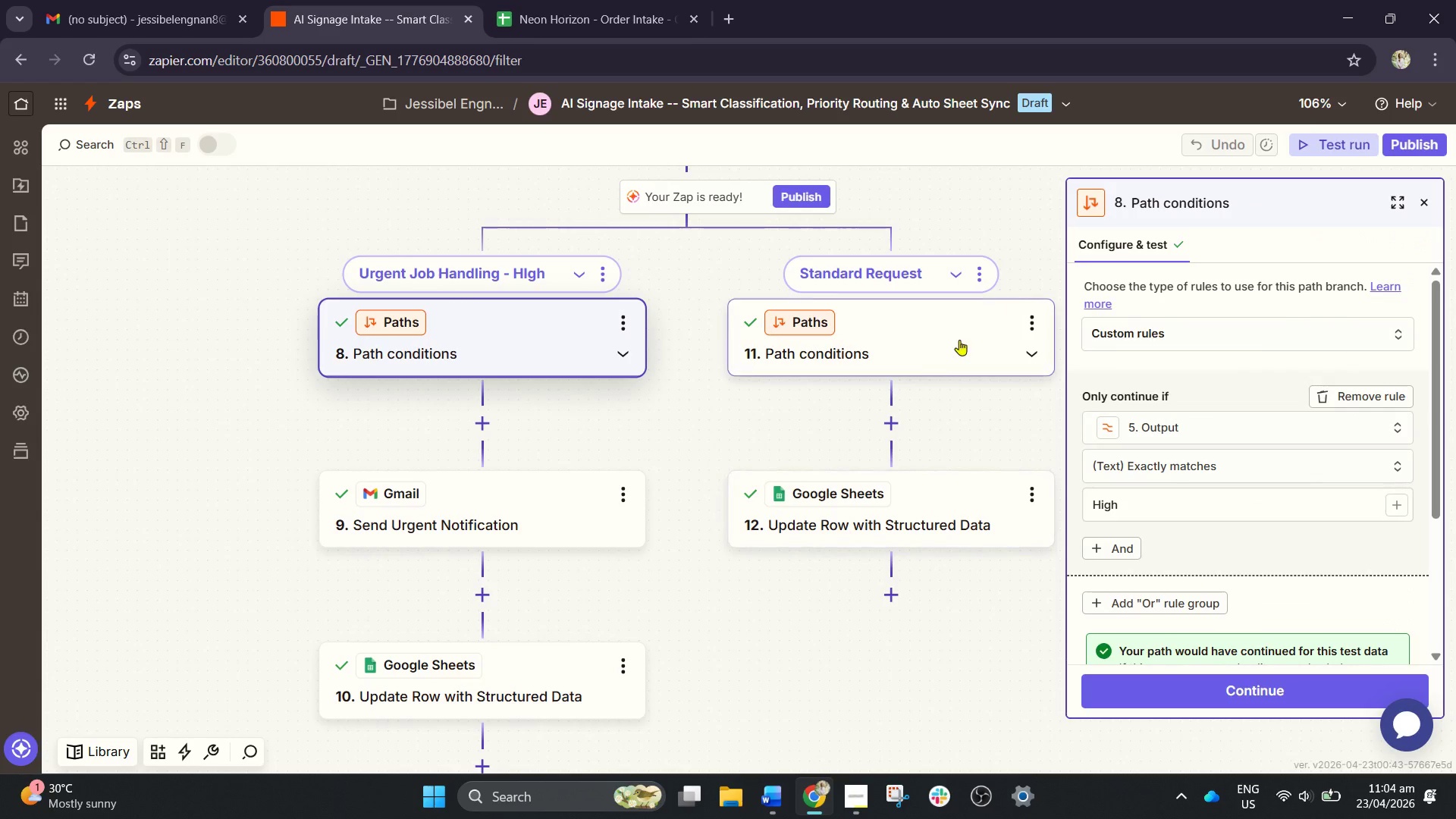 
left_click_drag(start_coordinate=[959, 331], to_coordinate=[921, 358])
 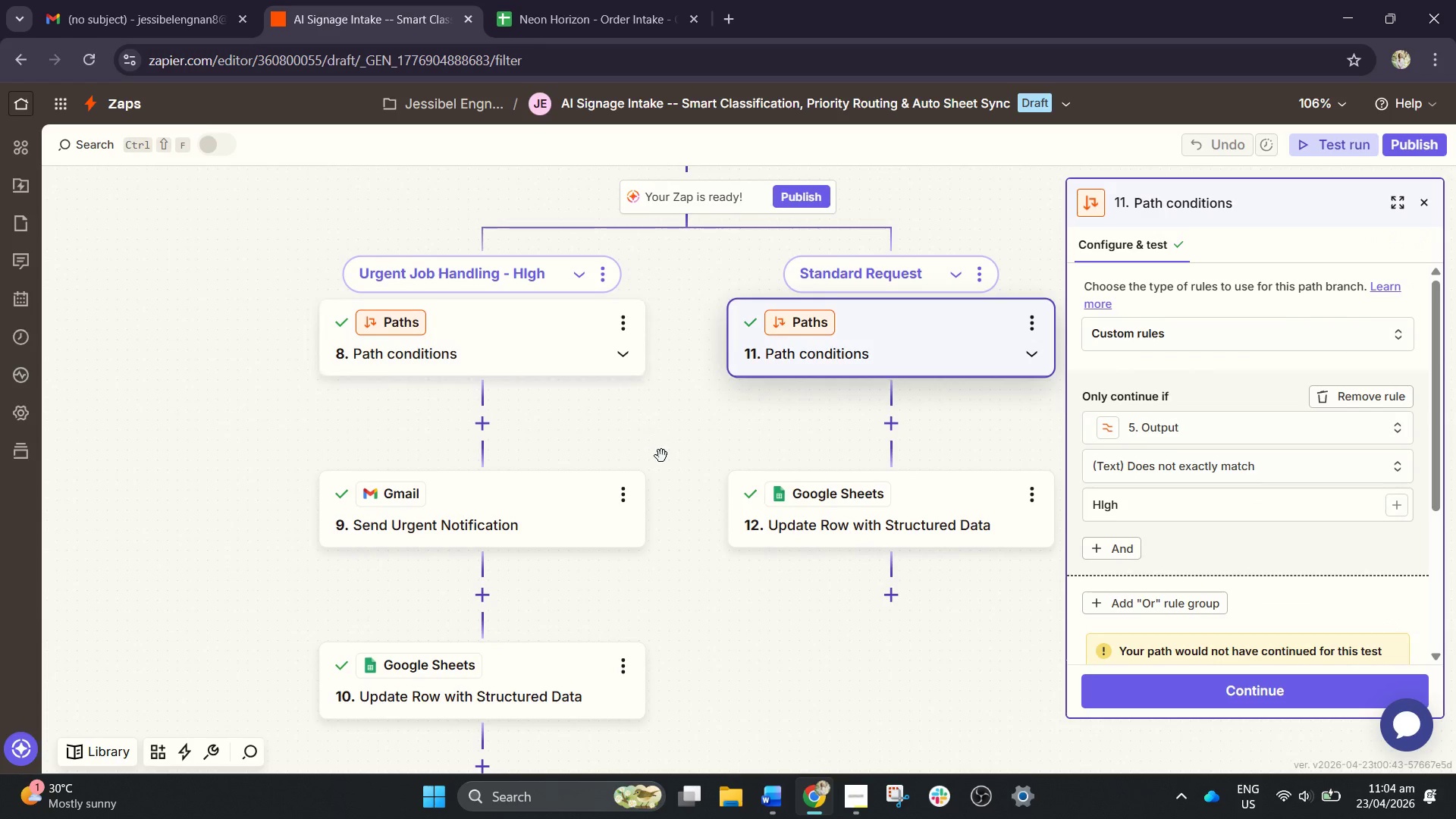 
left_click_drag(start_coordinate=[662, 460], to_coordinate=[650, 546])
 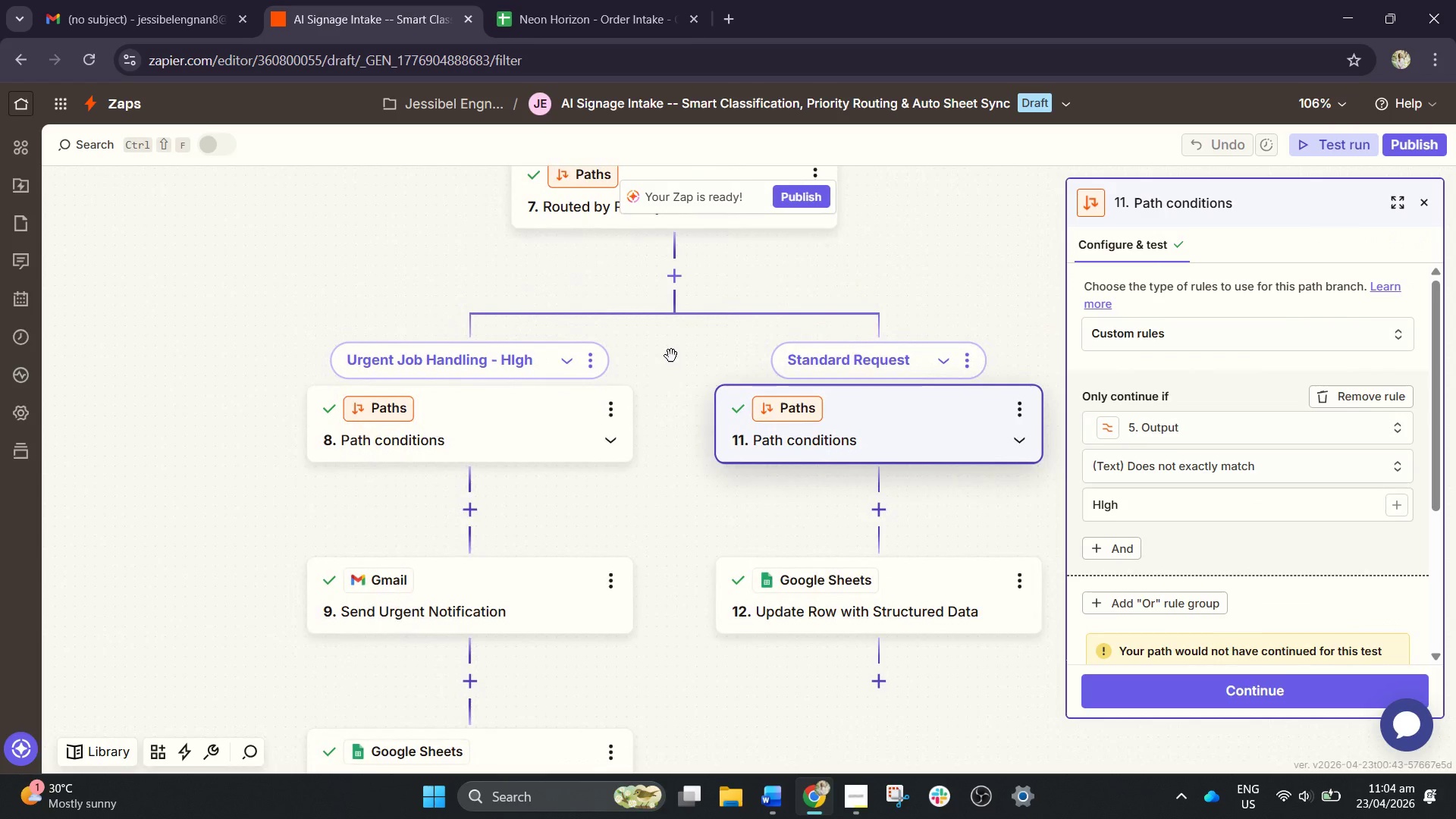 
left_click_drag(start_coordinate=[671, 356], to_coordinate=[654, 745])
 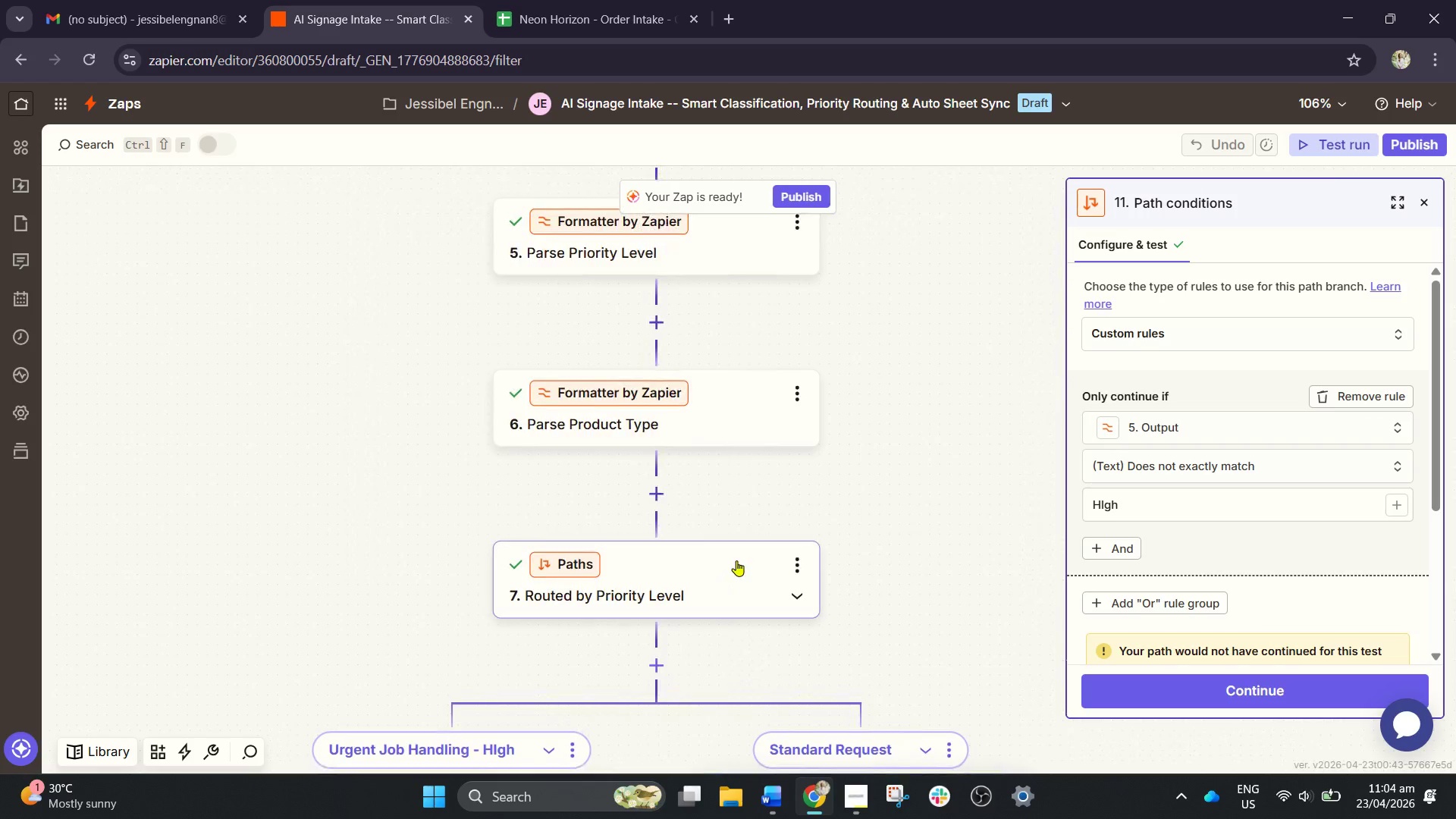 
left_click_drag(start_coordinate=[736, 560], to_coordinate=[742, 560])
 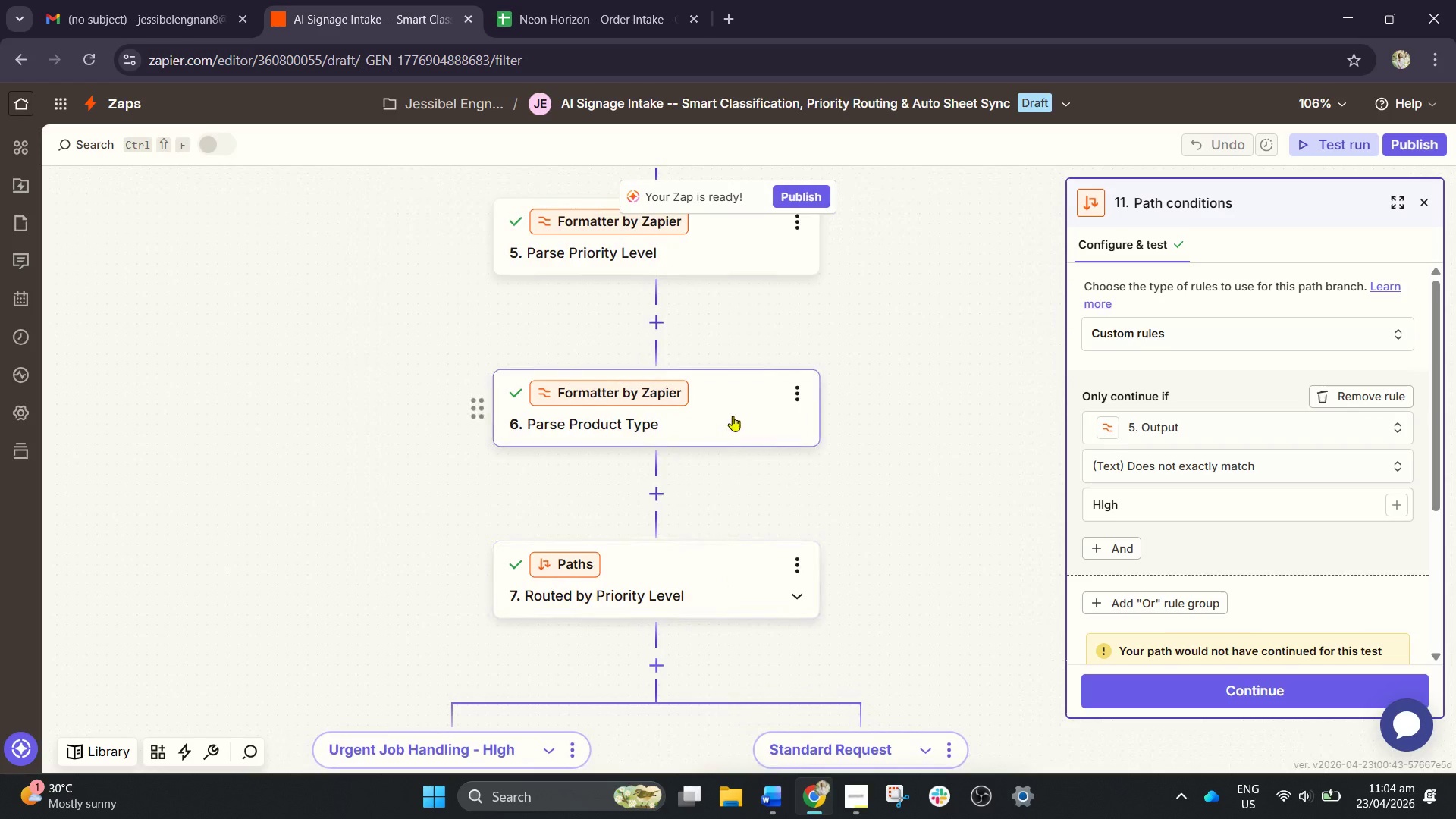 
left_click_drag(start_coordinate=[730, 418], to_coordinate=[733, 412])
 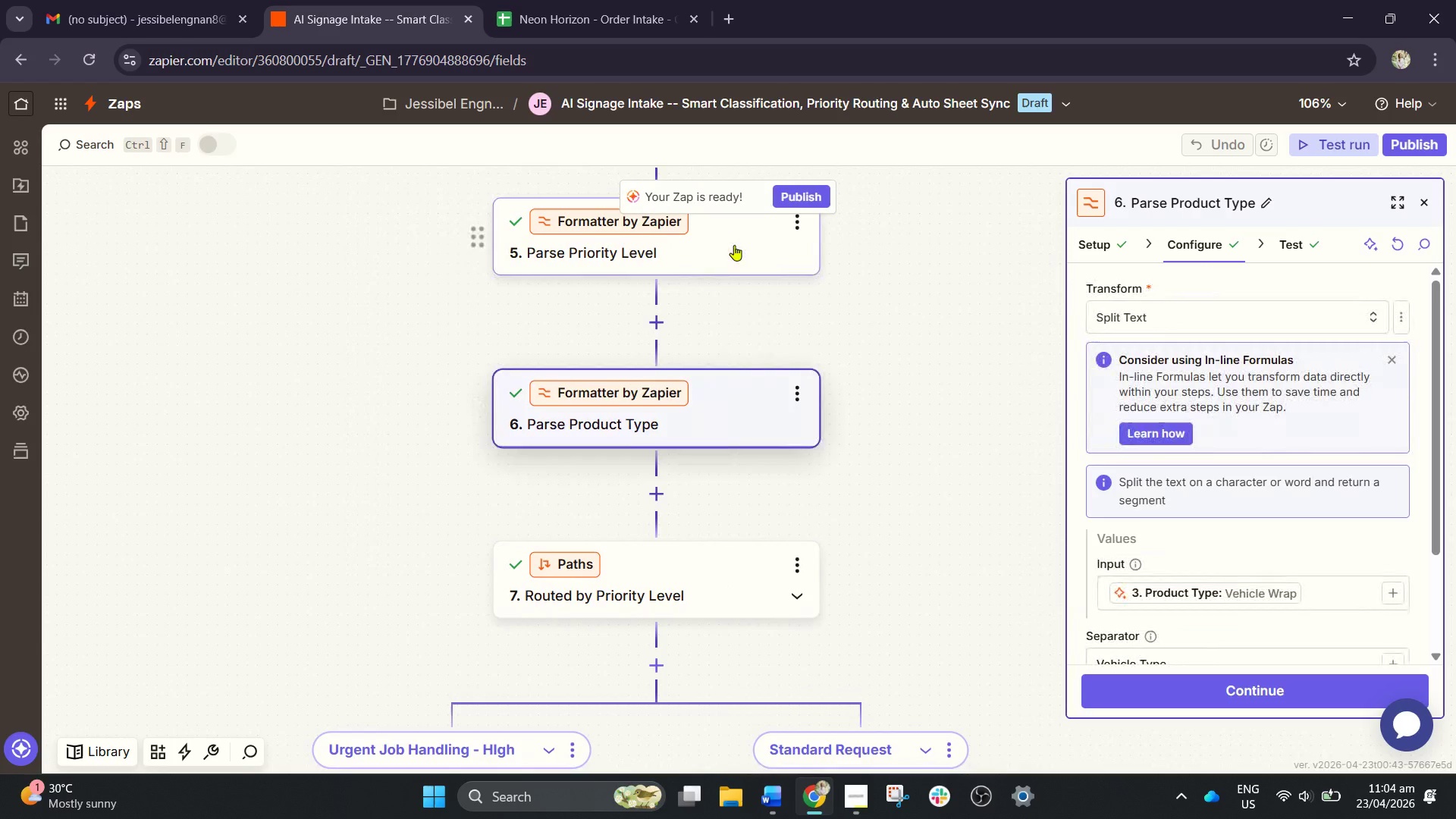 
left_click_drag(start_coordinate=[734, 245], to_coordinate=[741, 241])
 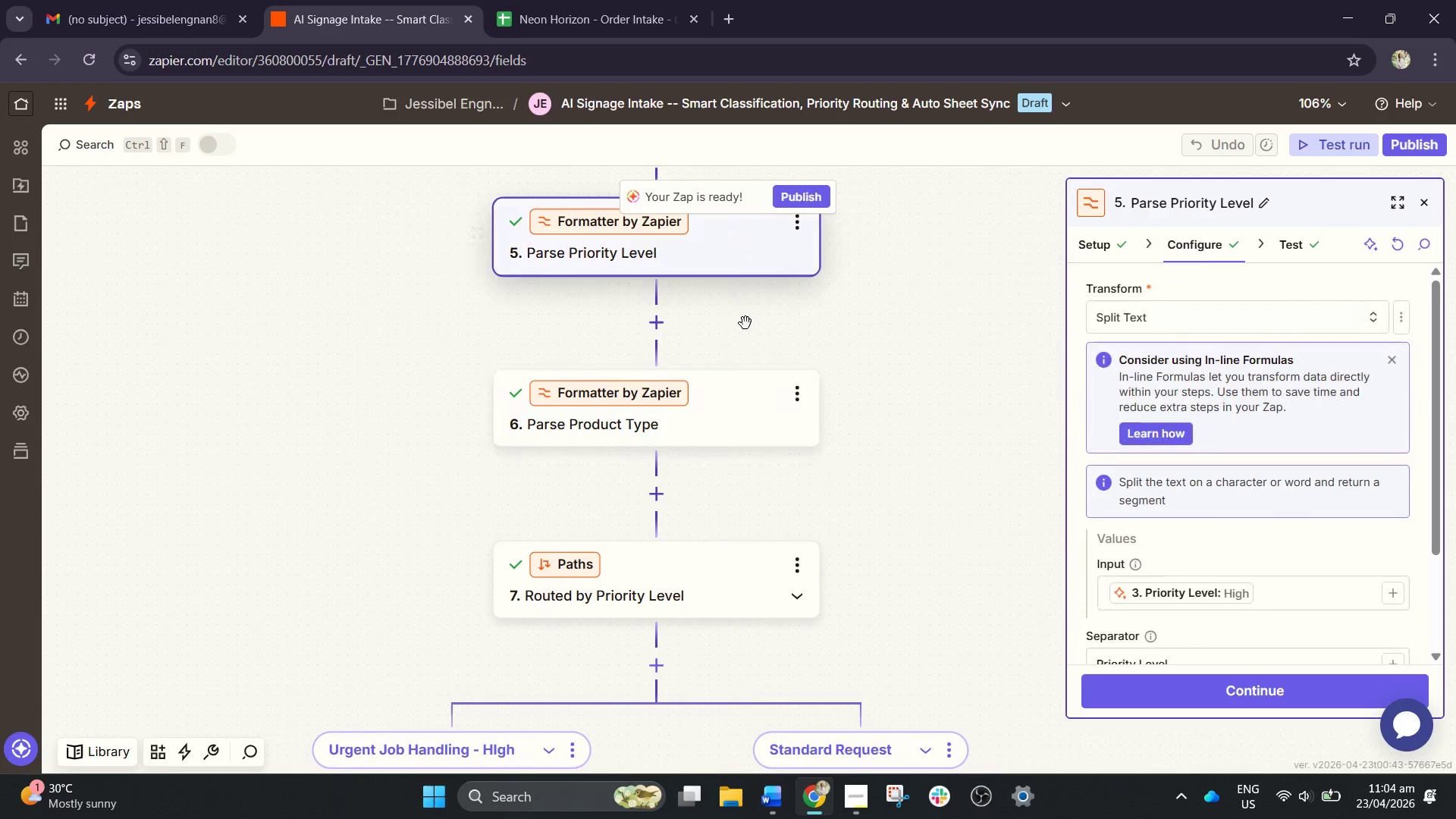 
left_click_drag(start_coordinate=[745, 323], to_coordinate=[830, 513])
 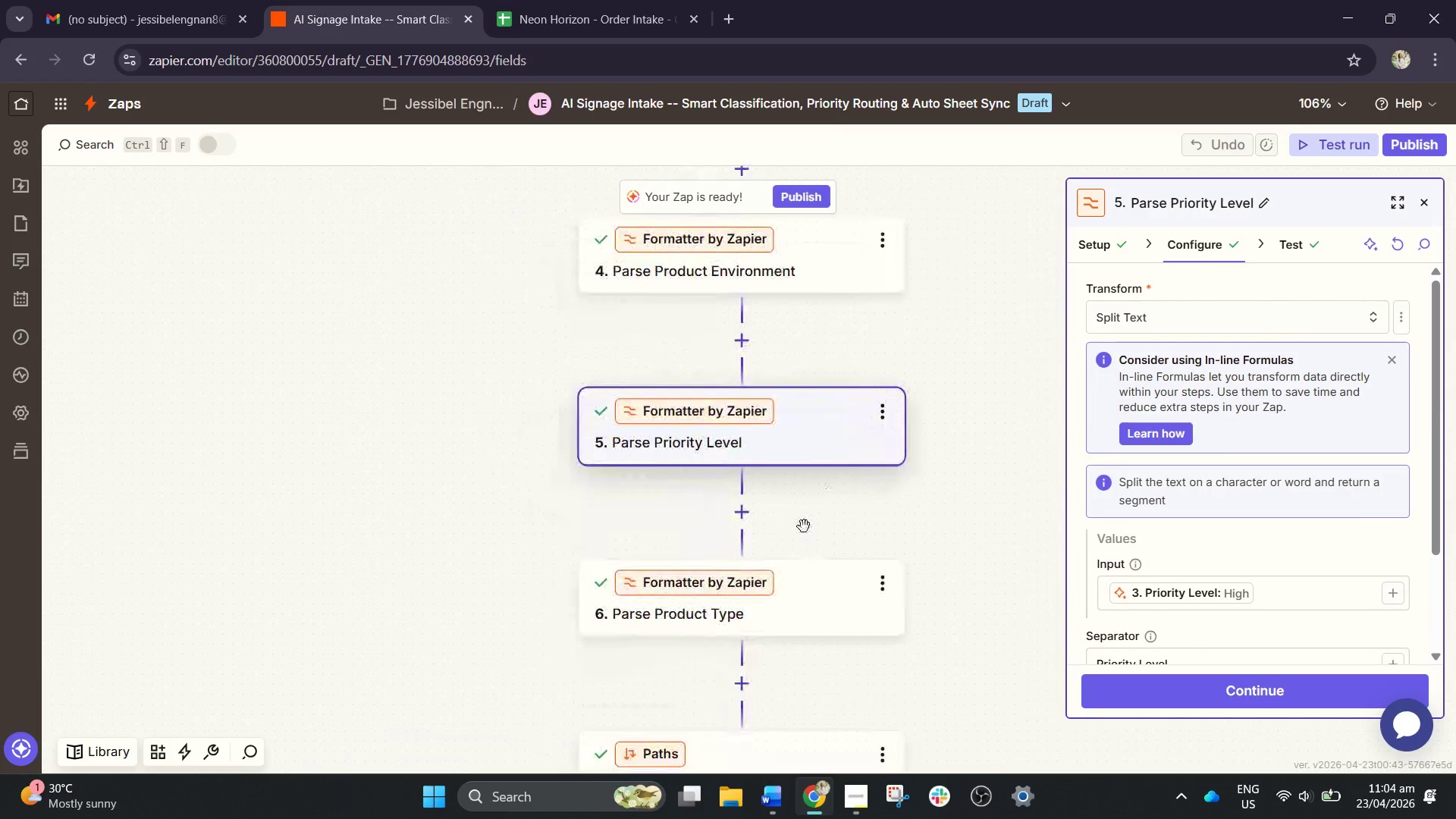 
left_click_drag(start_coordinate=[802, 529], to_coordinate=[752, 724])
 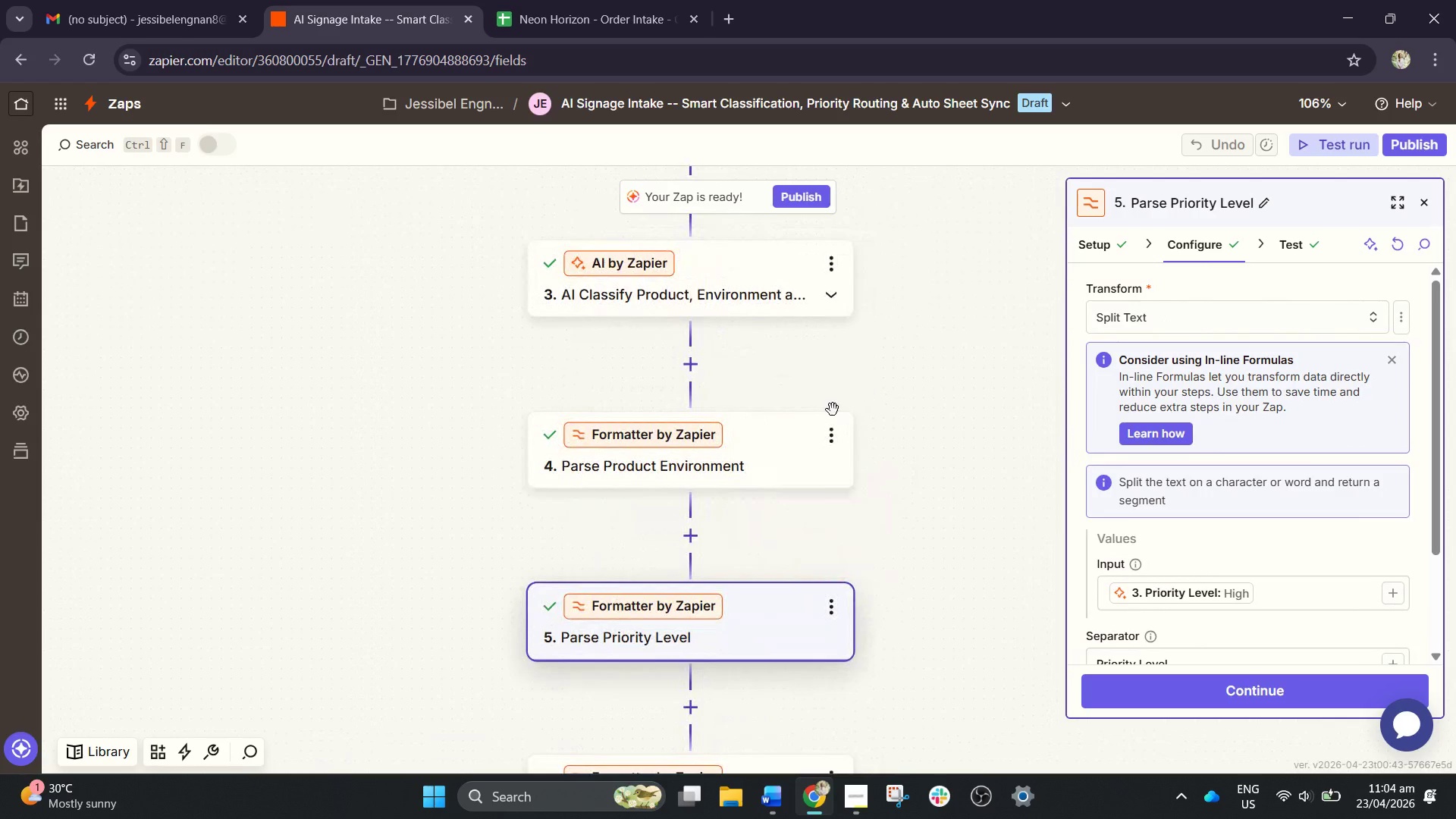 
left_click([806, 452])
 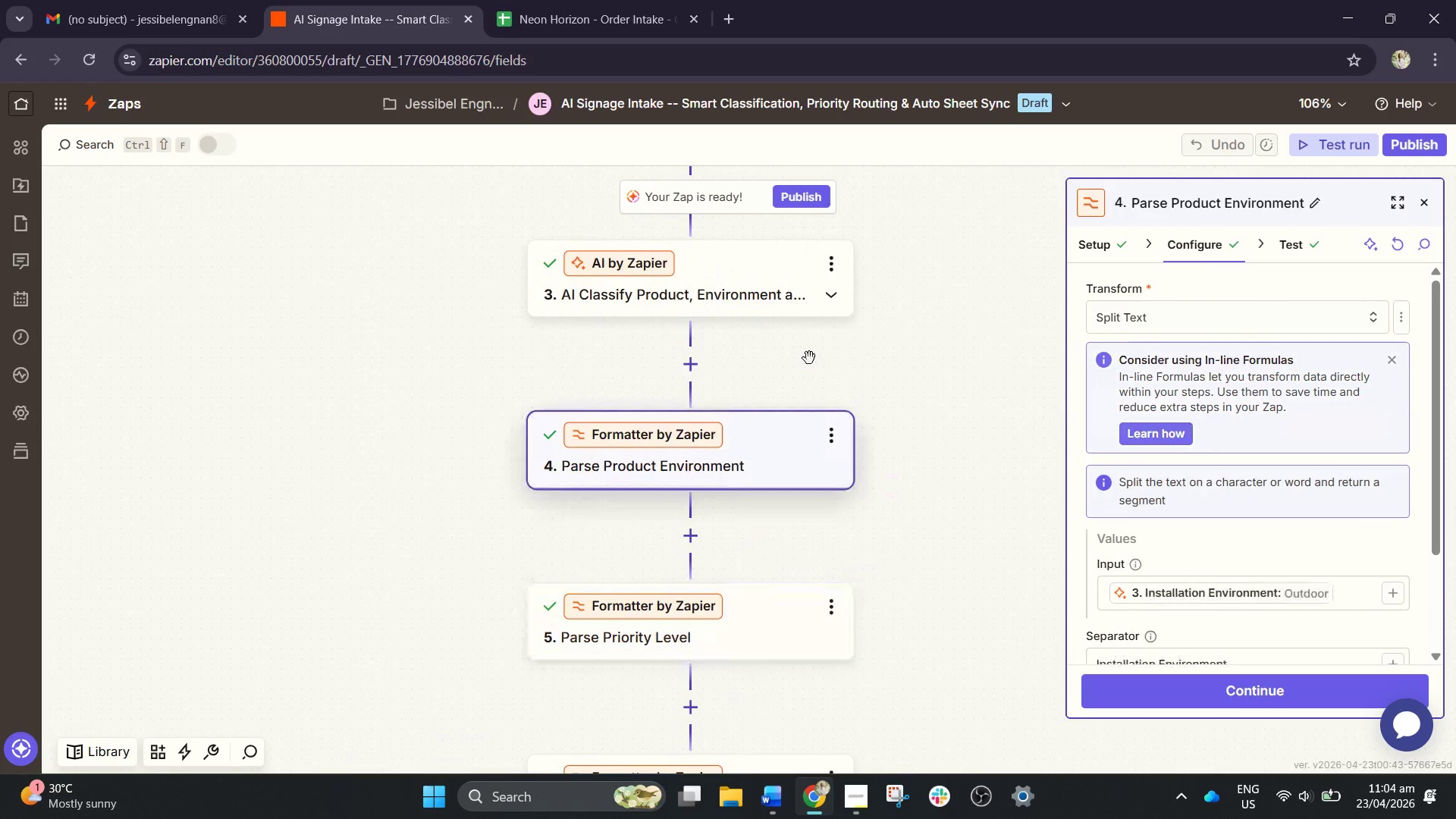 
left_click_drag(start_coordinate=[809, 358], to_coordinate=[786, 543])
 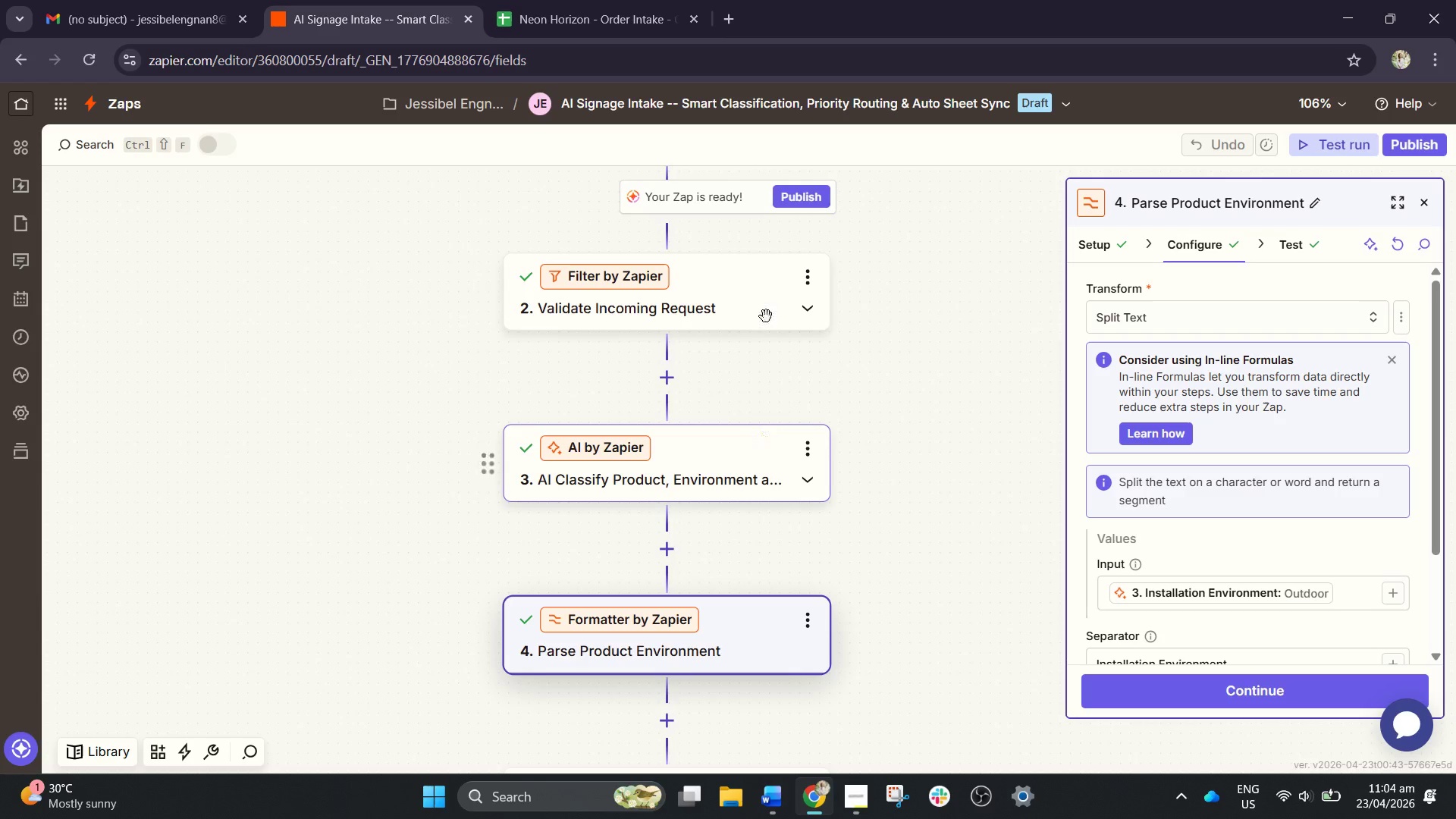 
left_click([756, 263])
 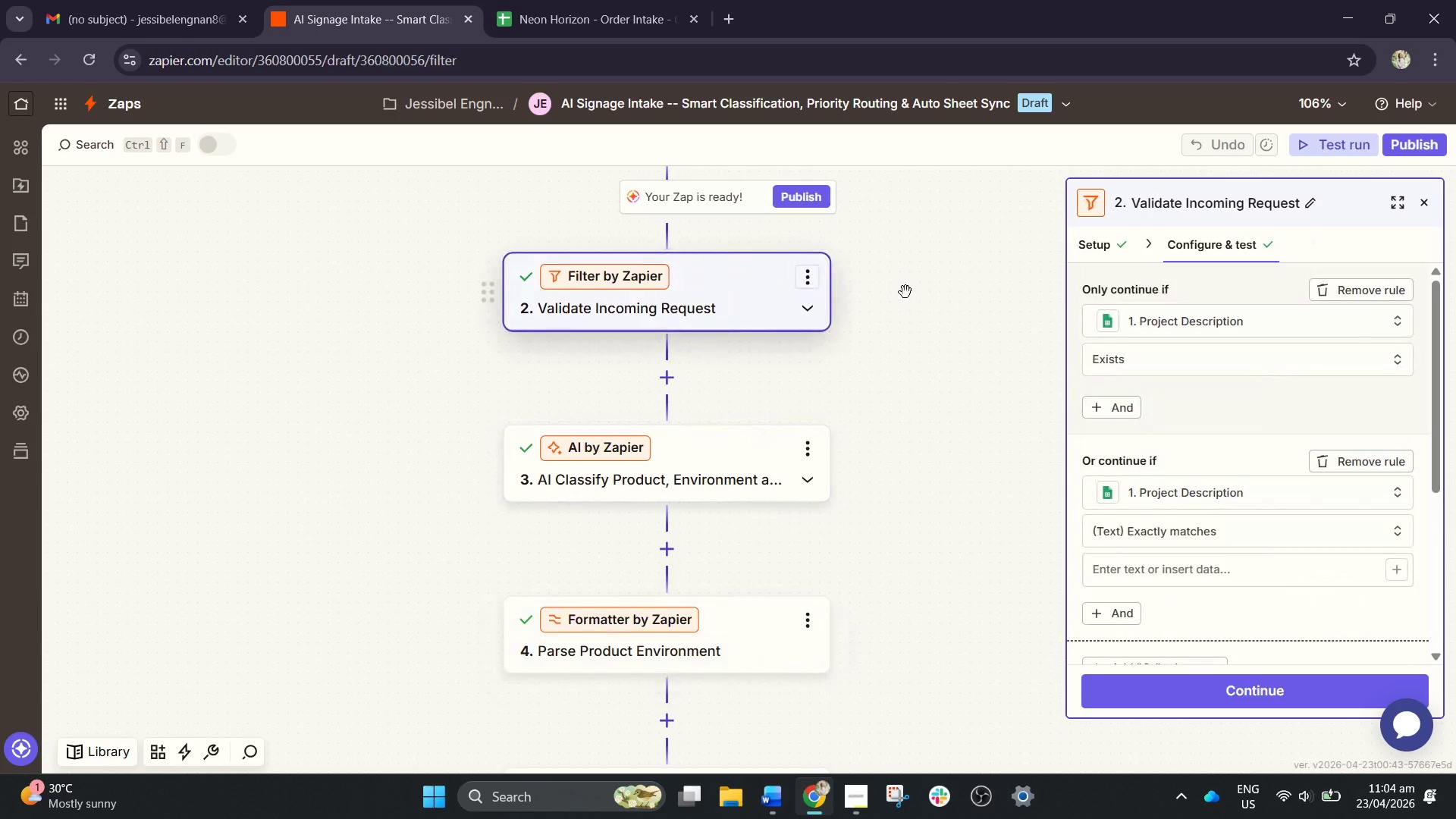 
left_click_drag(start_coordinate=[905, 292], to_coordinate=[940, 649])
 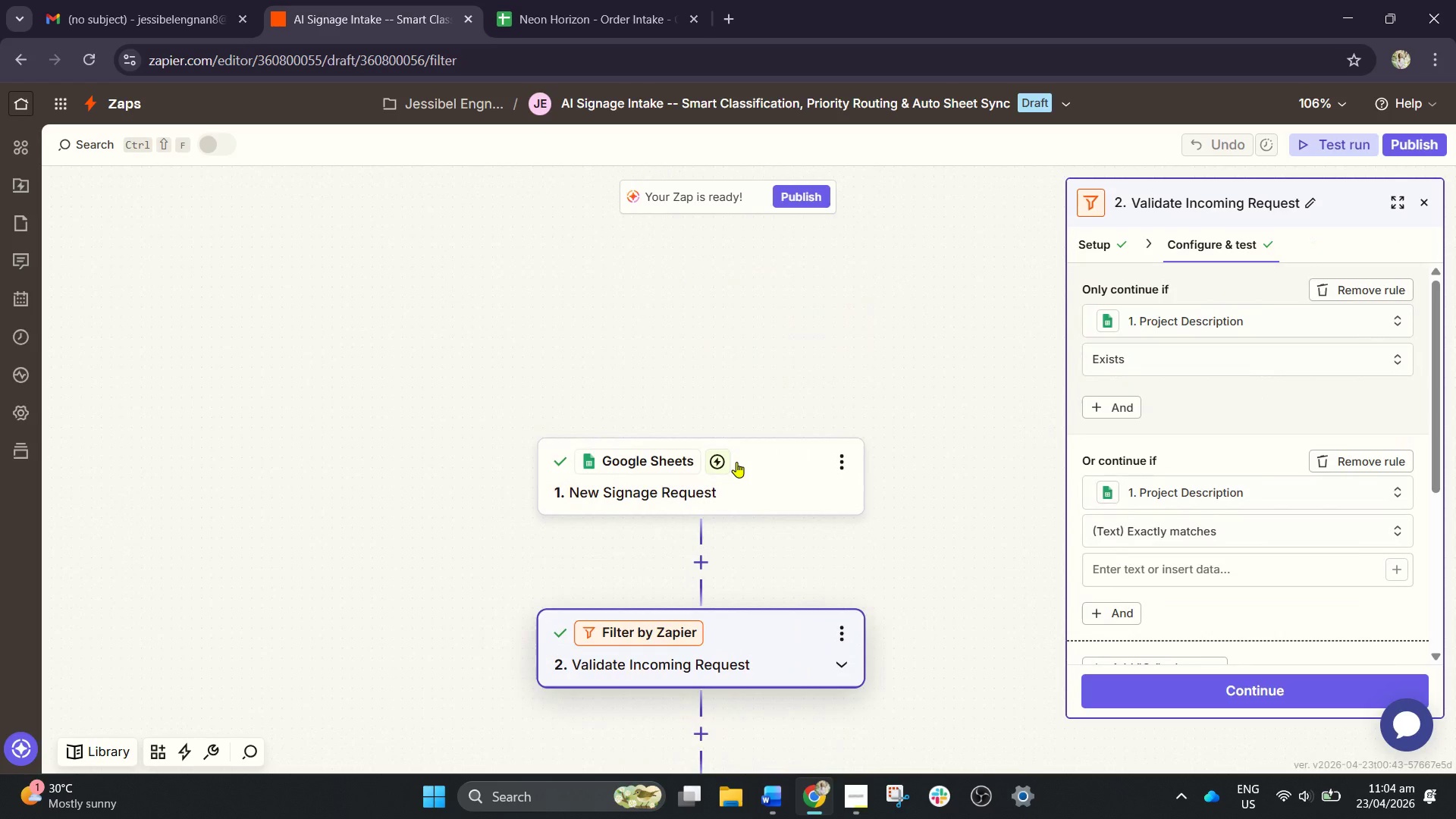 
left_click_drag(start_coordinate=[743, 464], to_coordinate=[751, 460])
 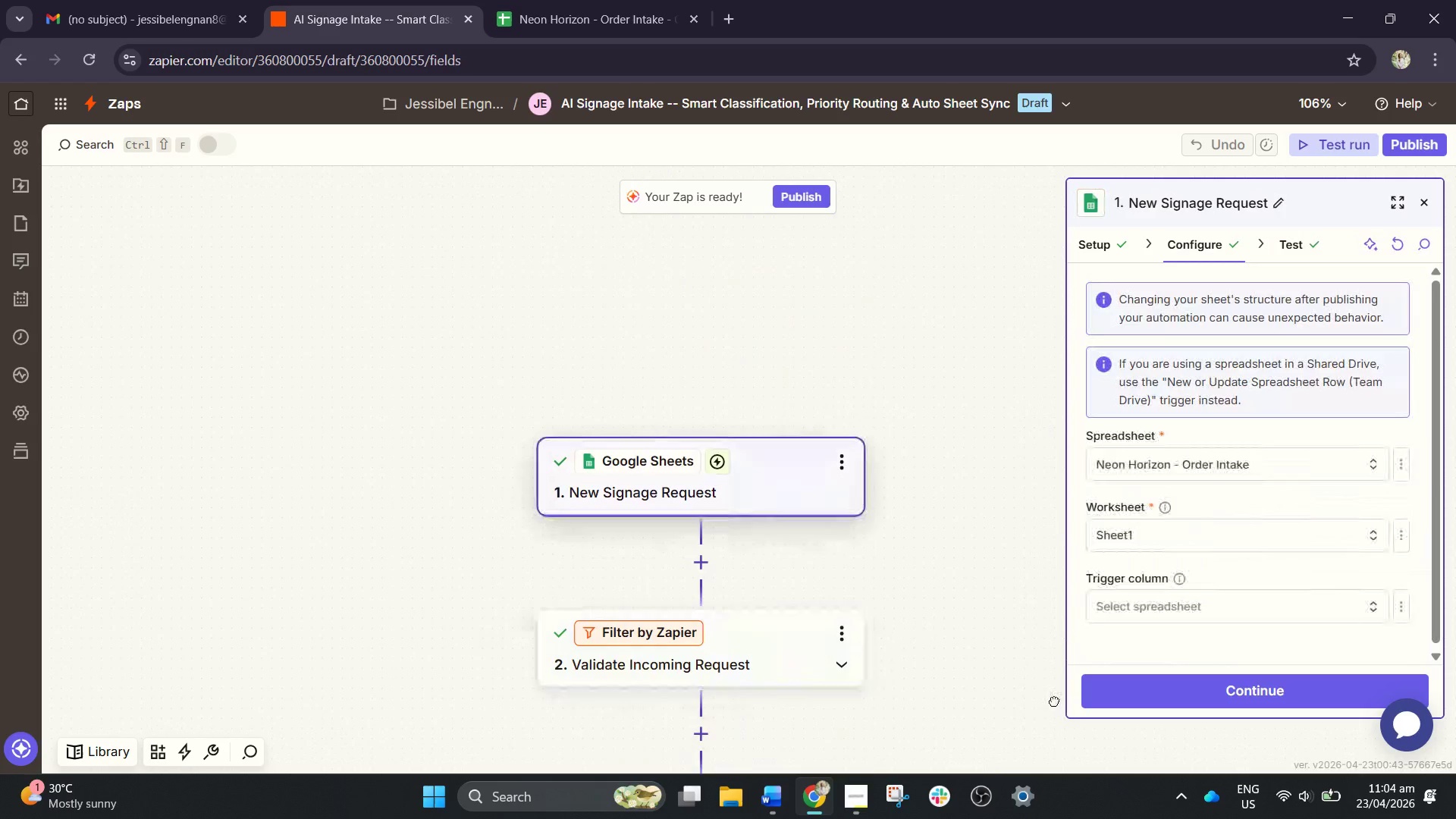 
left_click_drag(start_coordinate=[1054, 701], to_coordinate=[1052, 554])
 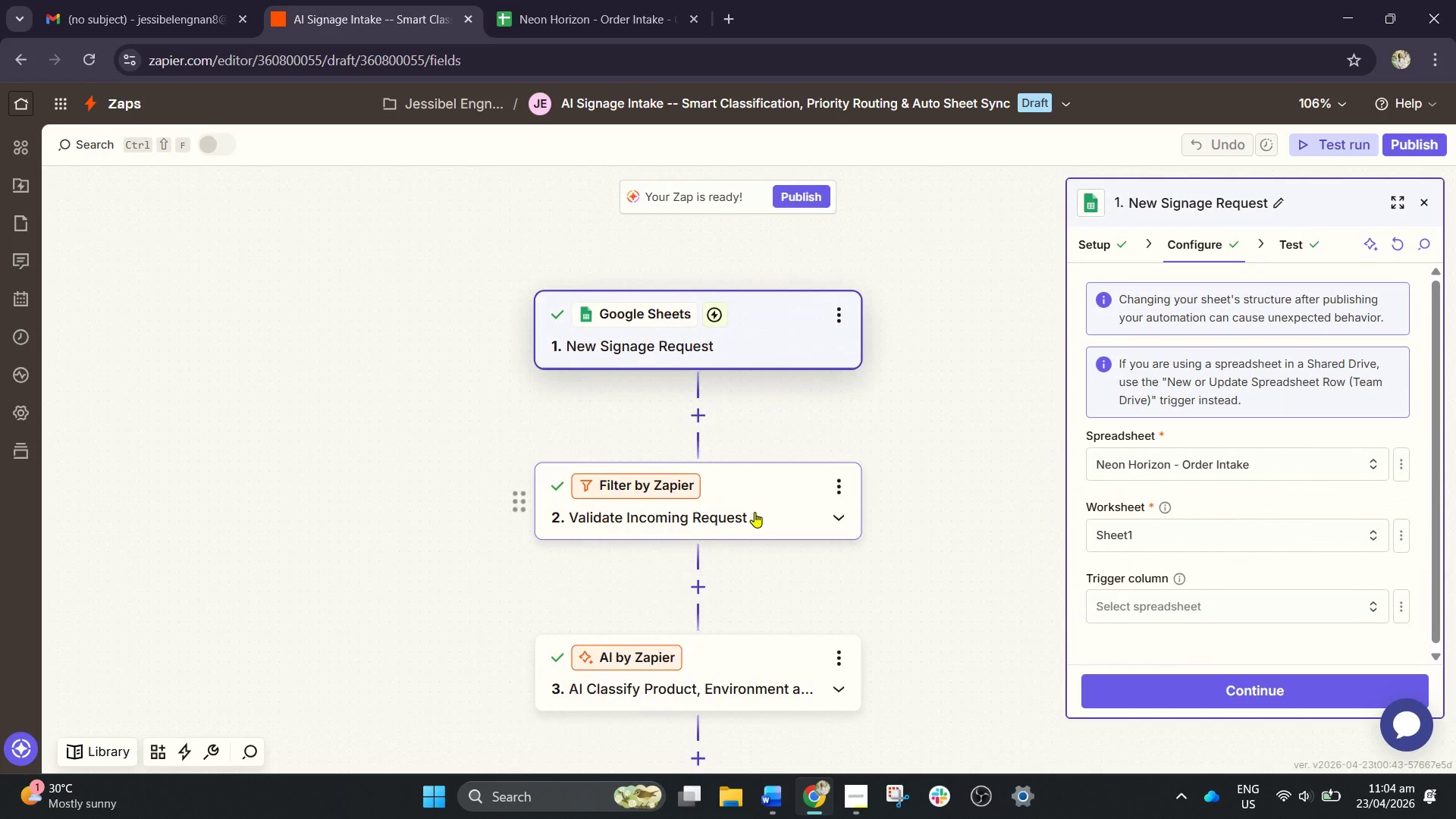 
left_click([755, 512])
 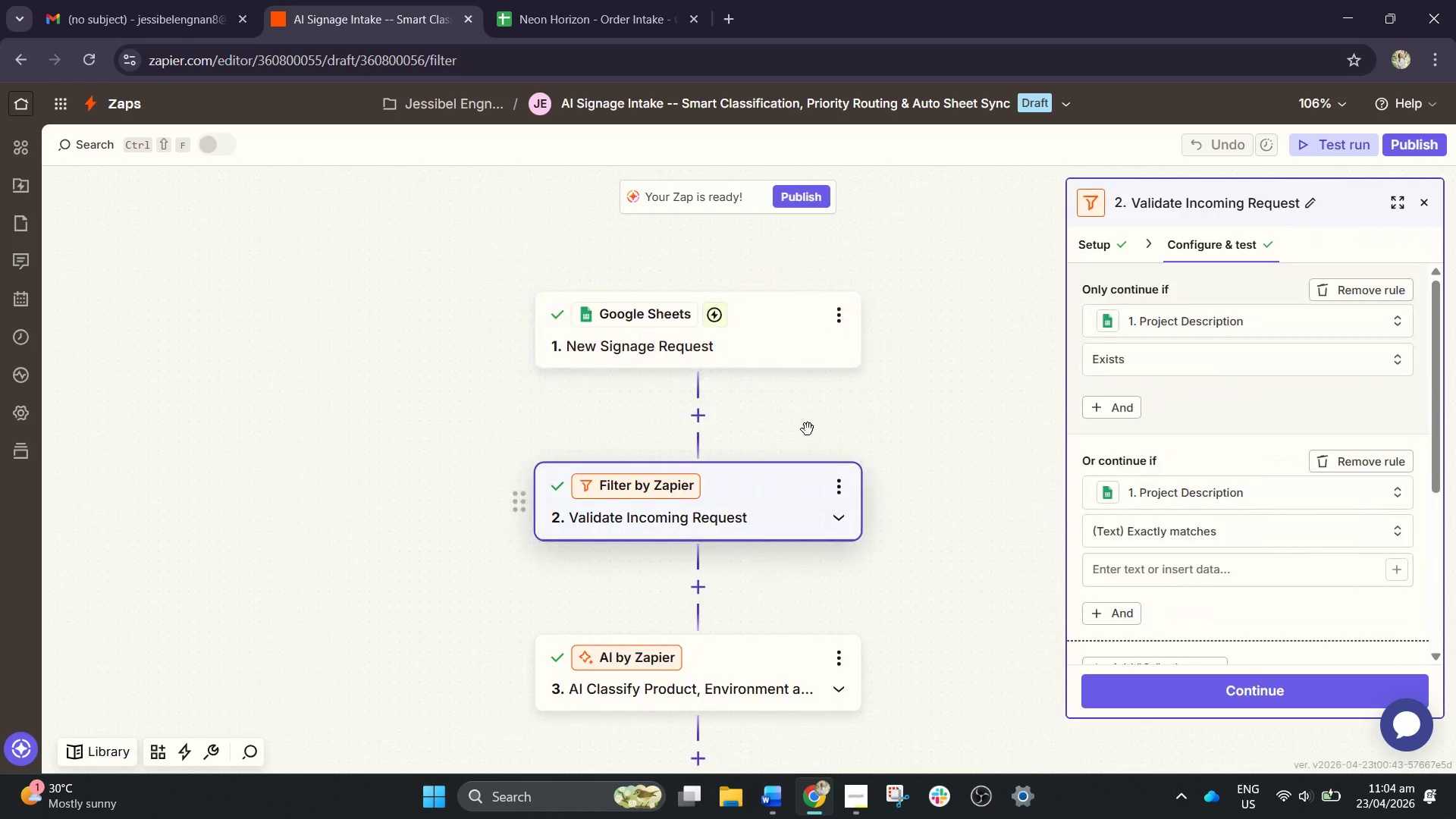 
left_click_drag(start_coordinate=[808, 429], to_coordinate=[836, 359])
 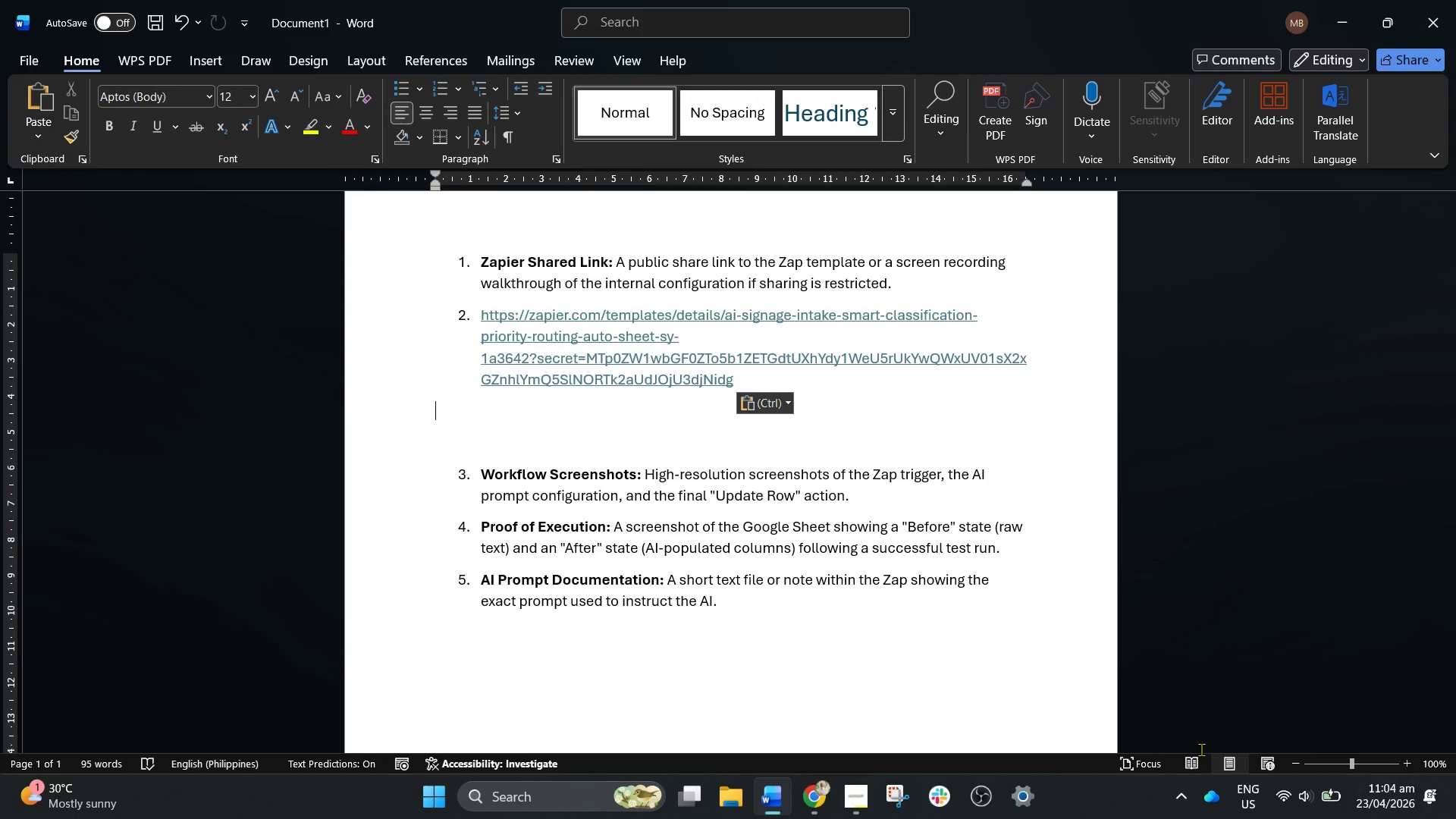 
wait(22.31)
 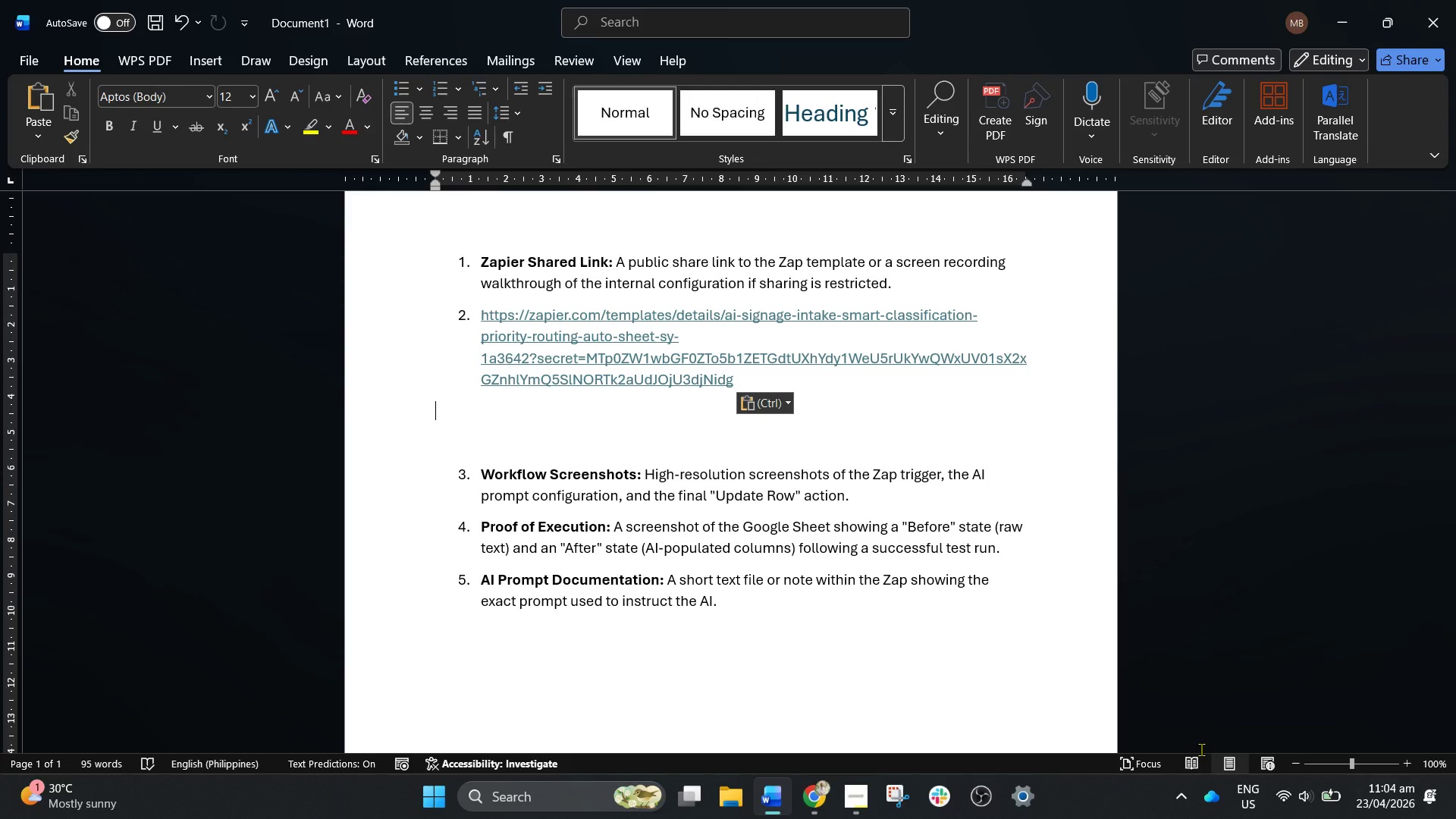 
left_click([820, 795])
 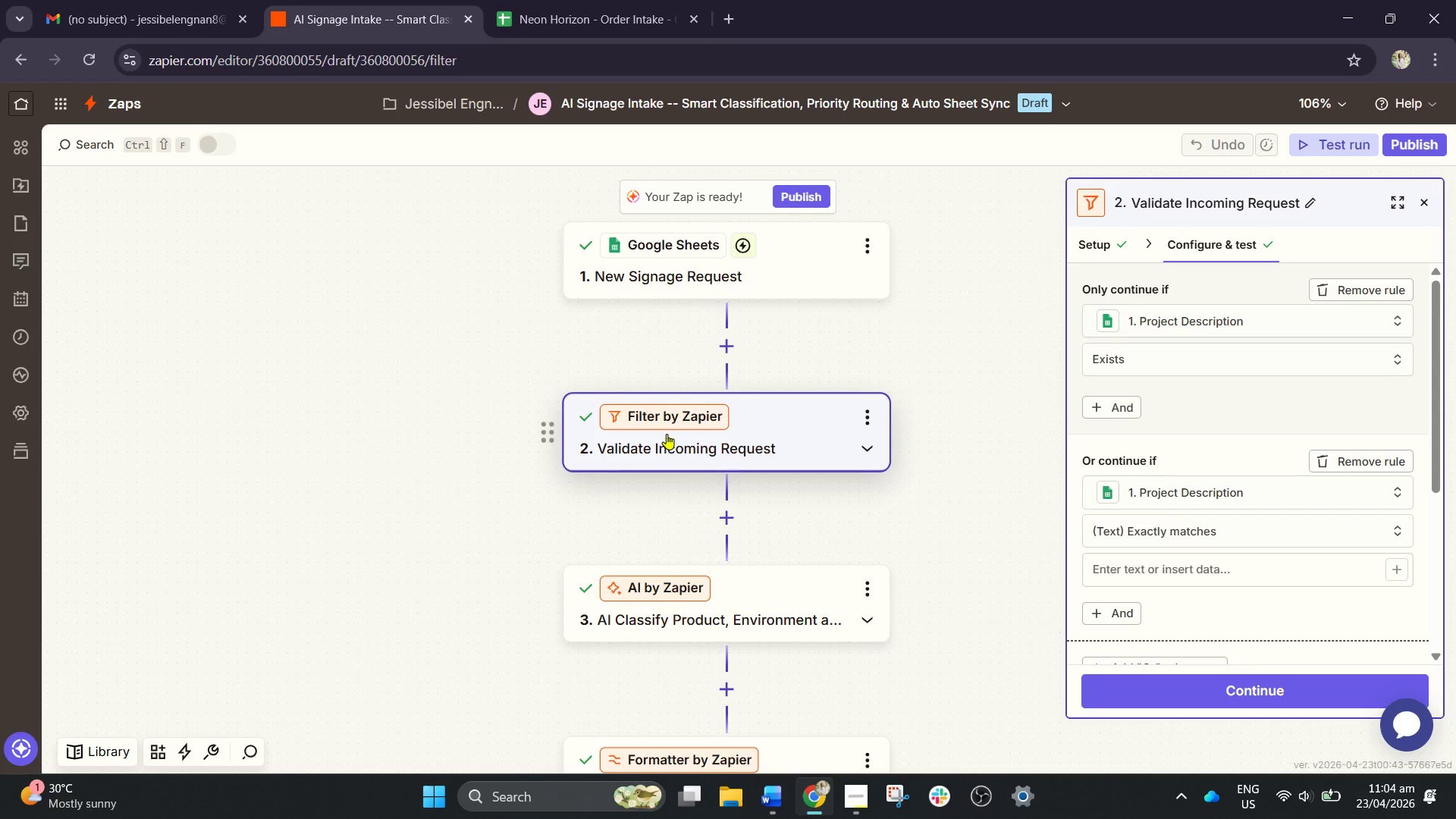 
scroll: coordinate [655, 419], scroll_direction: down, amount: 1.0
 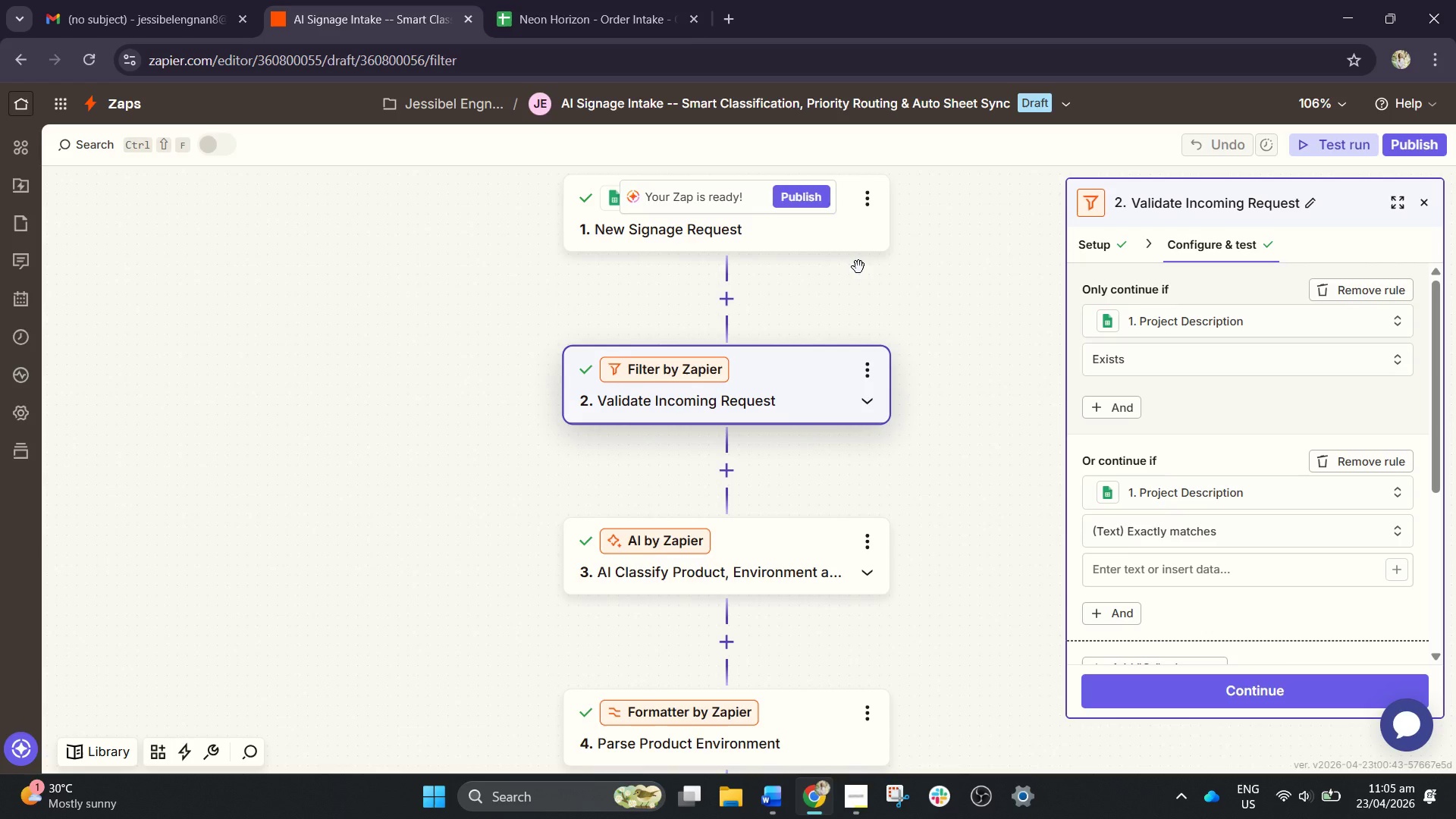 
wait(12.73)
 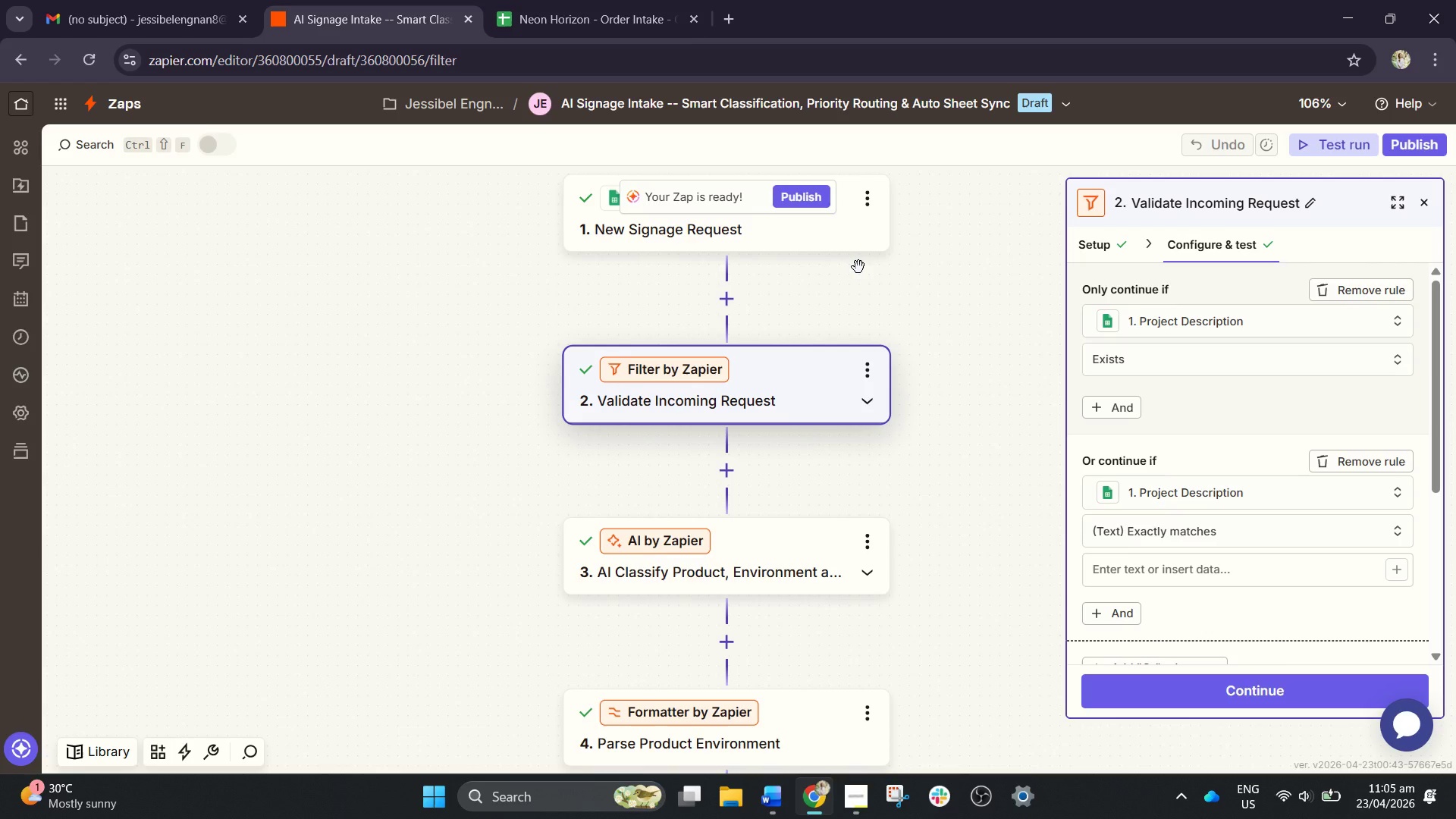 
left_click([787, 530])
 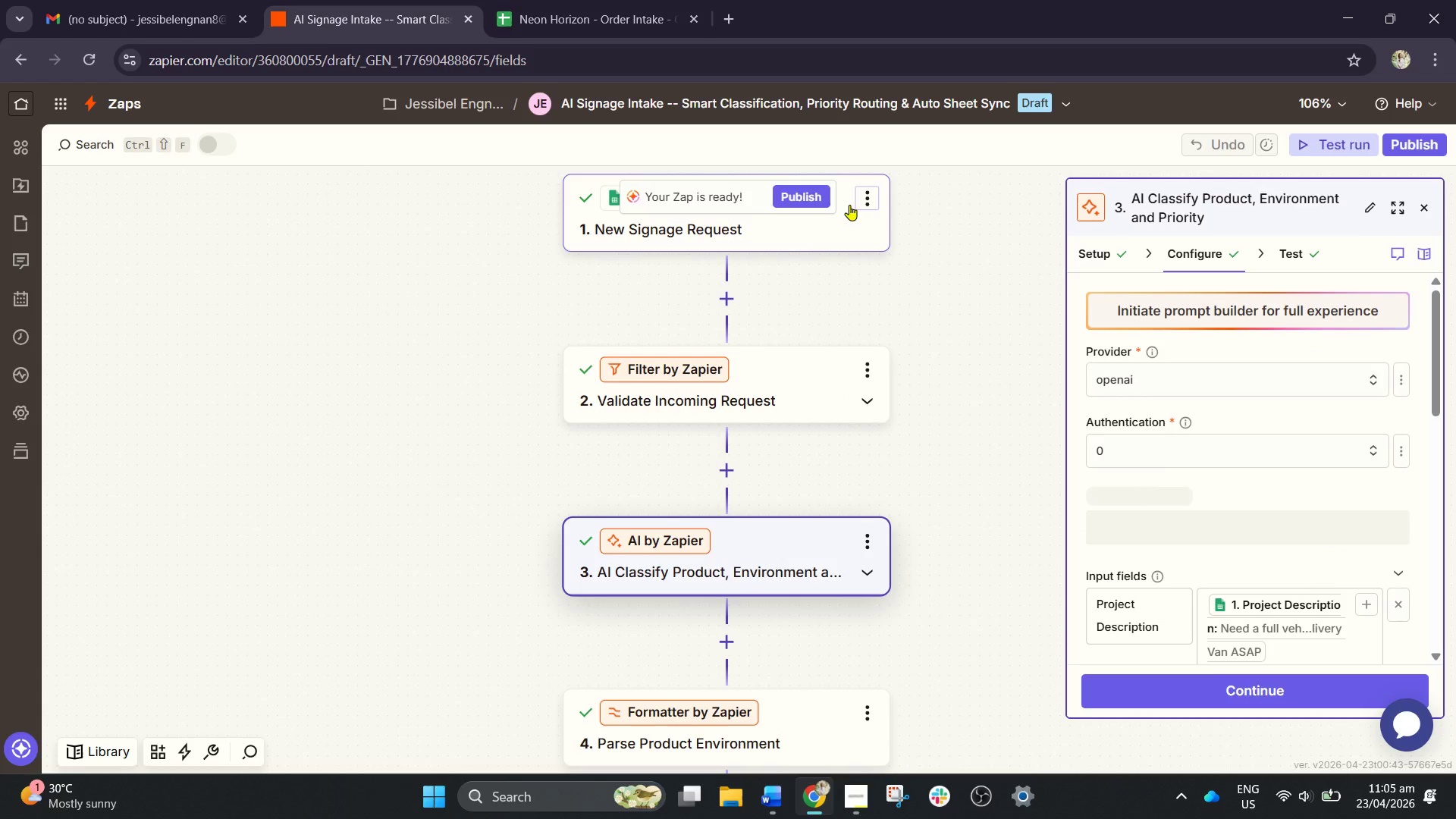 
left_click_drag(start_coordinate=[847, 218], to_coordinate=[849, 224])
 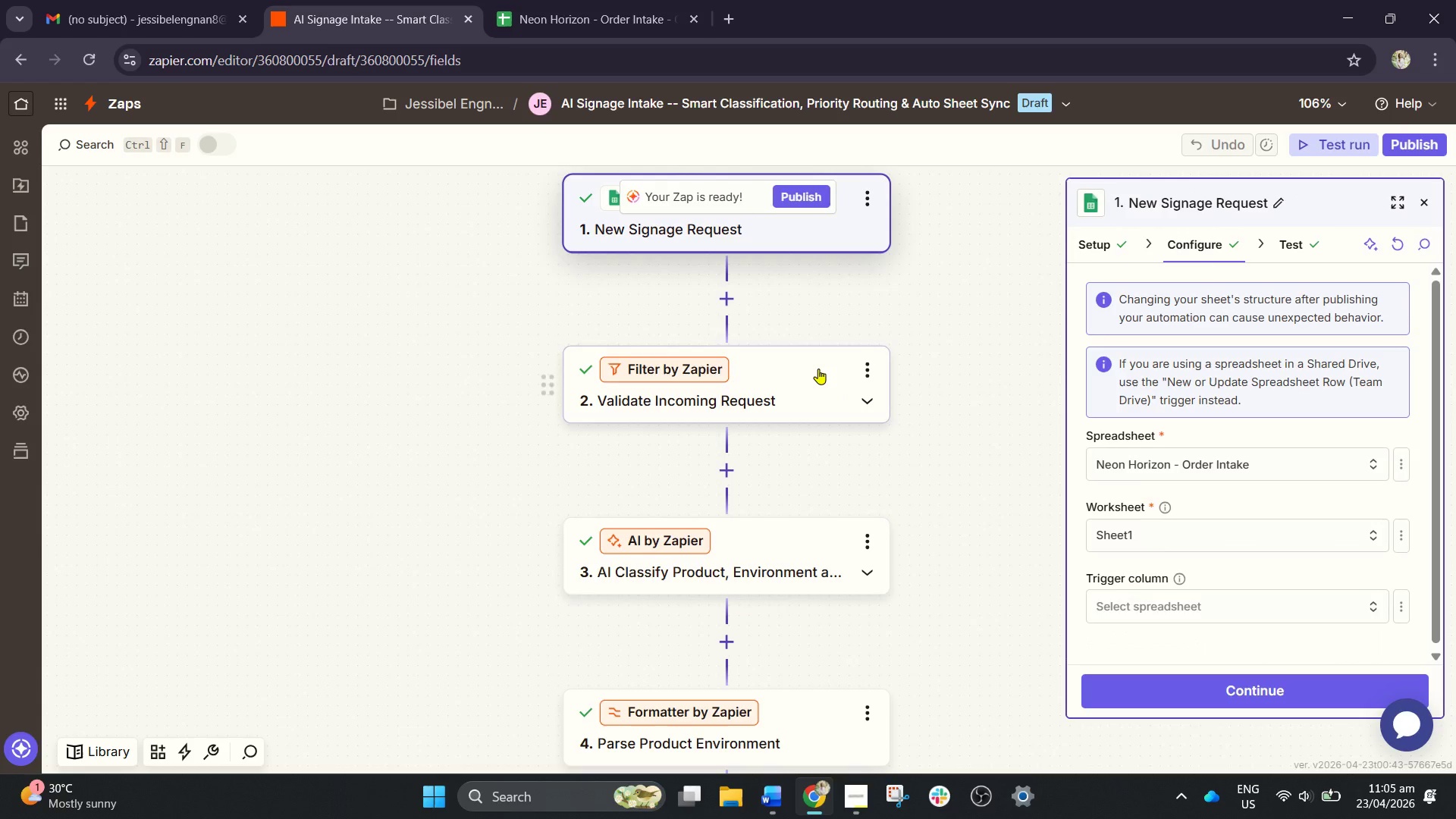 
left_click([818, 369])
 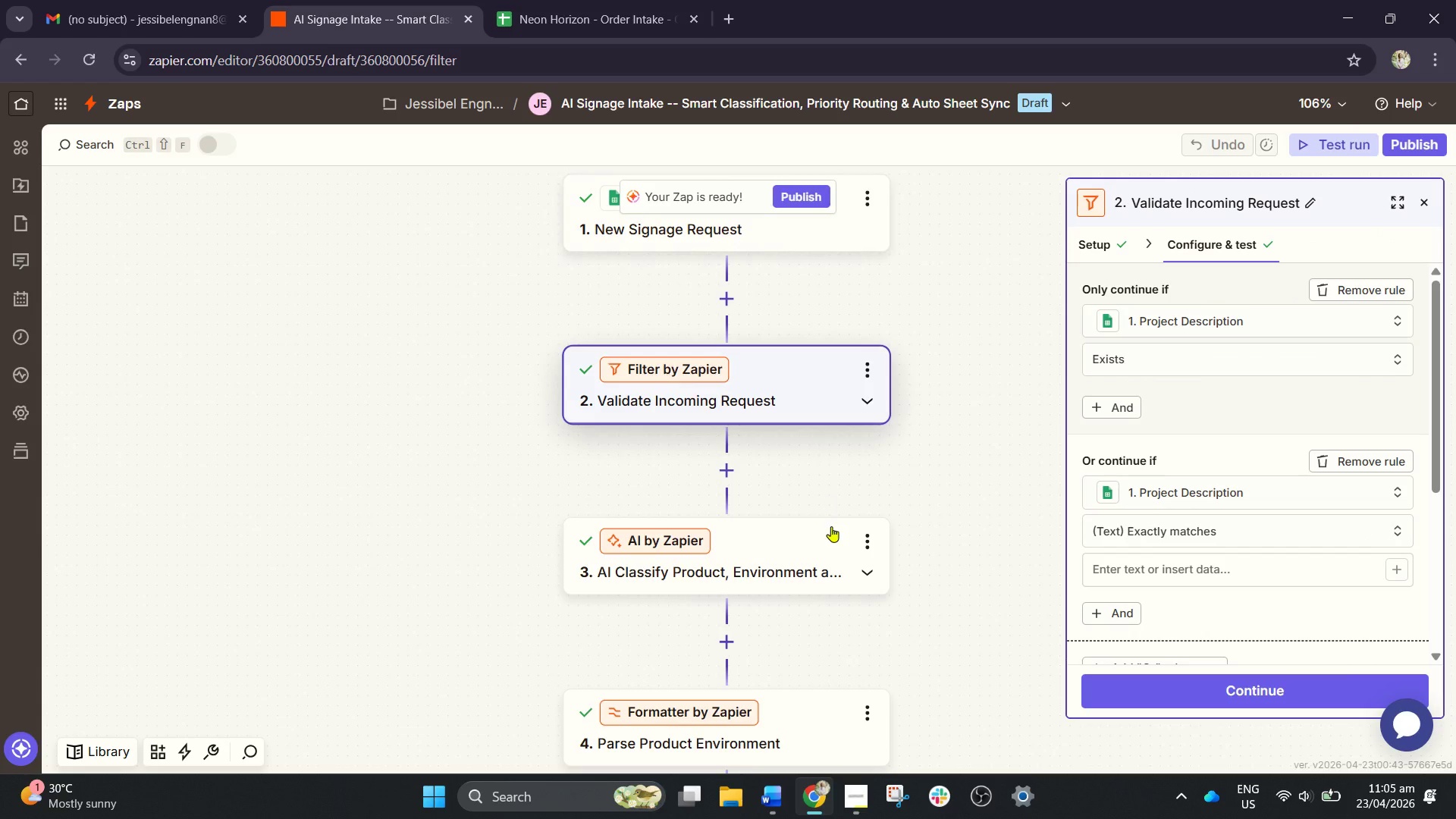 
left_click([831, 526])
 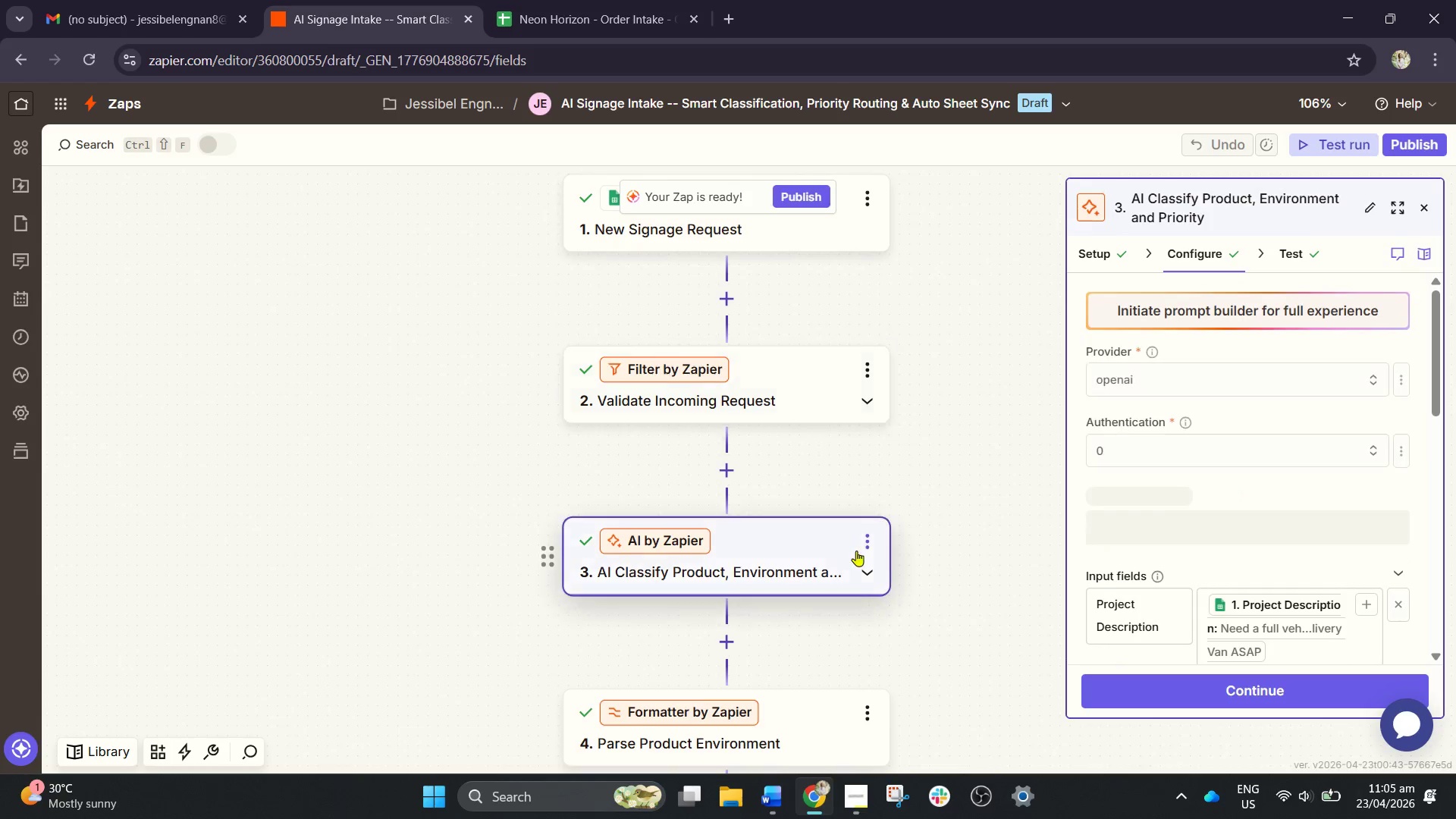 
scroll: coordinate [858, 554], scroll_direction: down, amount: 2.0
 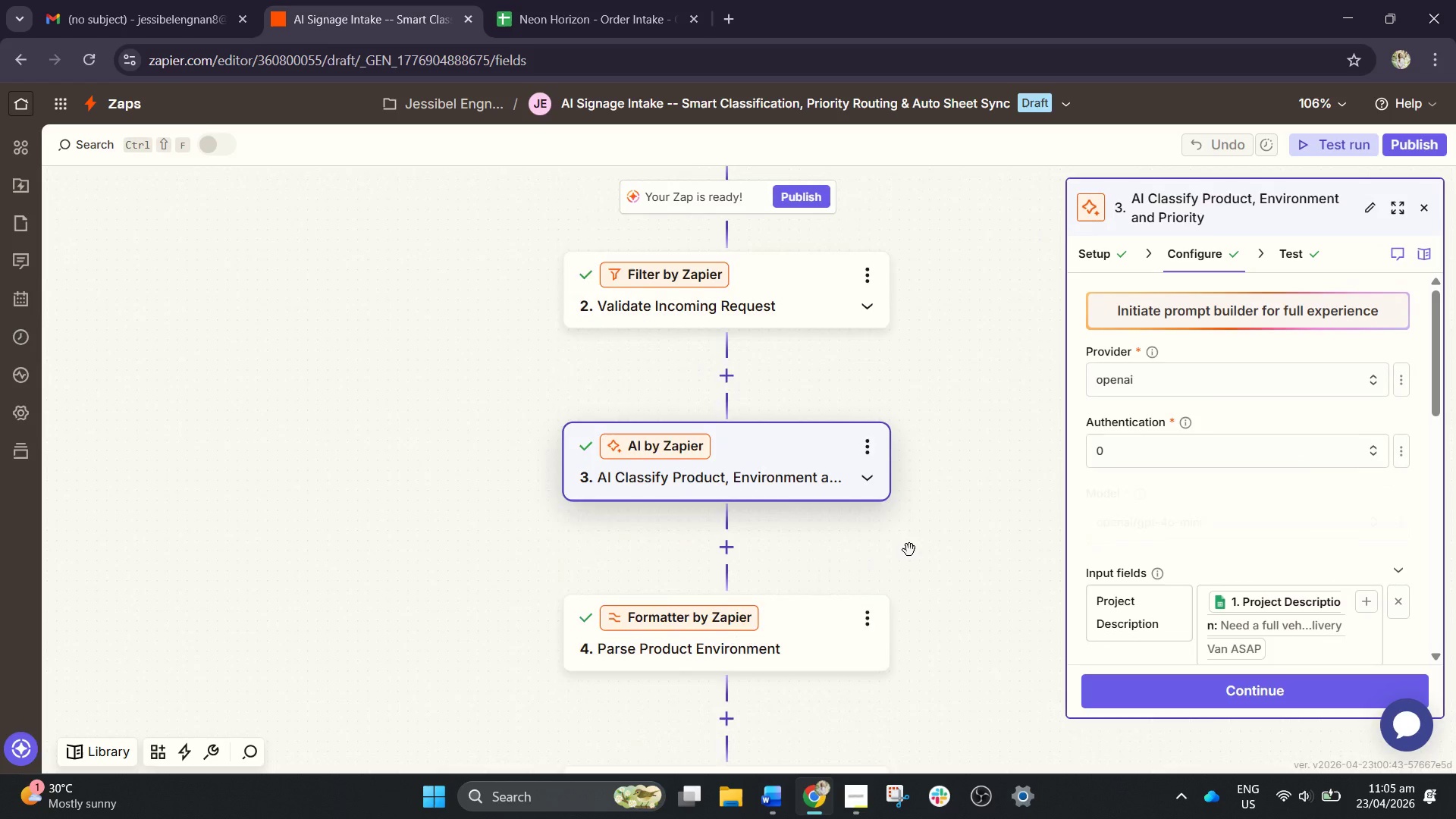 
left_click_drag(start_coordinate=[912, 548], to_coordinate=[891, 250])
 